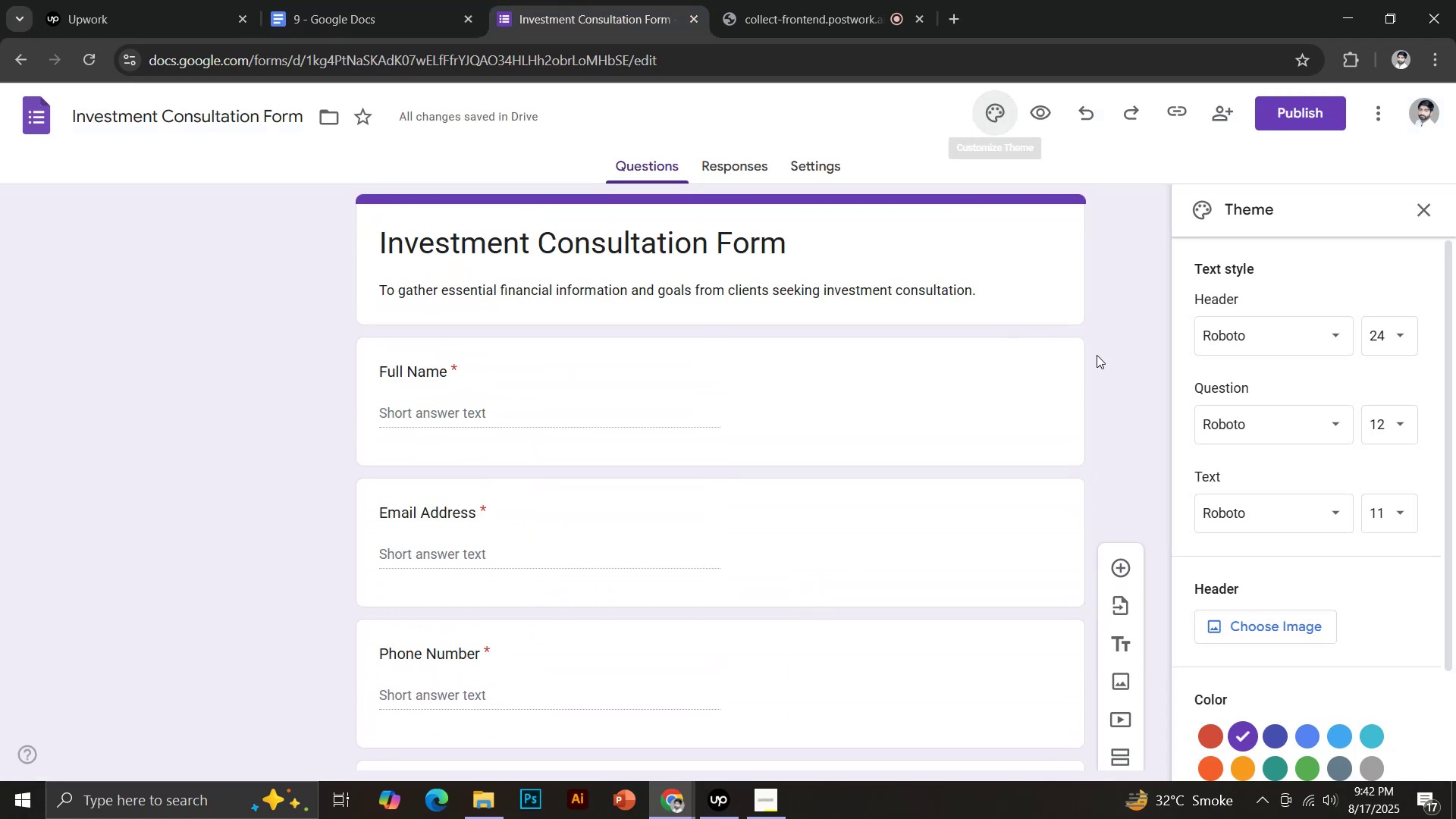 
scroll: coordinate [1311, 520], scroll_direction: down, amount: 5.0
 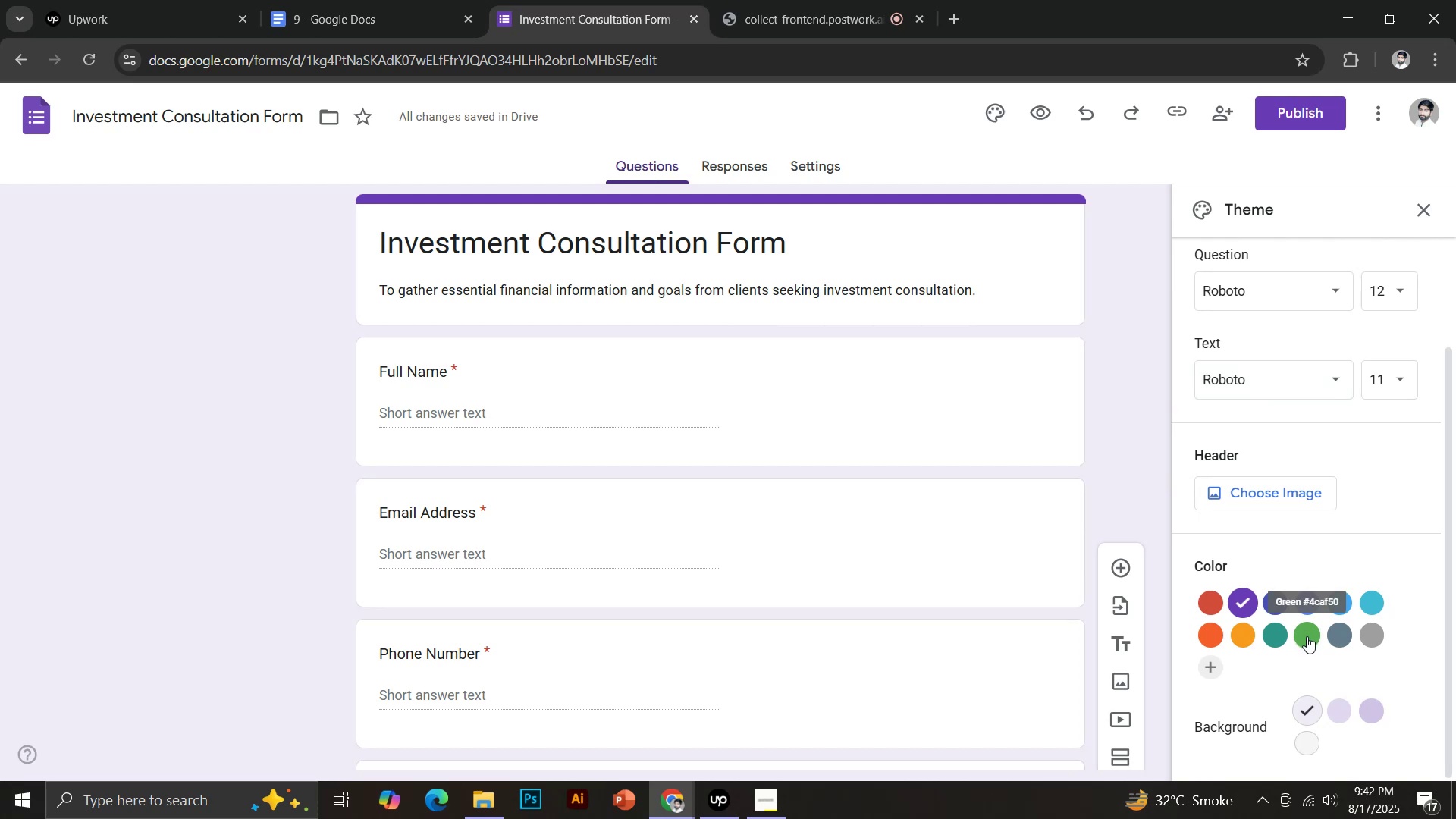 
left_click([1335, 640])
 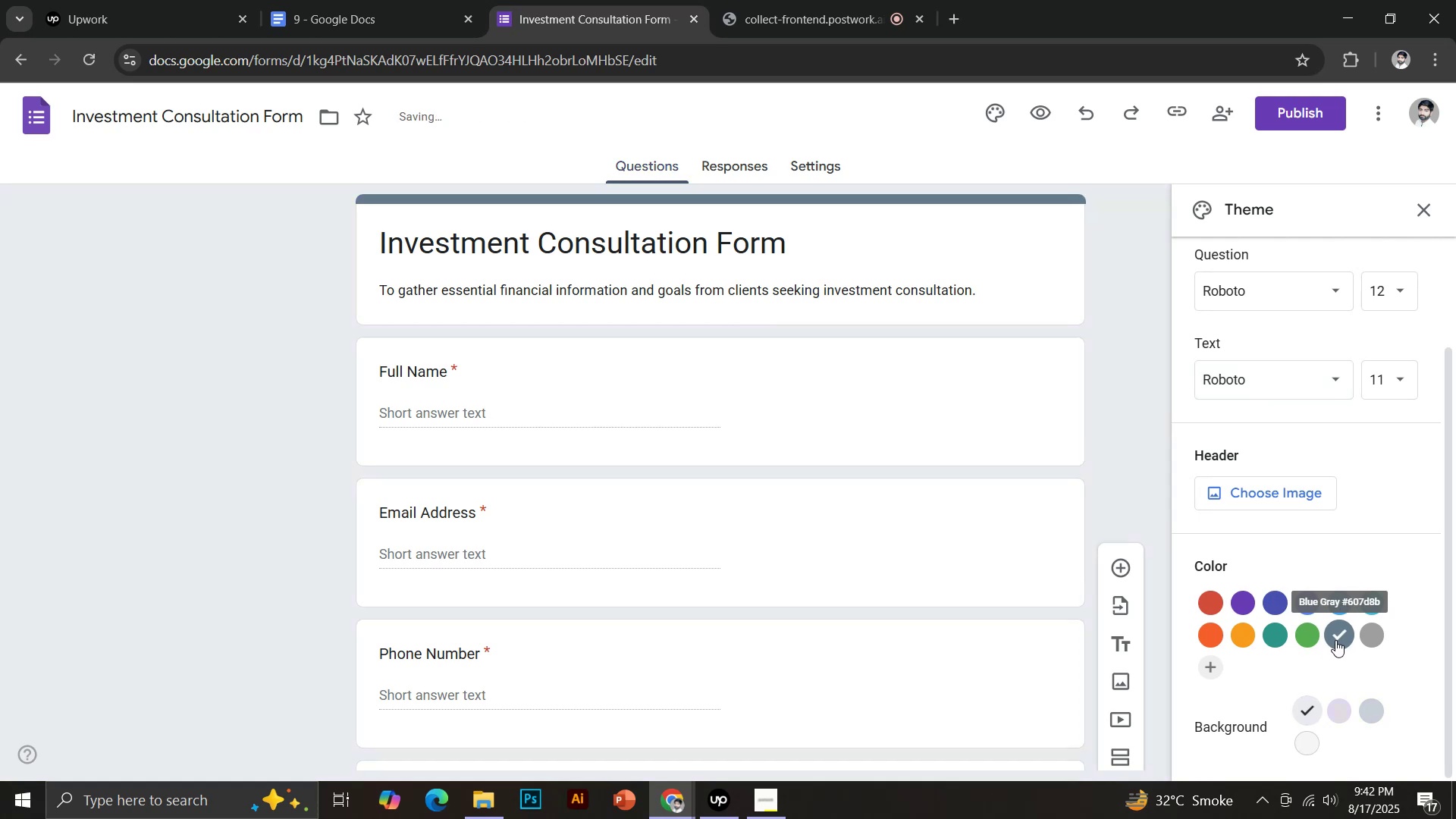 
scroll: coordinate [827, 457], scroll_direction: up, amount: 6.0
 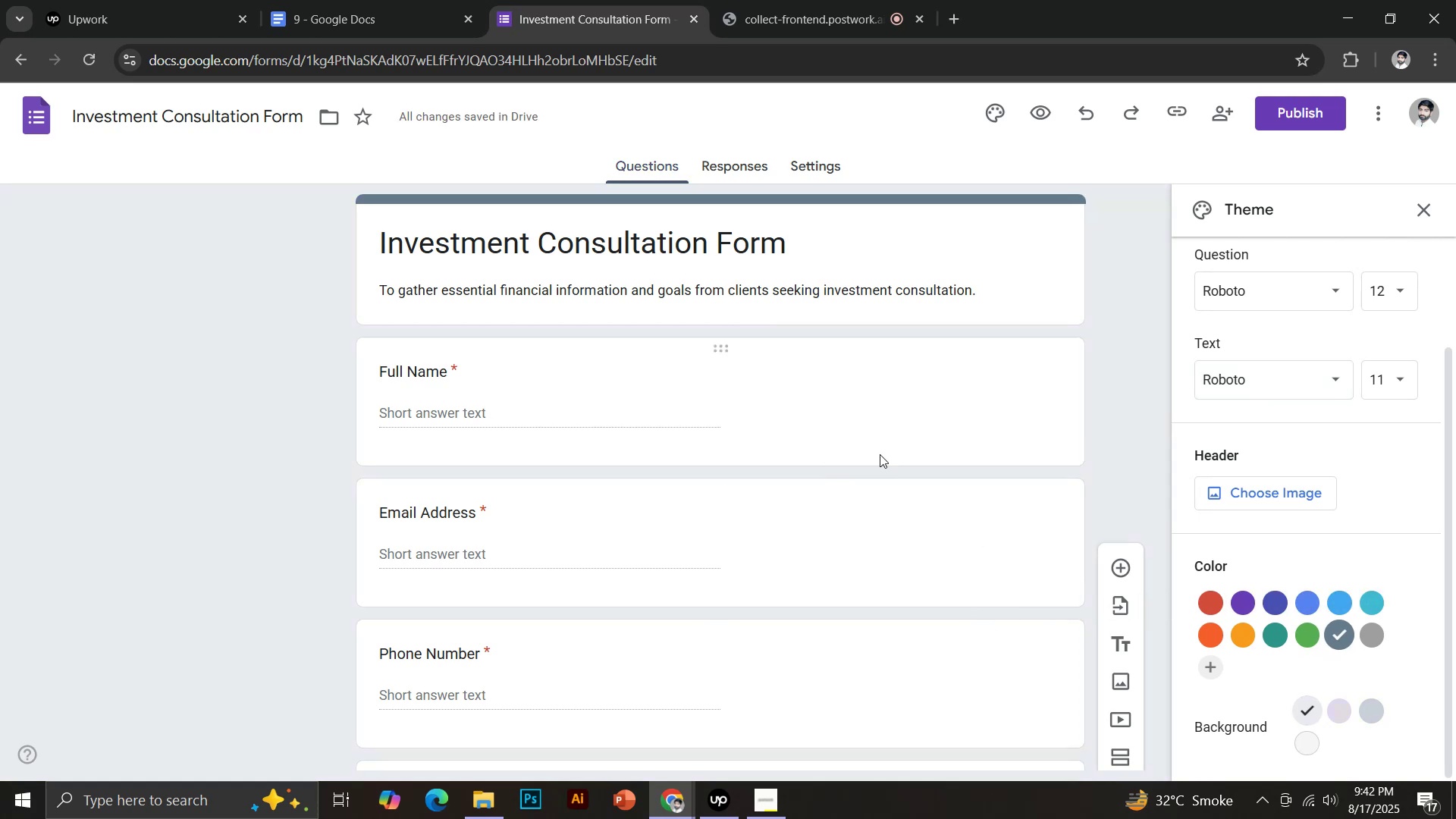 
left_click([1294, 115])
 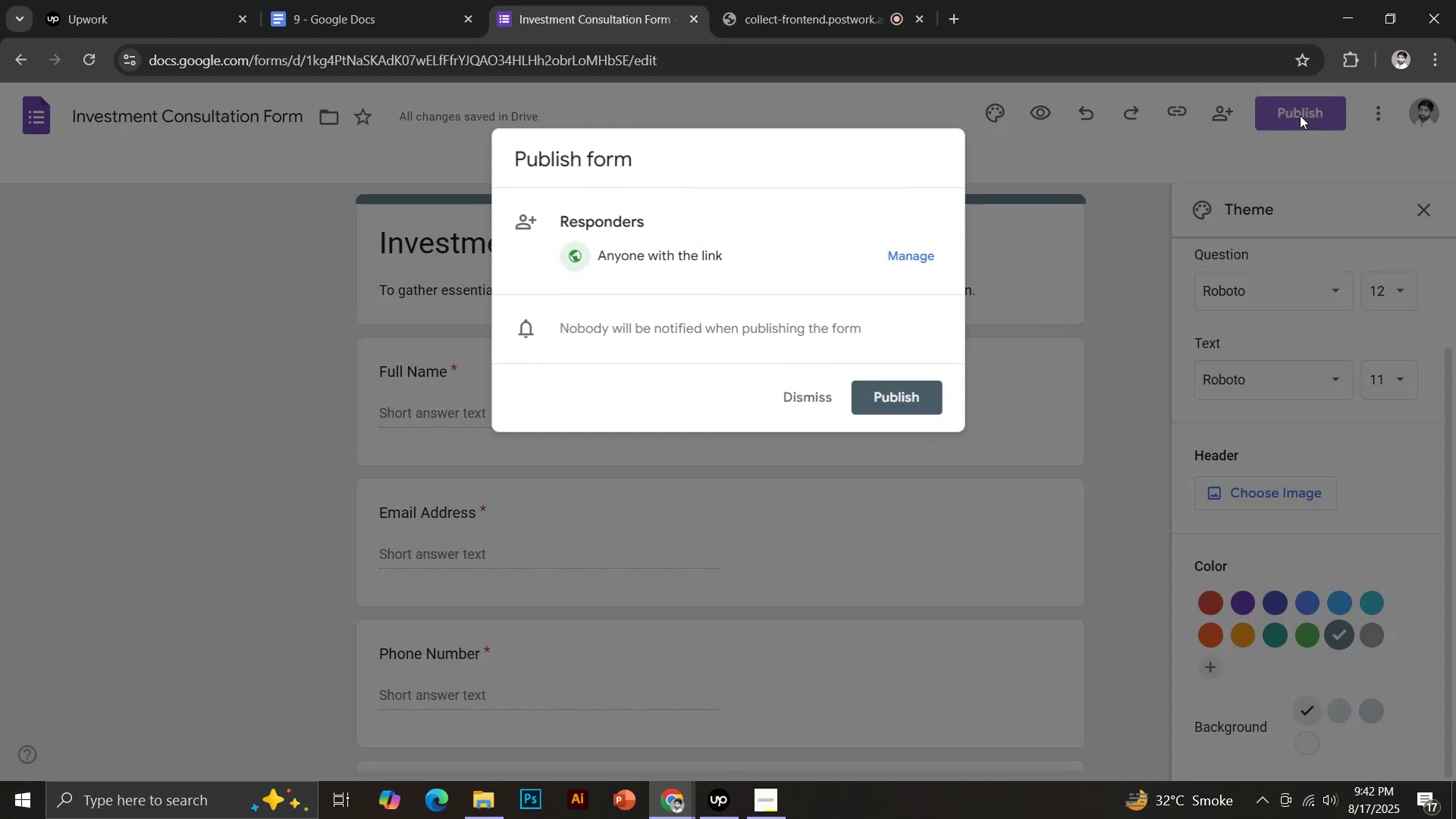 
left_click([871, 397])
 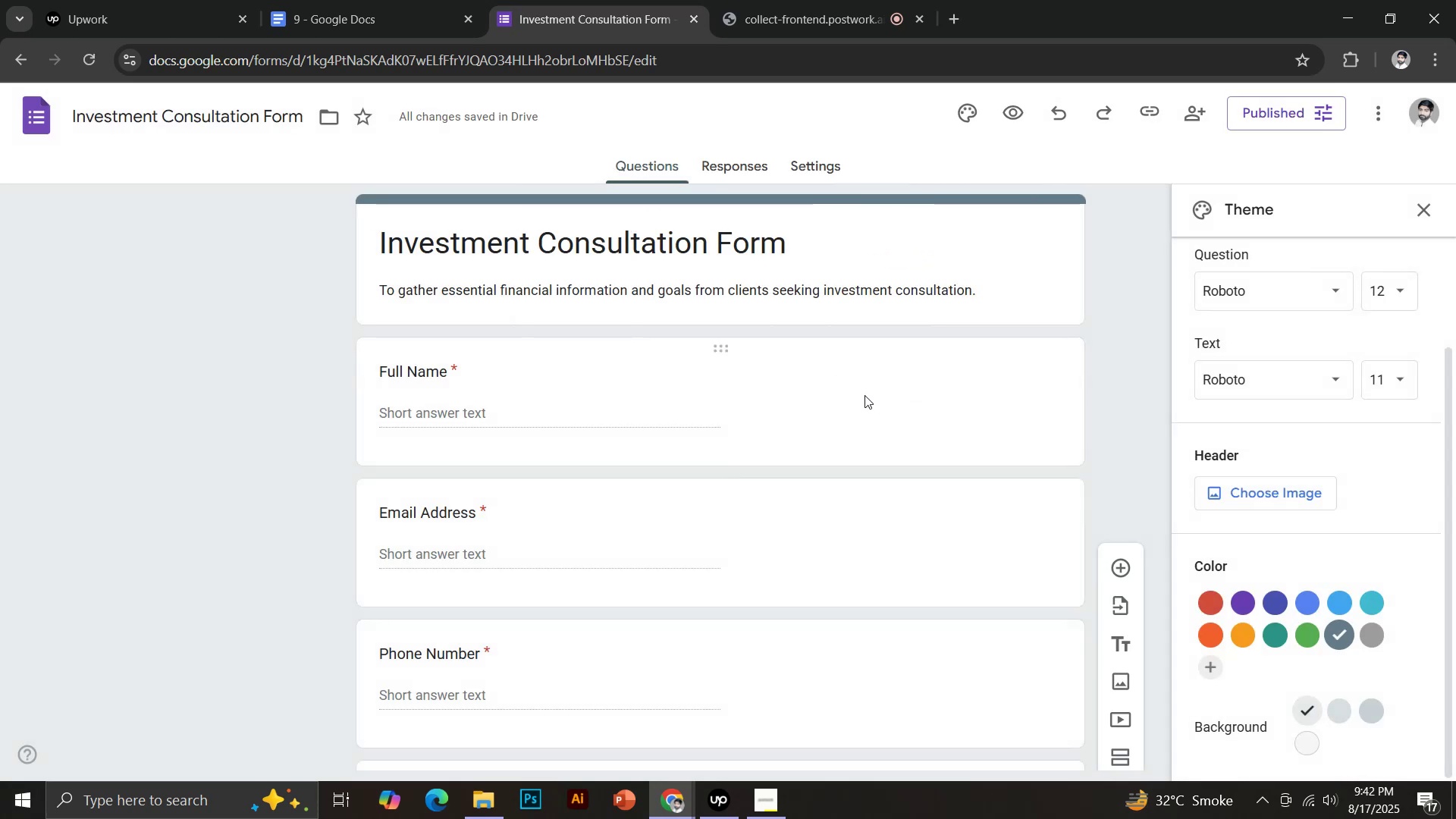 
left_click([36, 124])
 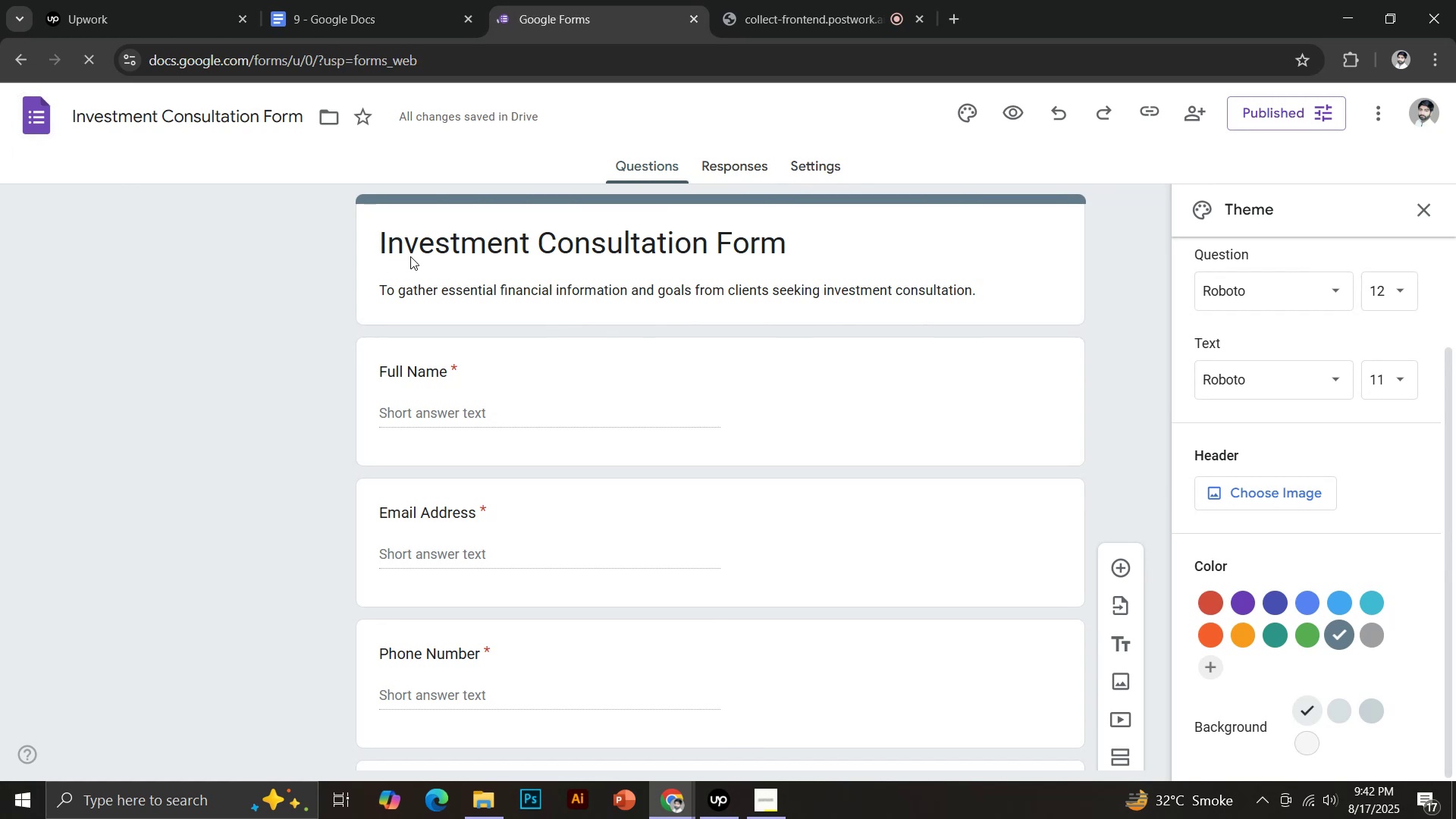 
left_click([292, 297])
 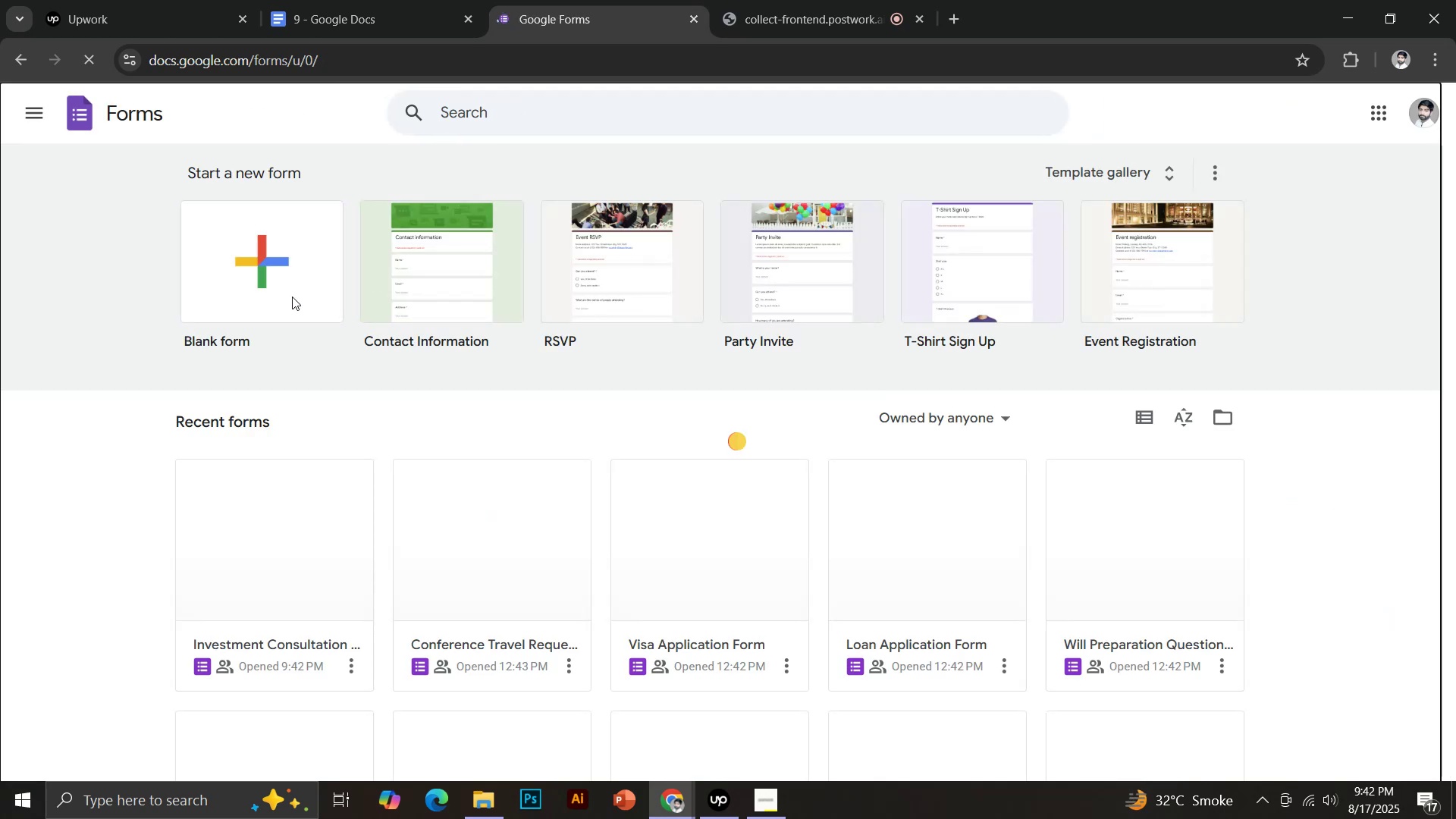 
left_click([430, 0])
 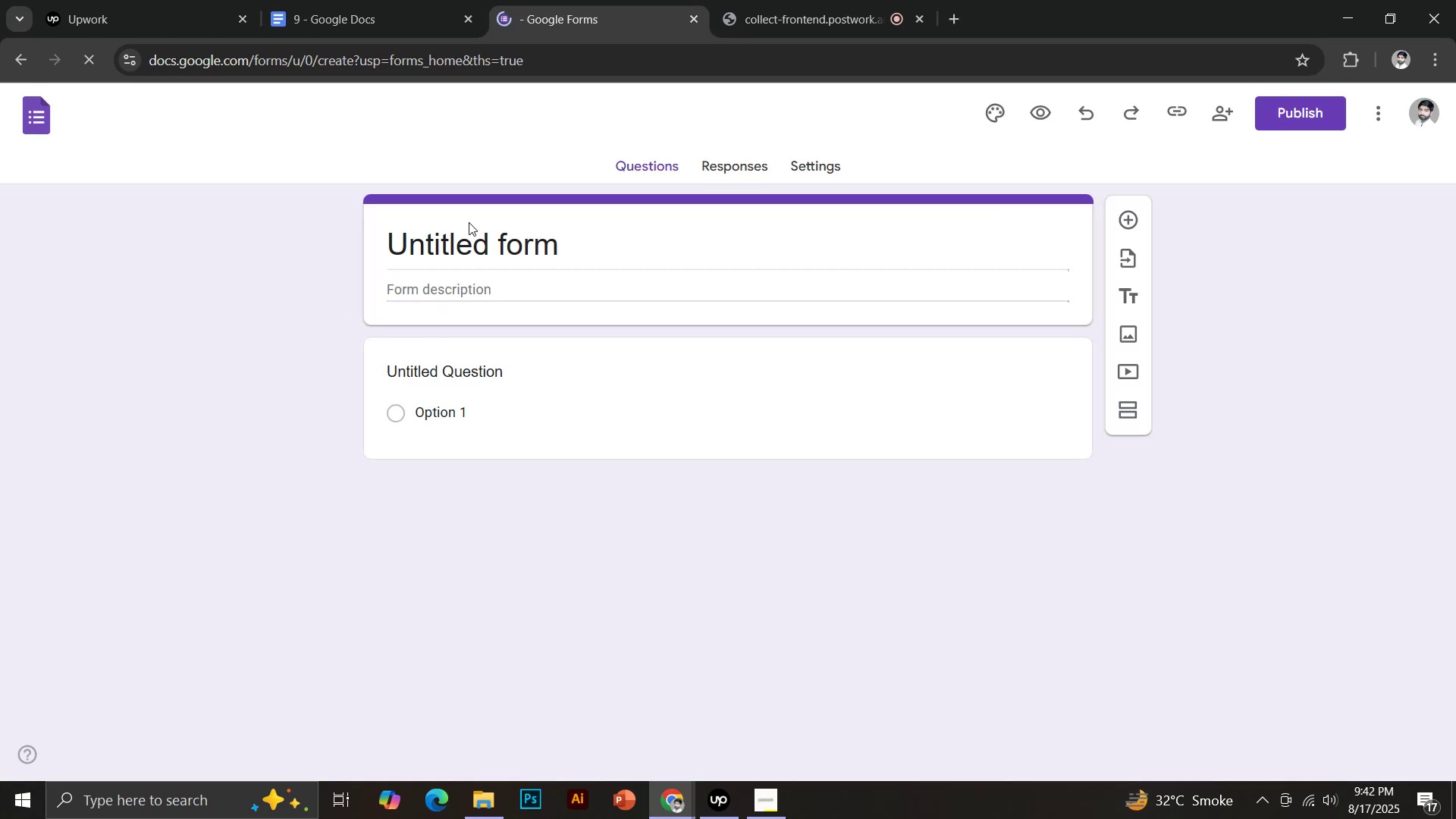 
scroll: coordinate [591, 499], scroll_direction: down, amount: 4.0
 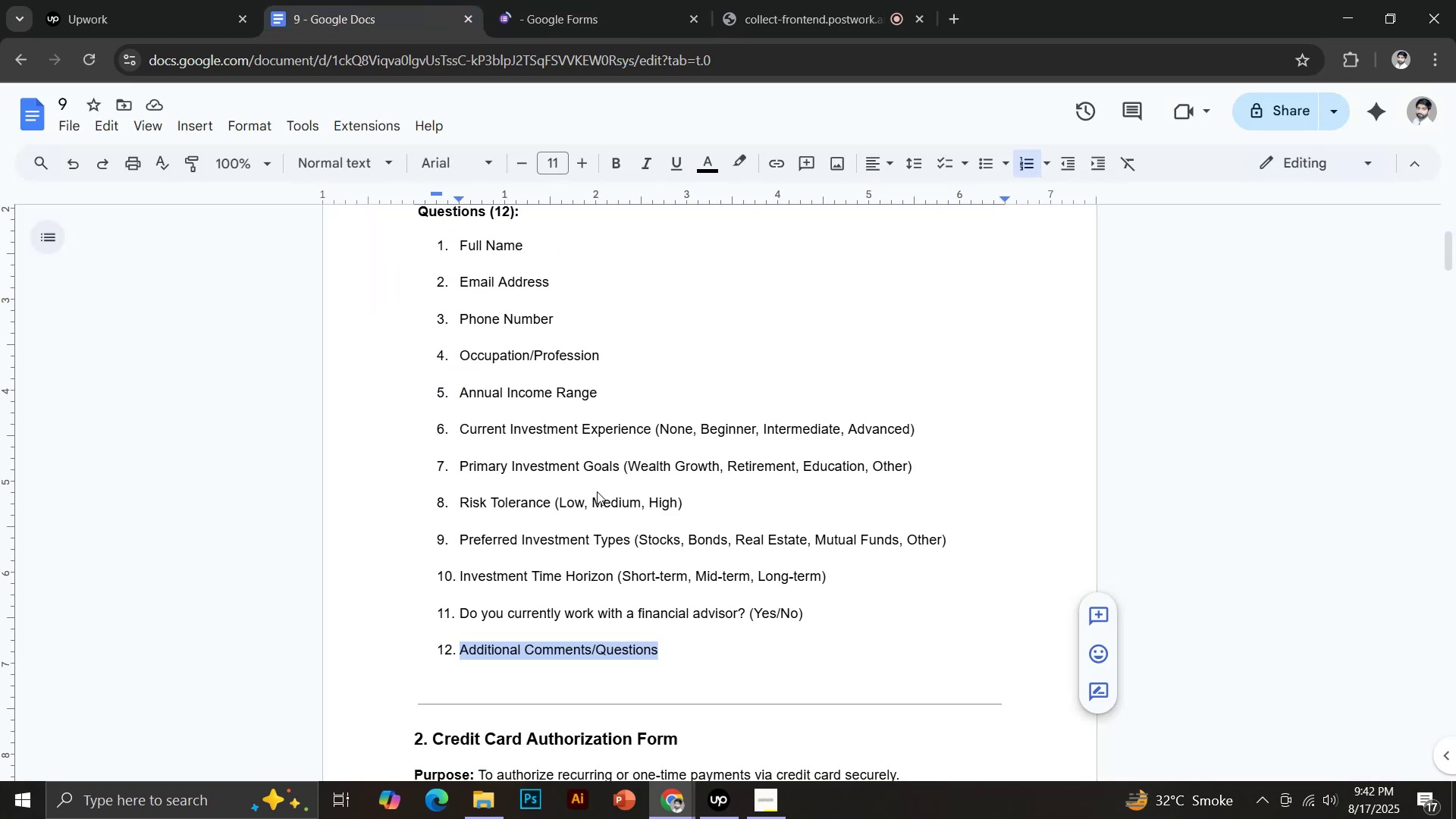 
left_click_drag(start_coordinate=[435, 355], to_coordinate=[684, 360])
 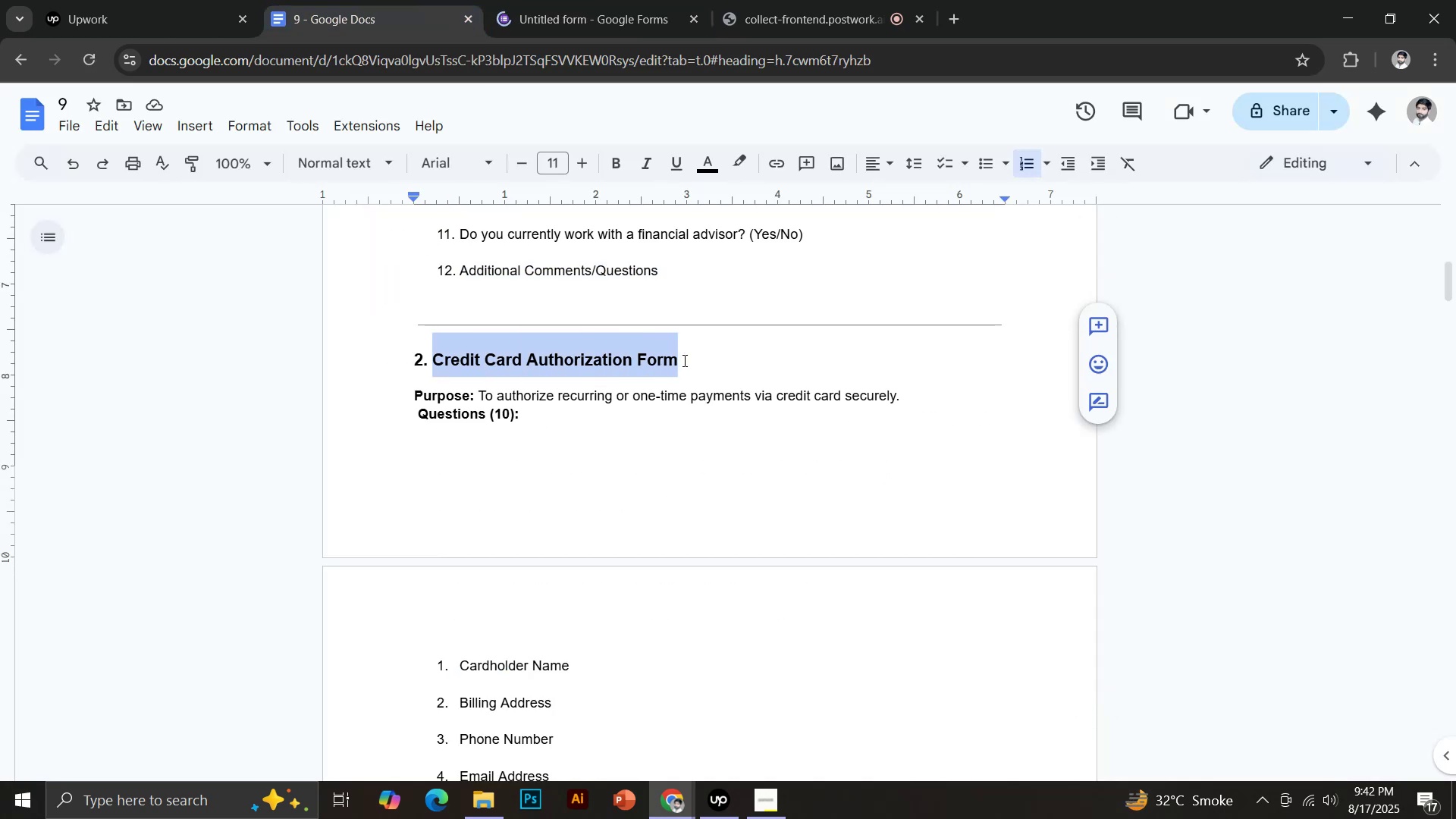 
key(Control+C)
 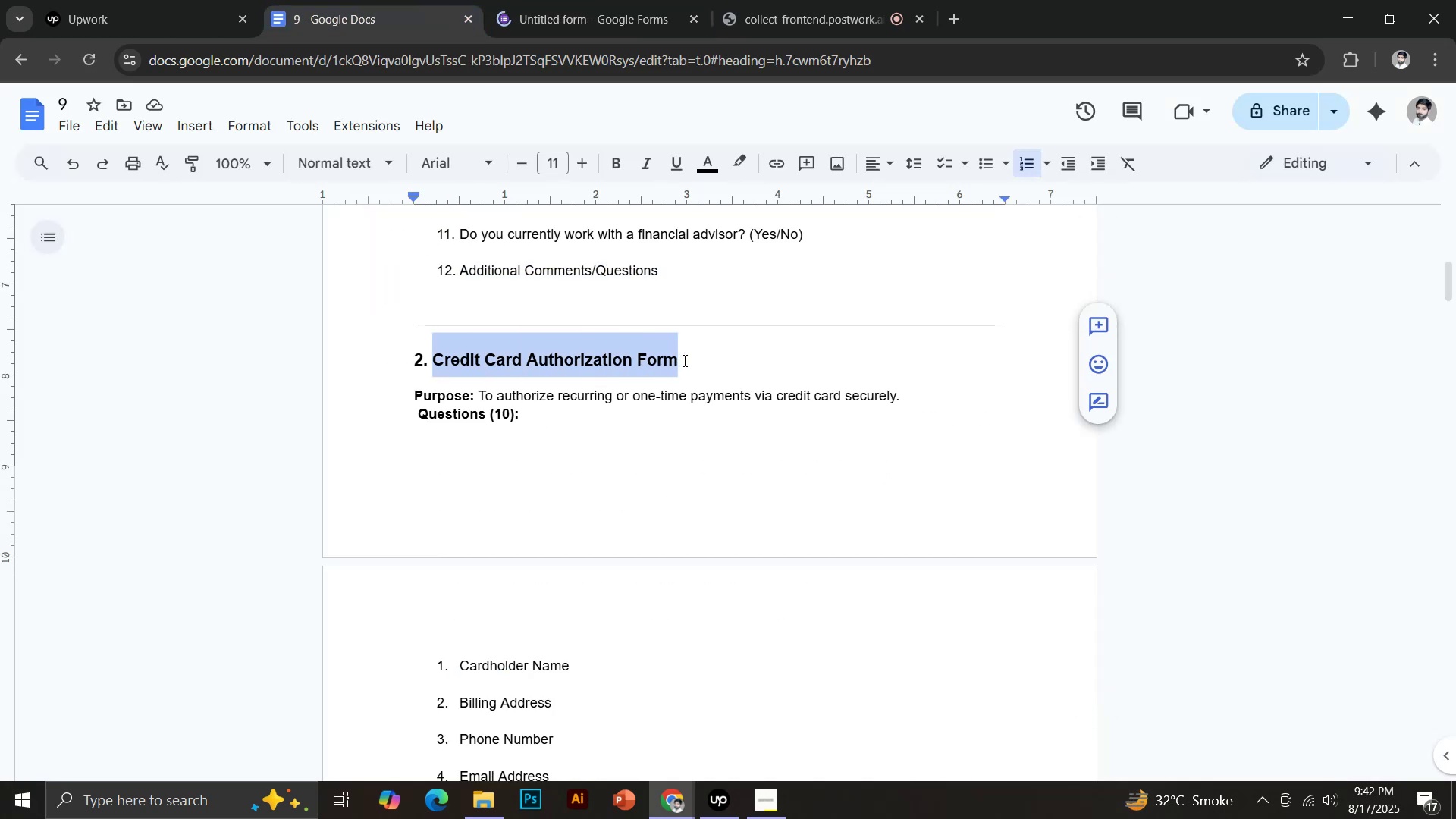 
left_click([539, 0])
 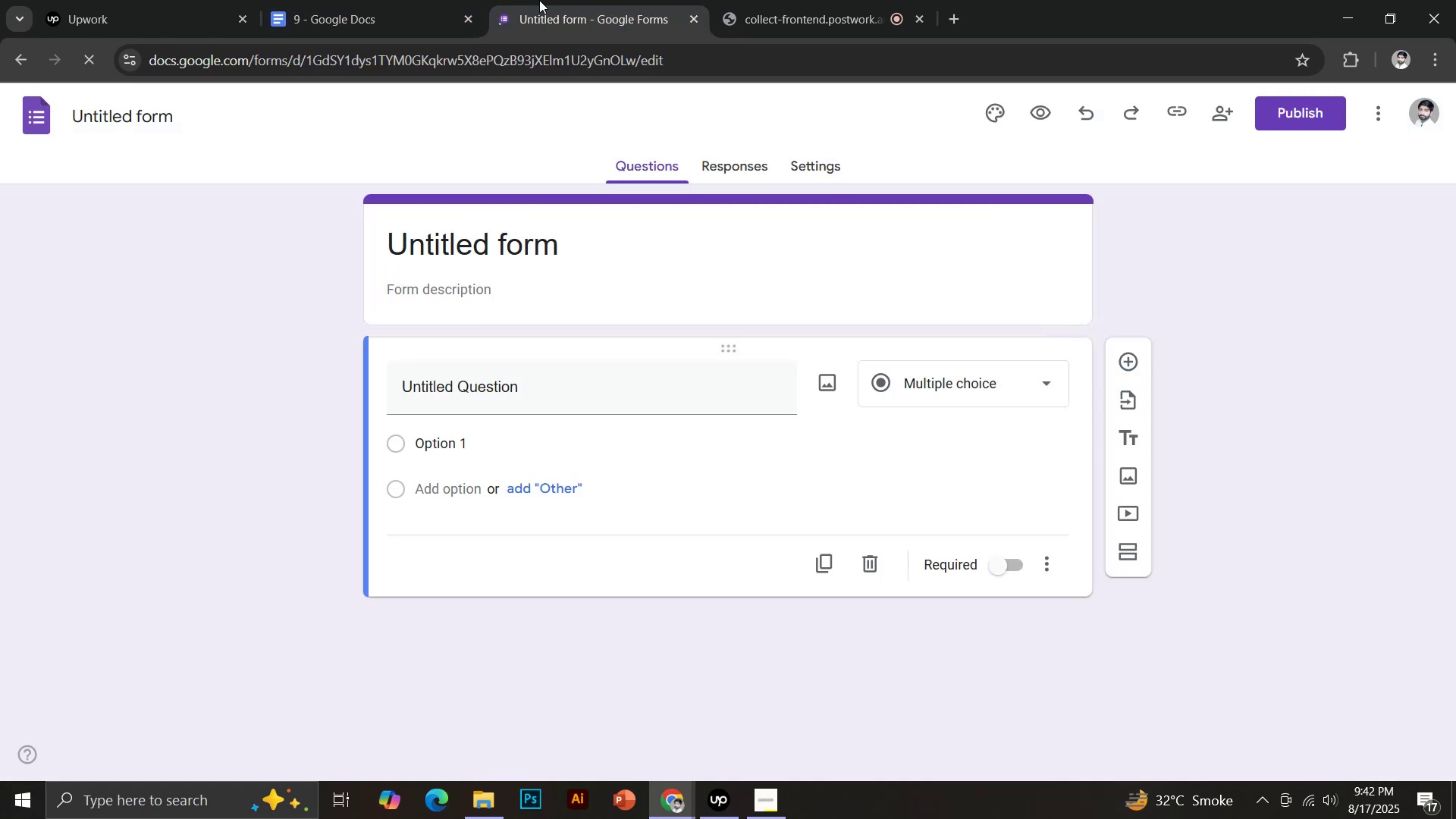 
key(Control+ControlLeft)
 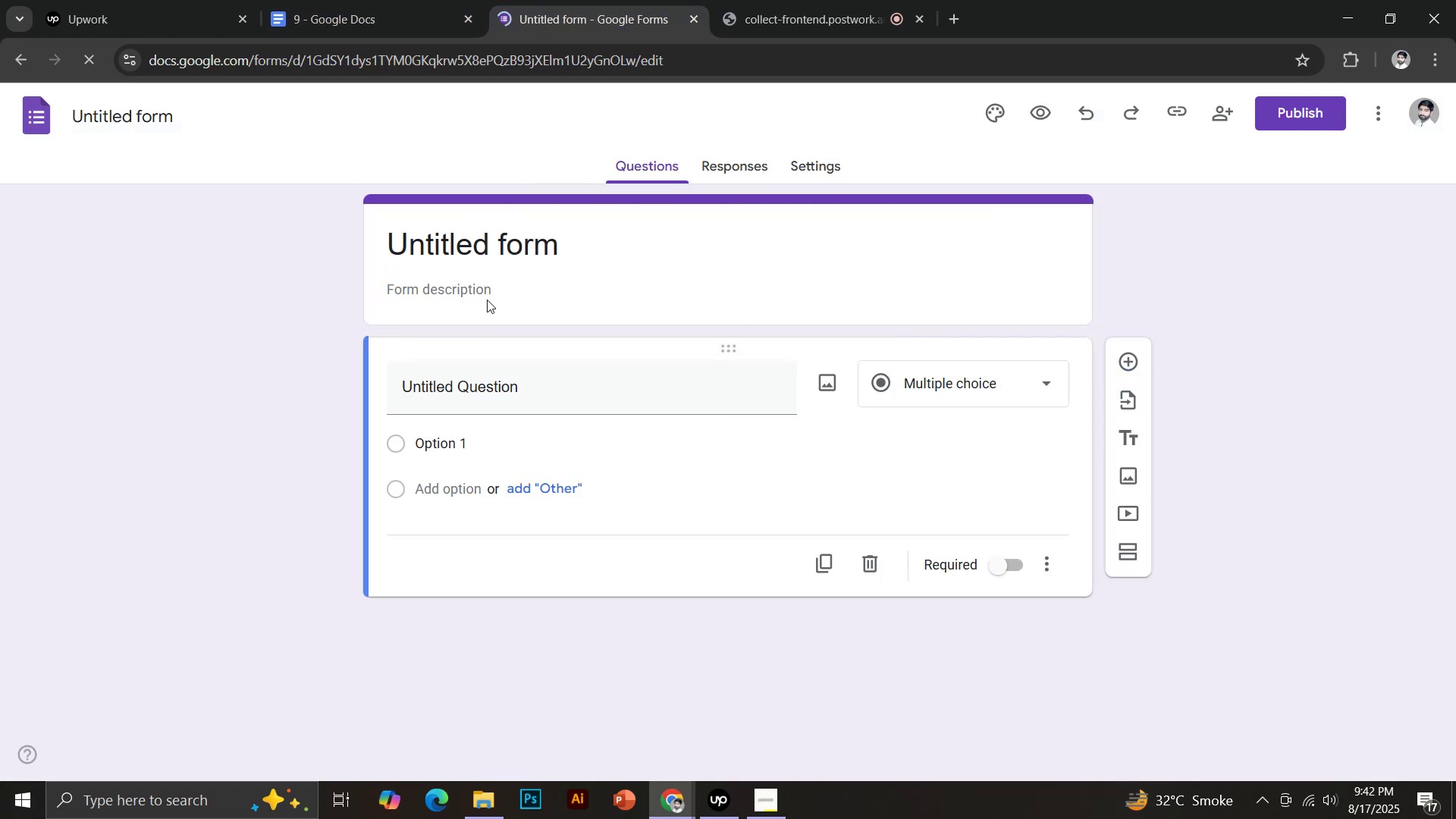 
key(Control+A)
 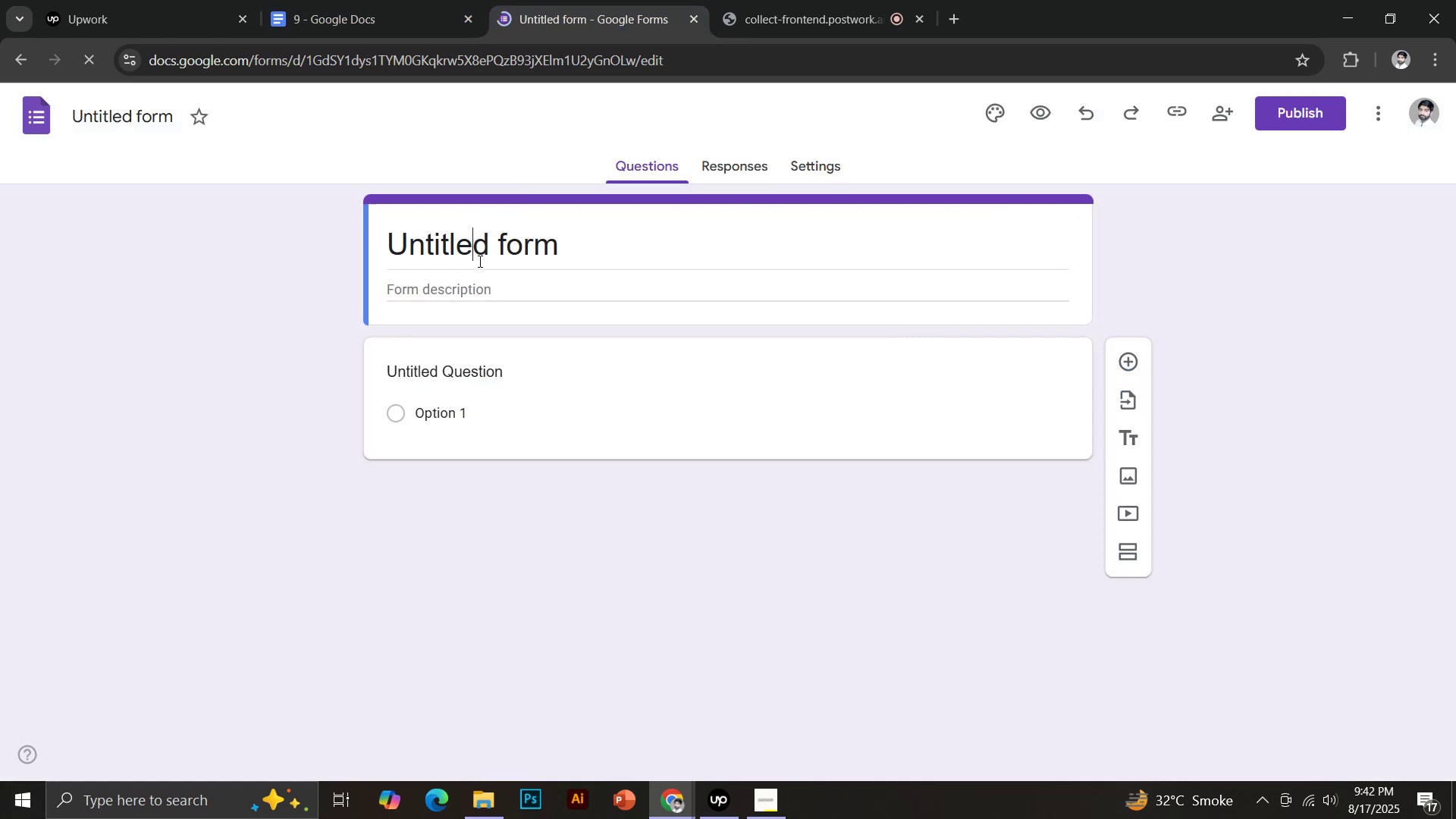 
key(Control+Shift+V)
 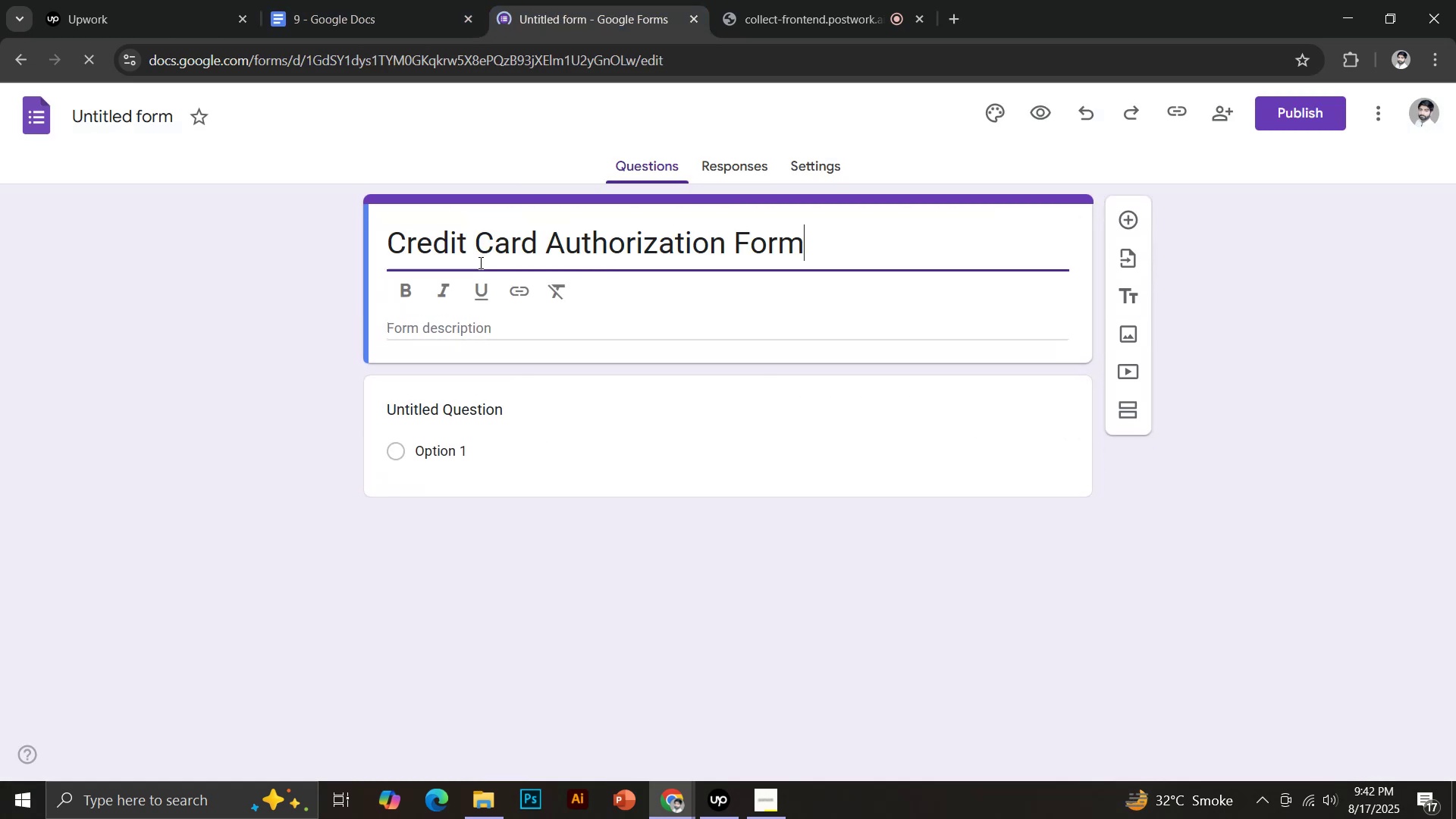 
double_click([394, 0])
 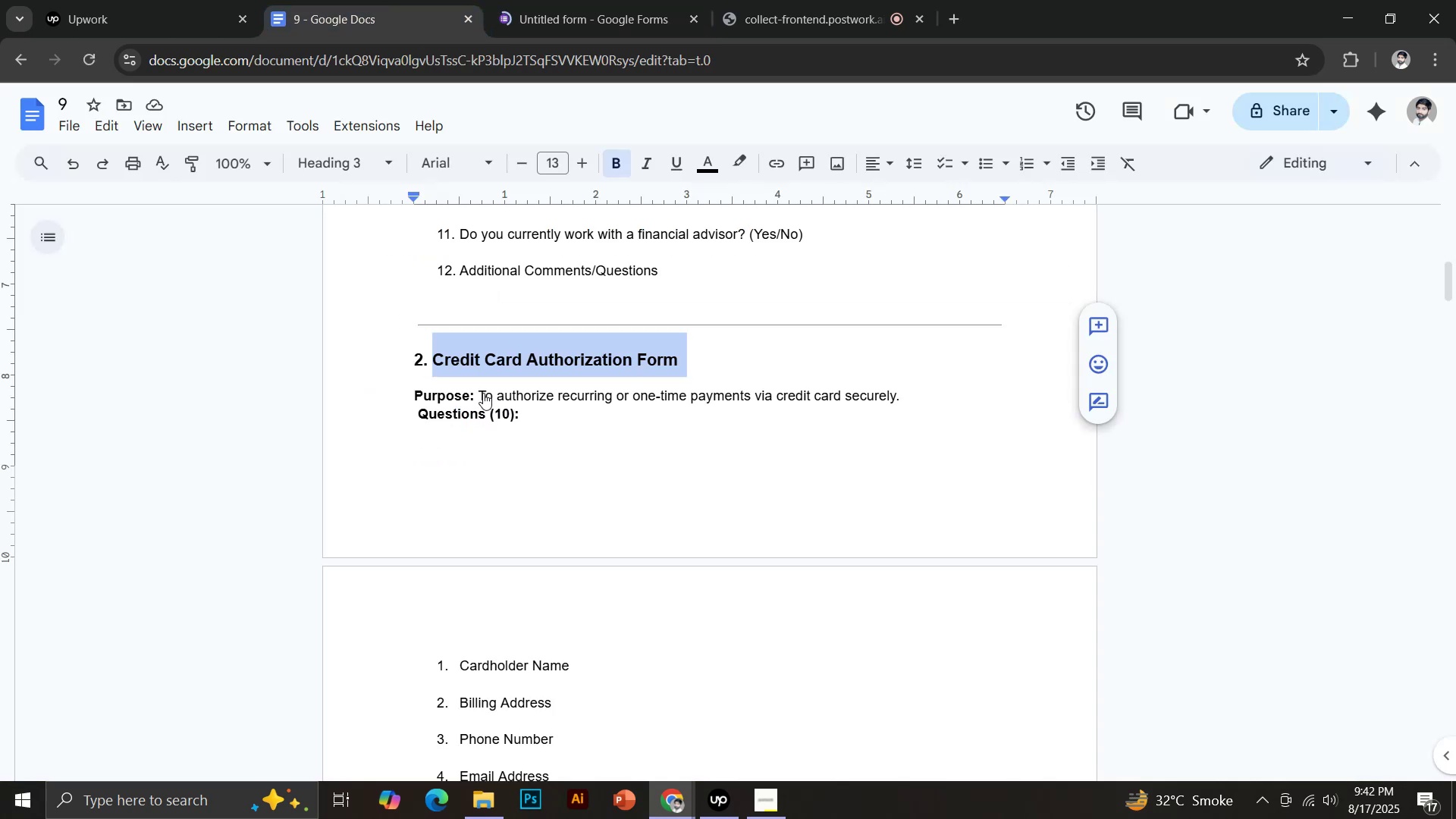 
left_click_drag(start_coordinate=[480, 390], to_coordinate=[906, 395])
 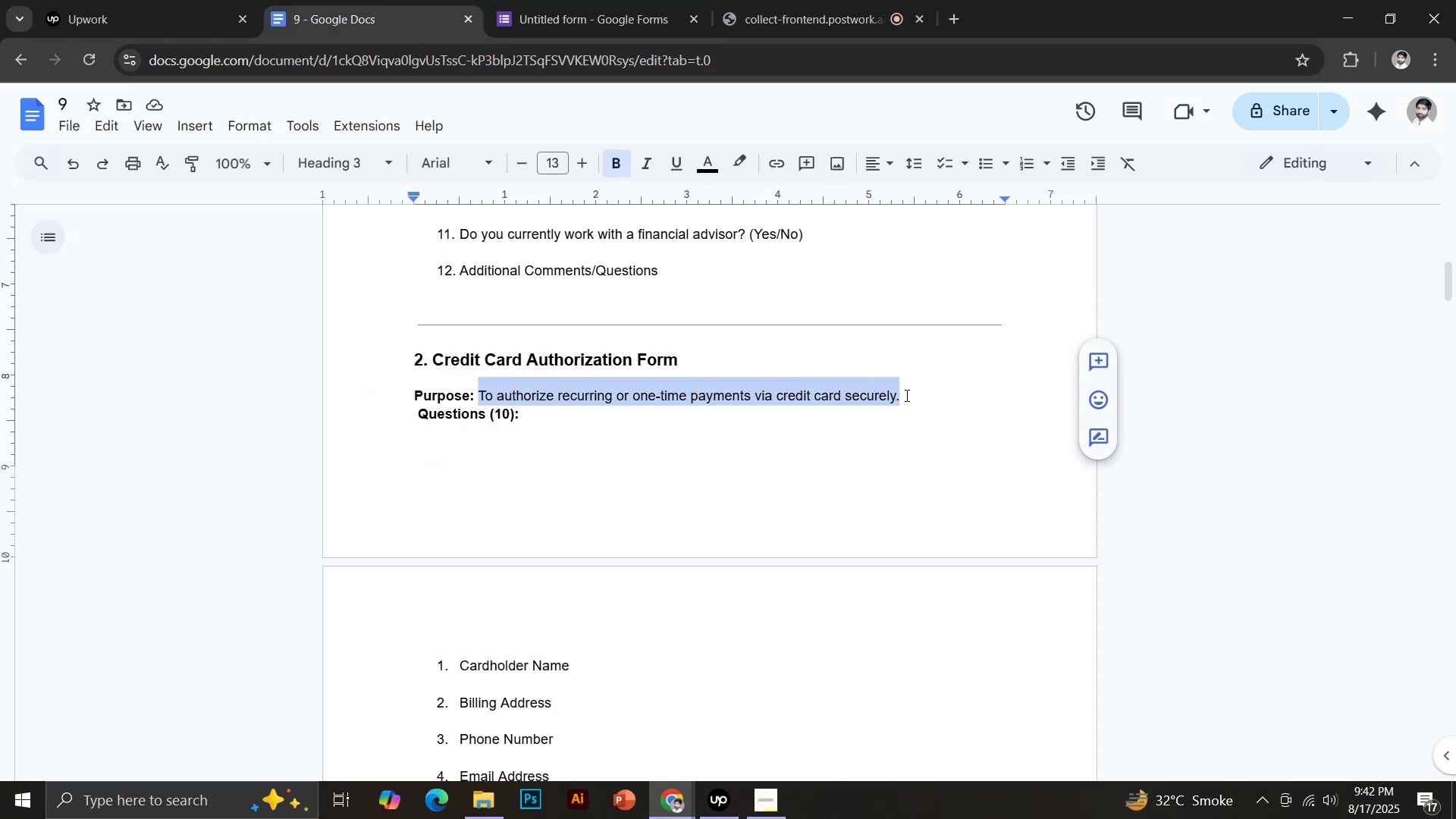 
key(Control+C)
 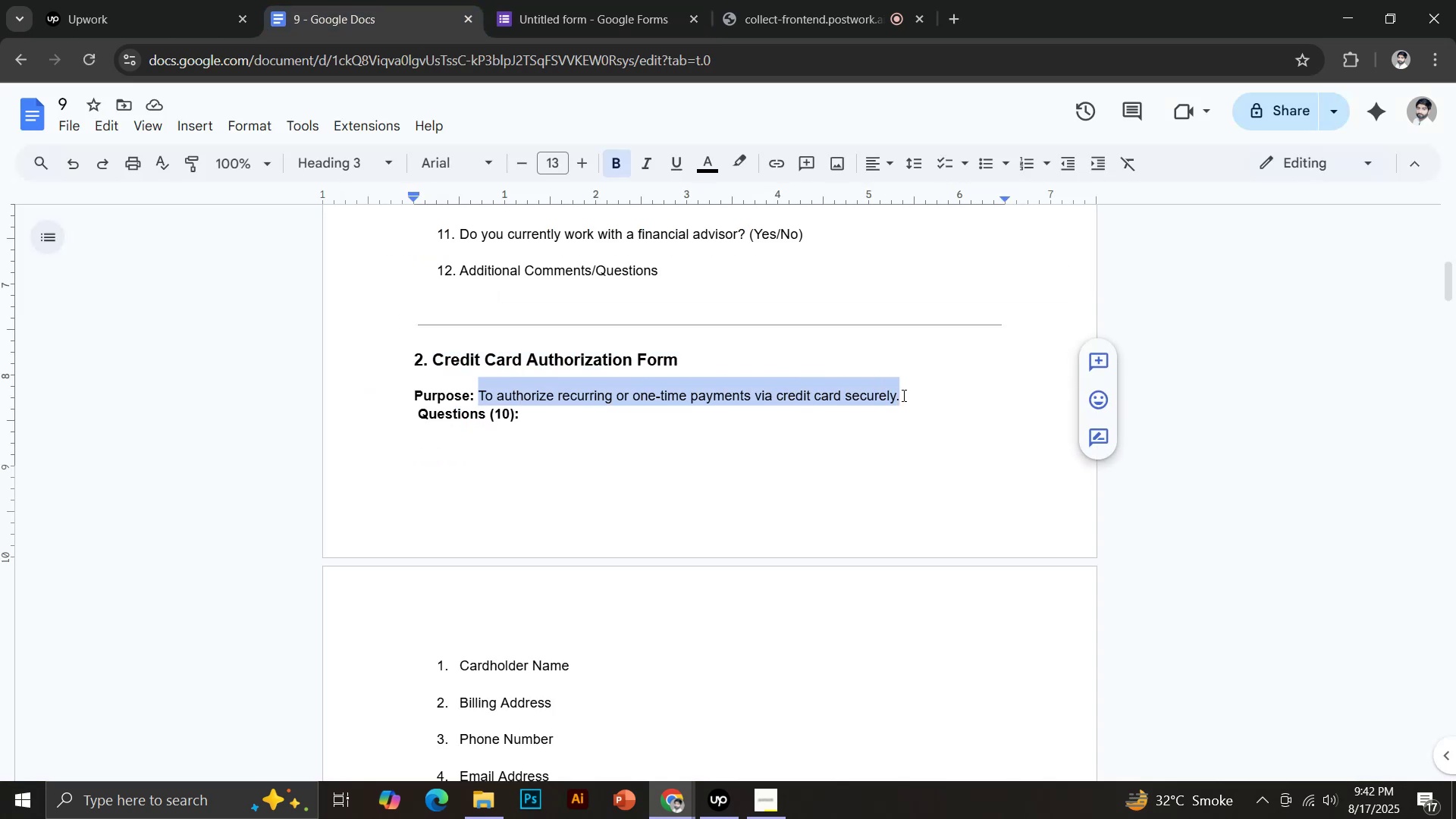 
left_click([570, 0])
 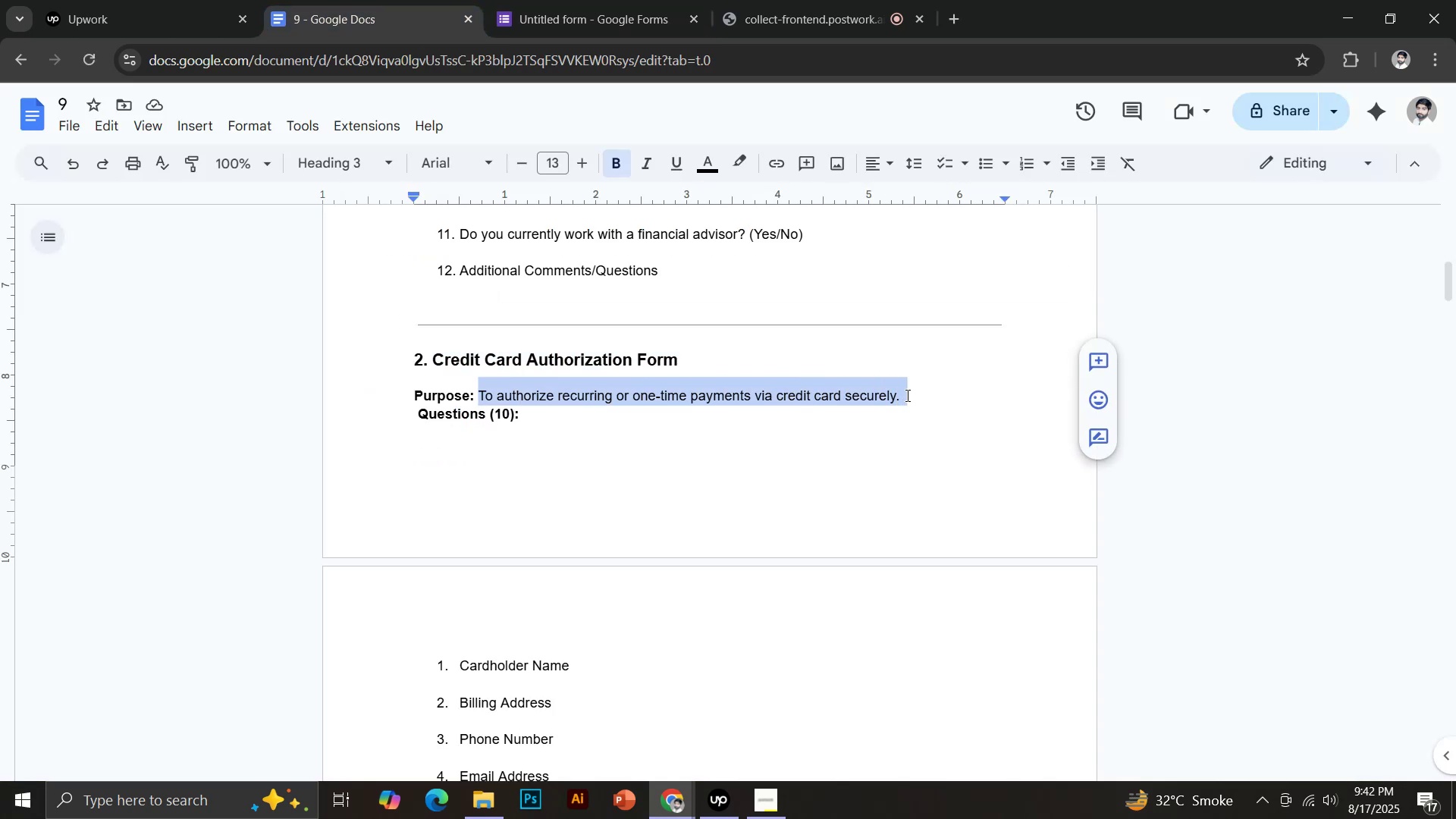 
key(Control+Shift+V)
 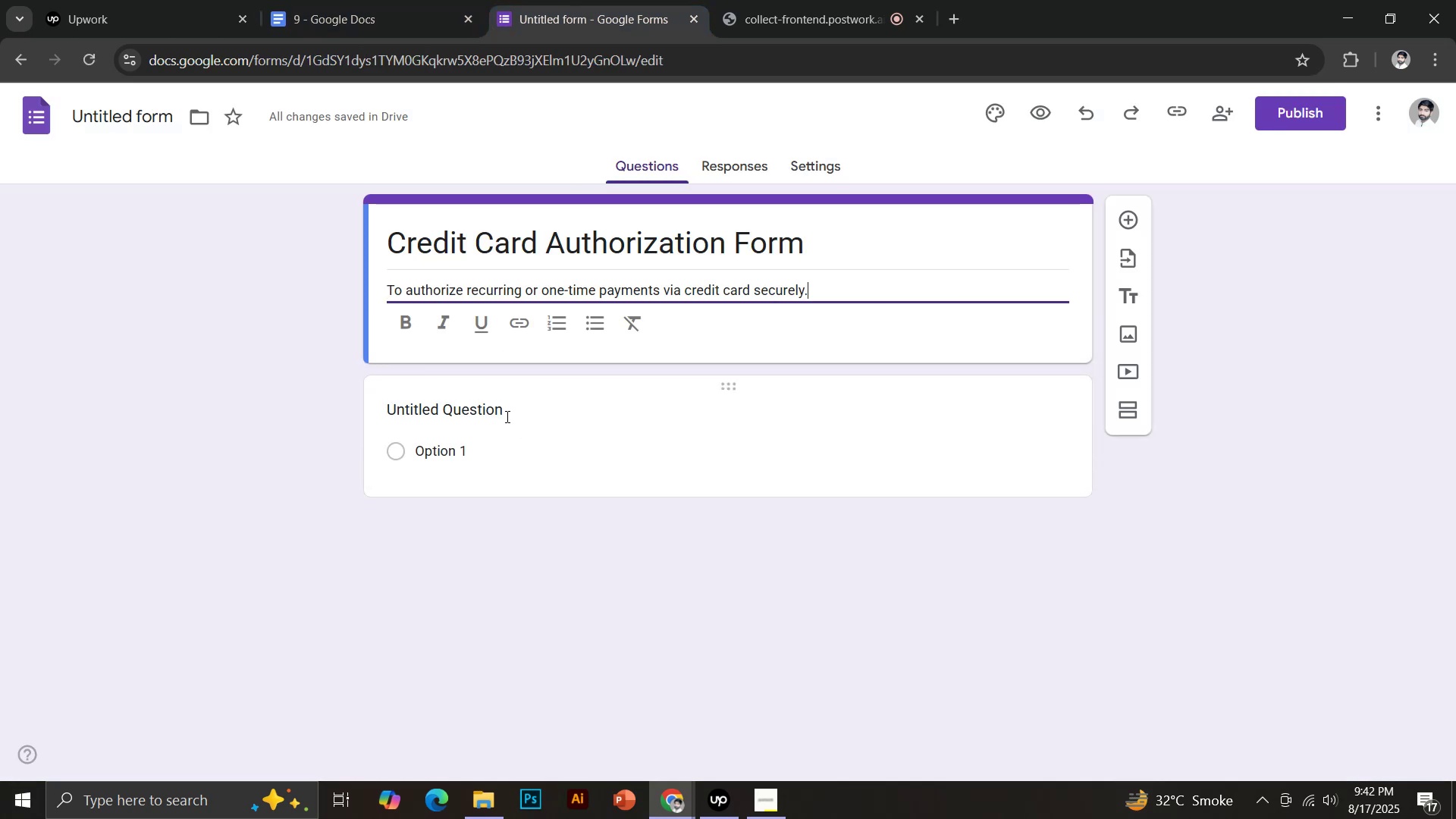 
double_click([237, 282])
 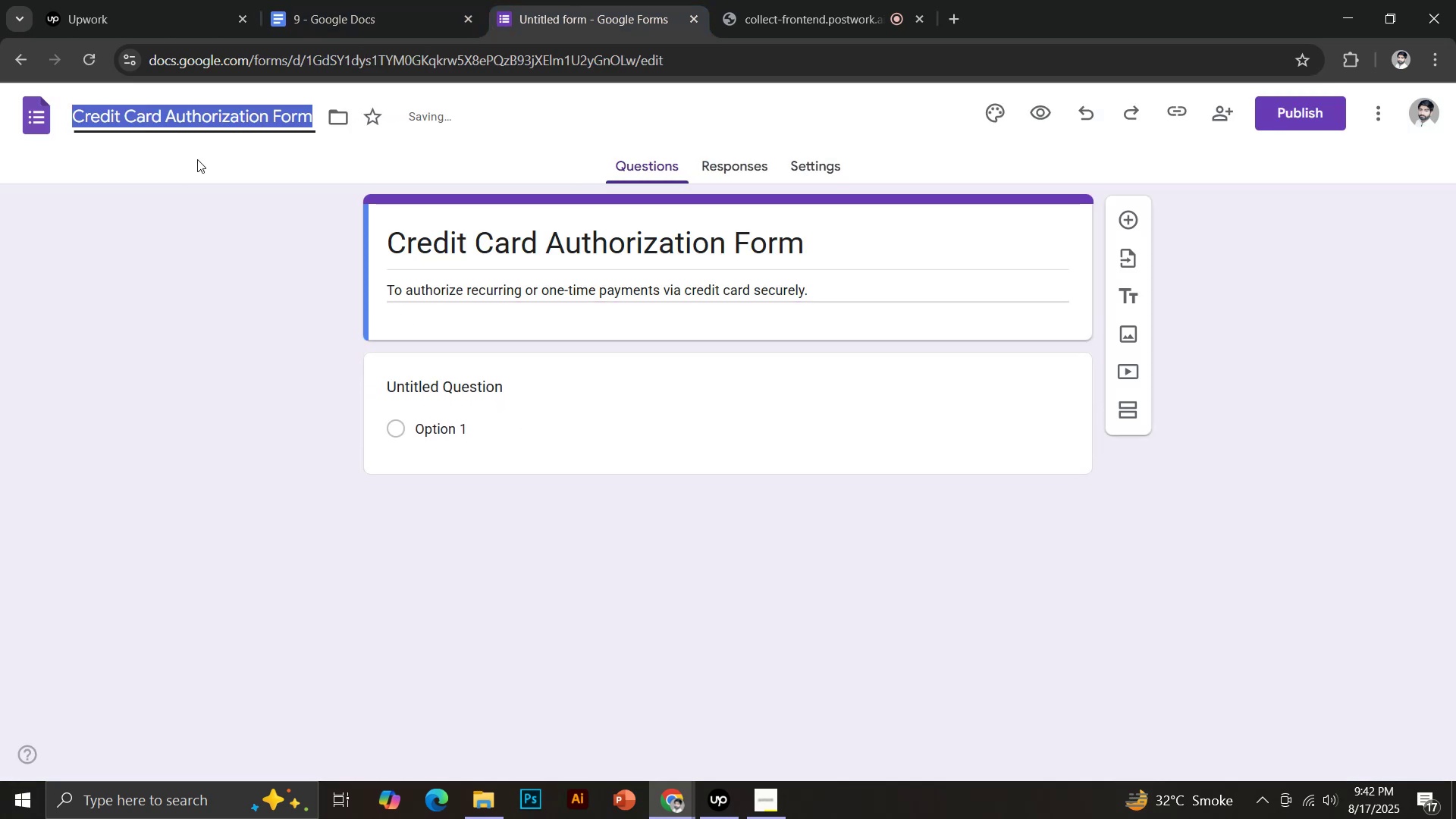 
triple_click([357, 0])
 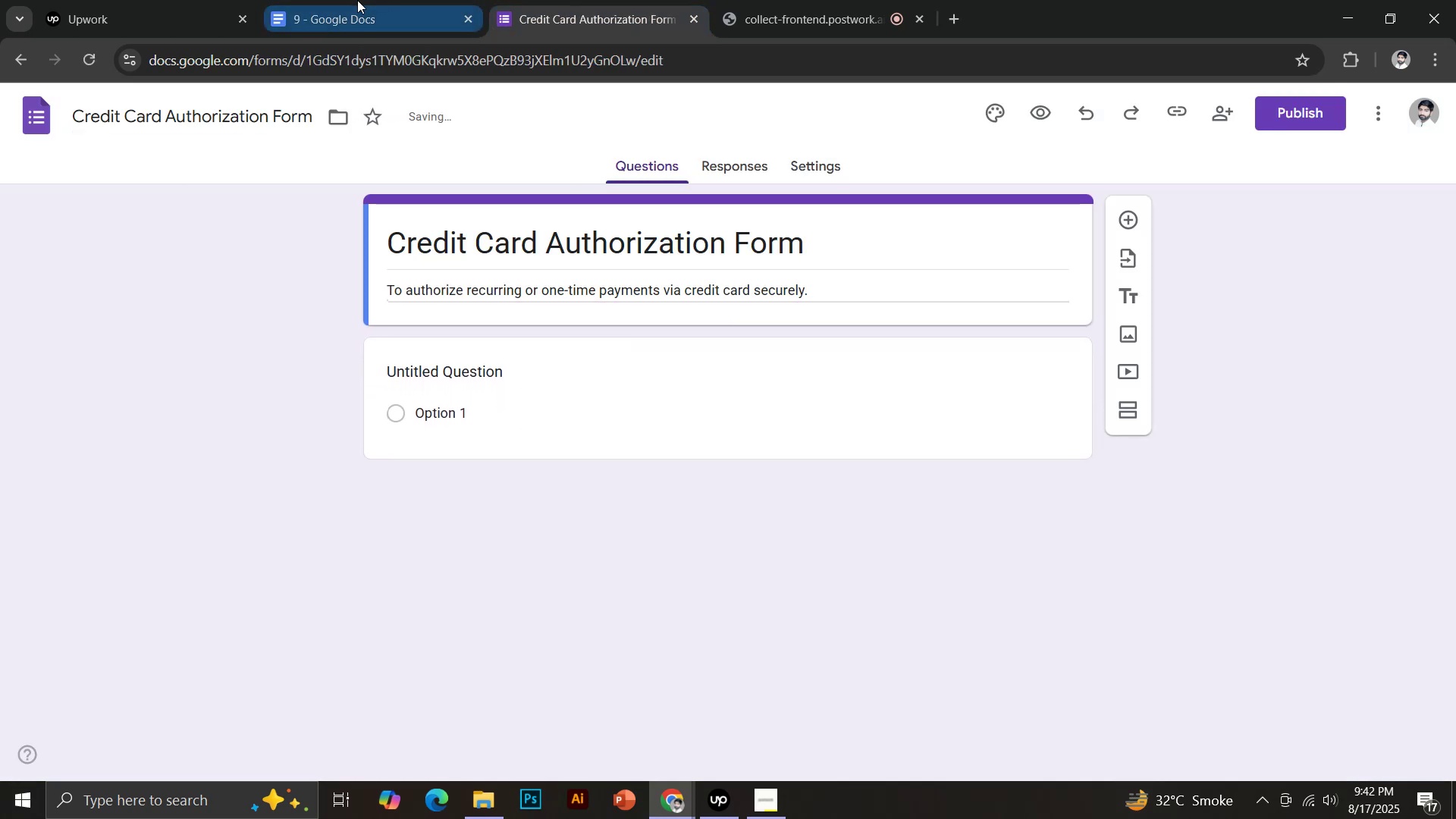 
scroll: coordinate [525, 455], scroll_direction: down, amount: 1.0
 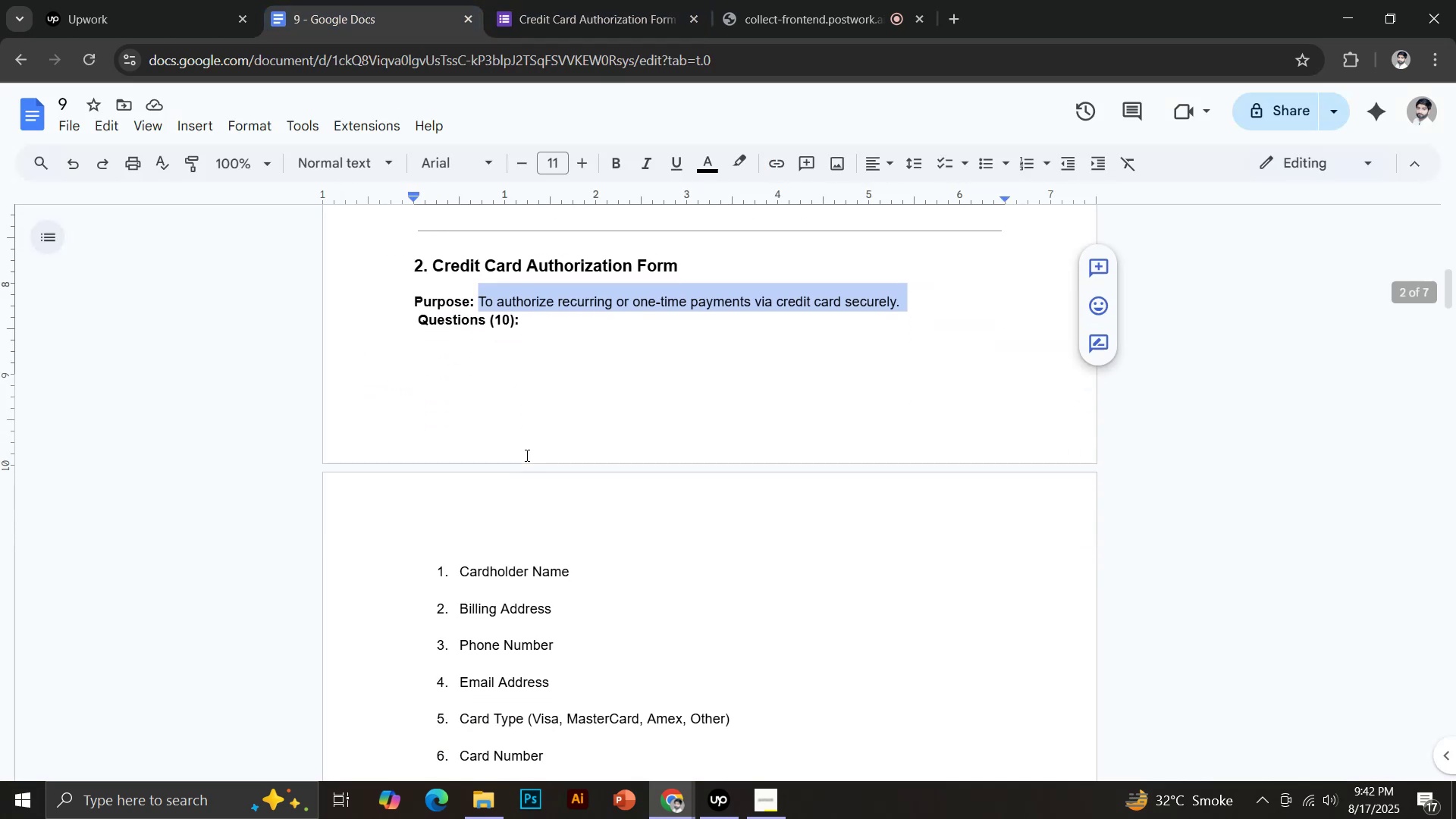 
left_click_drag(start_coordinate=[458, 567], to_coordinate=[595, 573])
 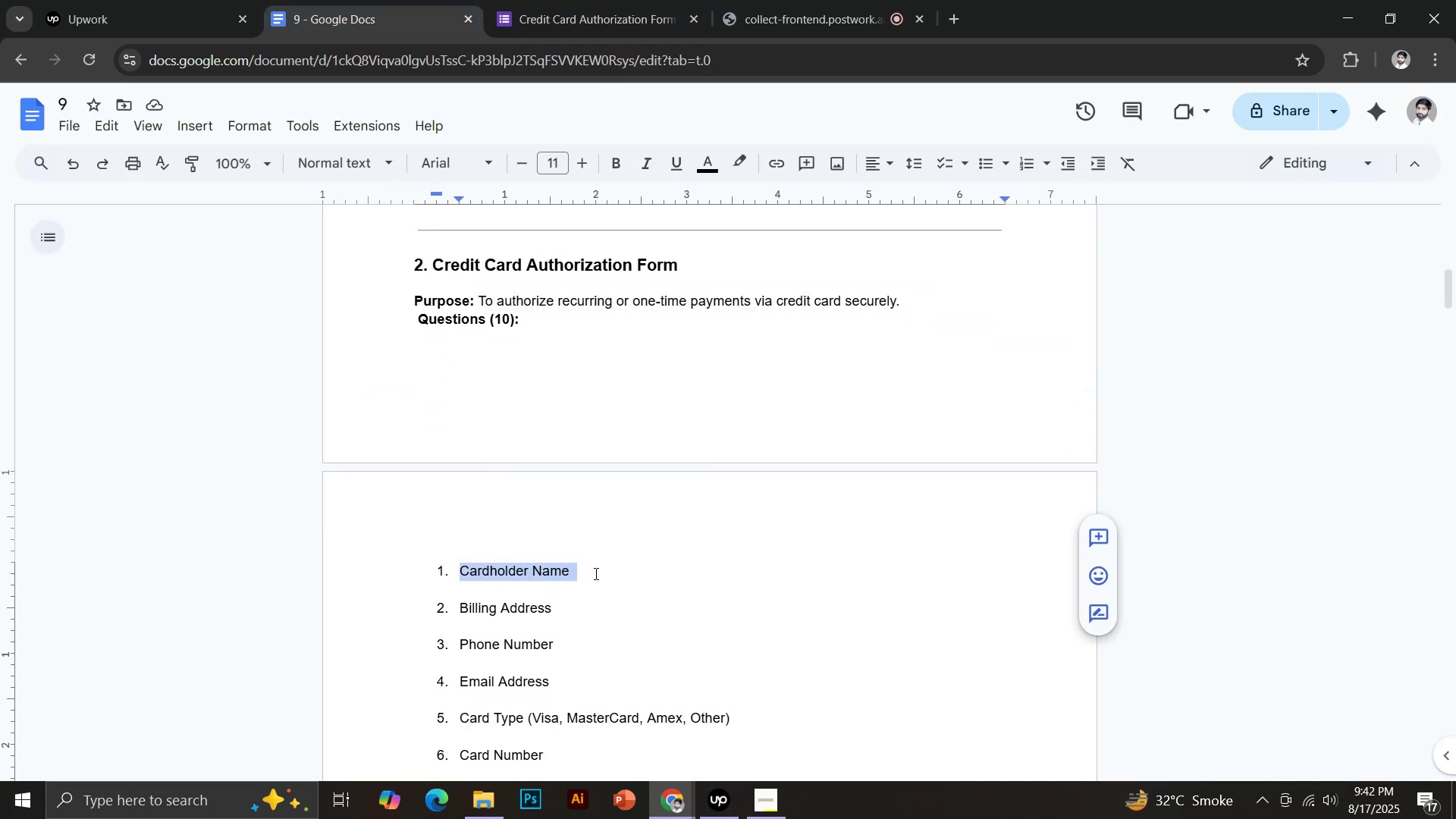 
key(Control+ControlLeft)
 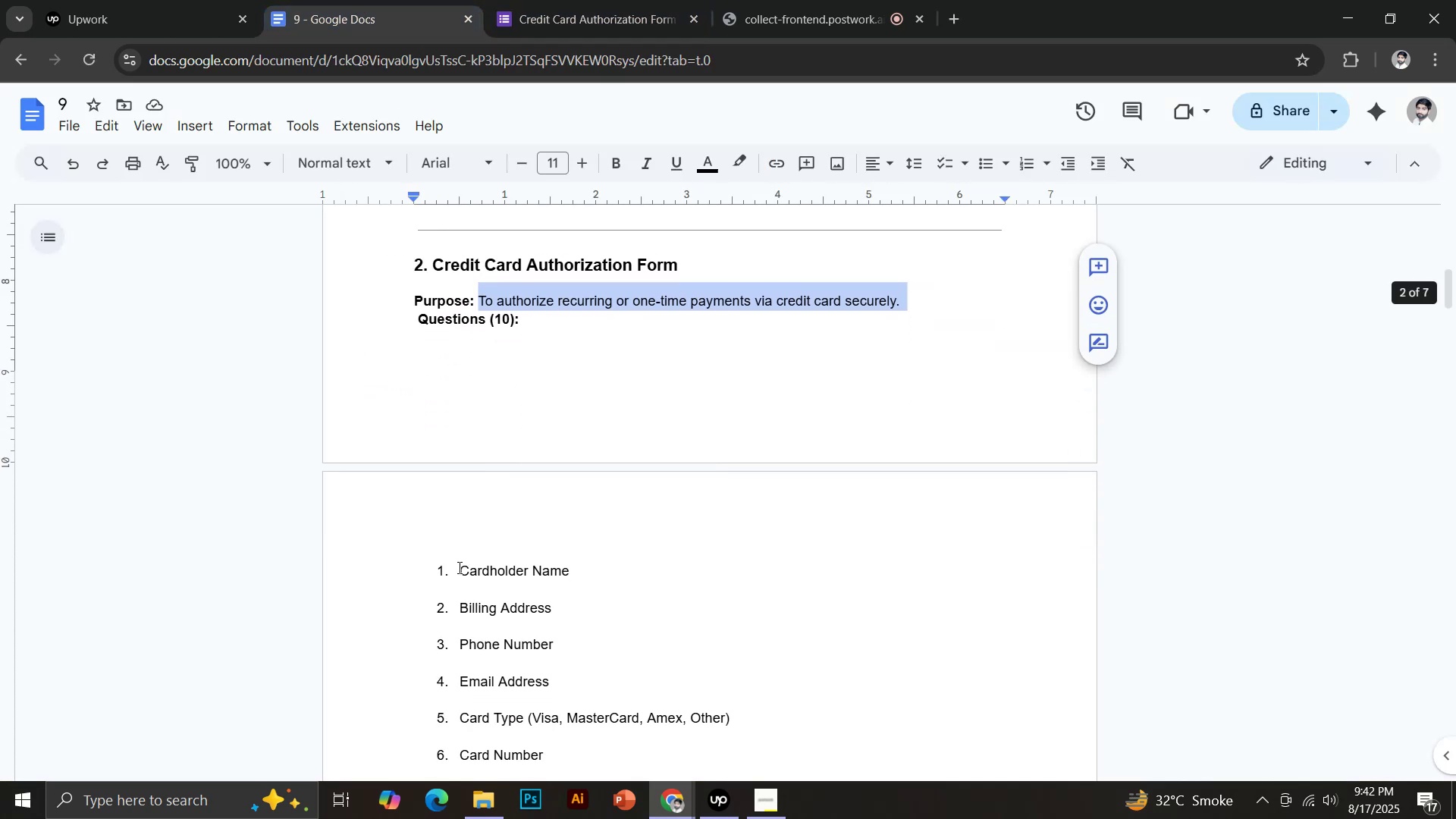 
key(Control+C)
 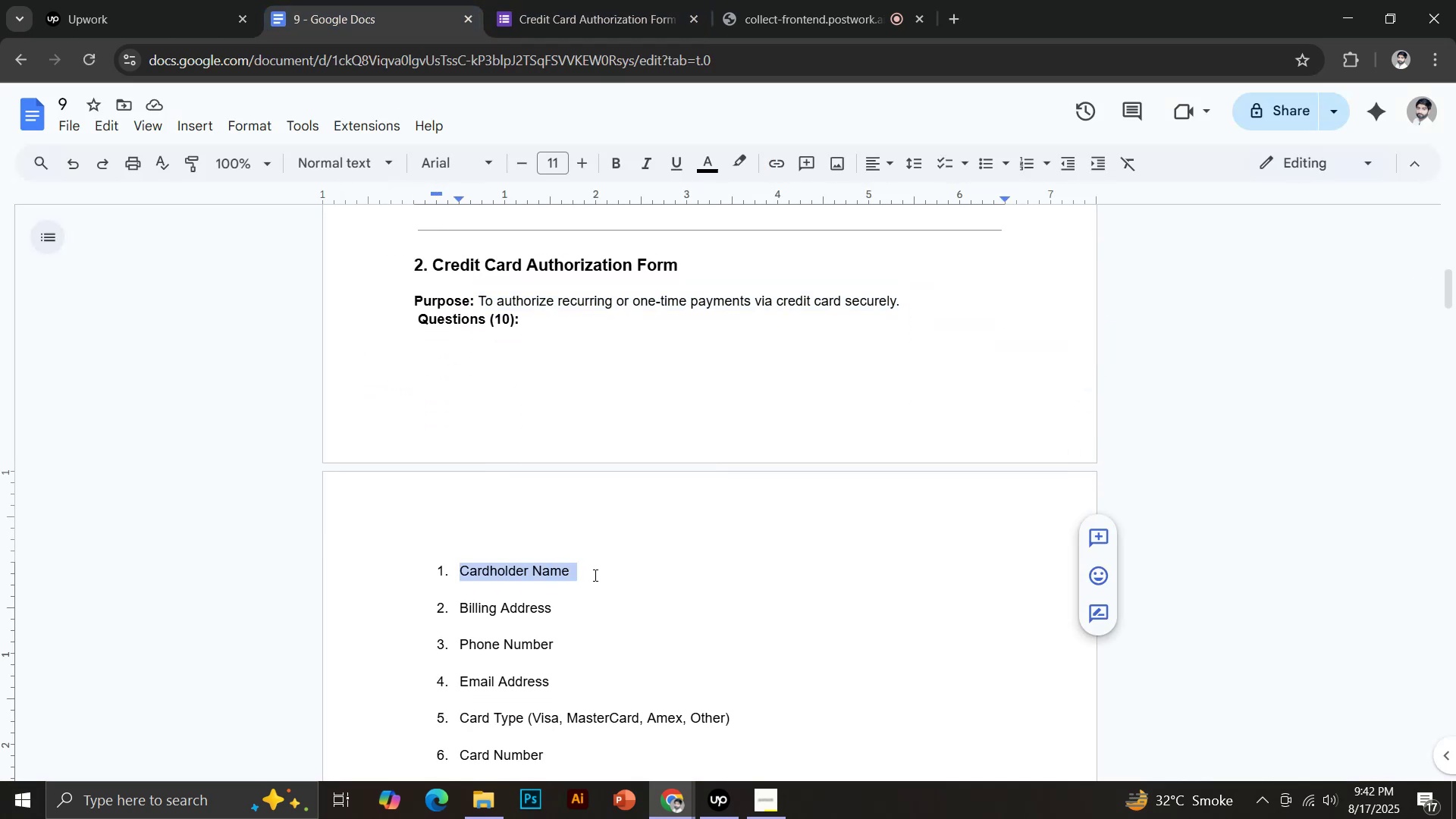 
left_click([579, 5])
 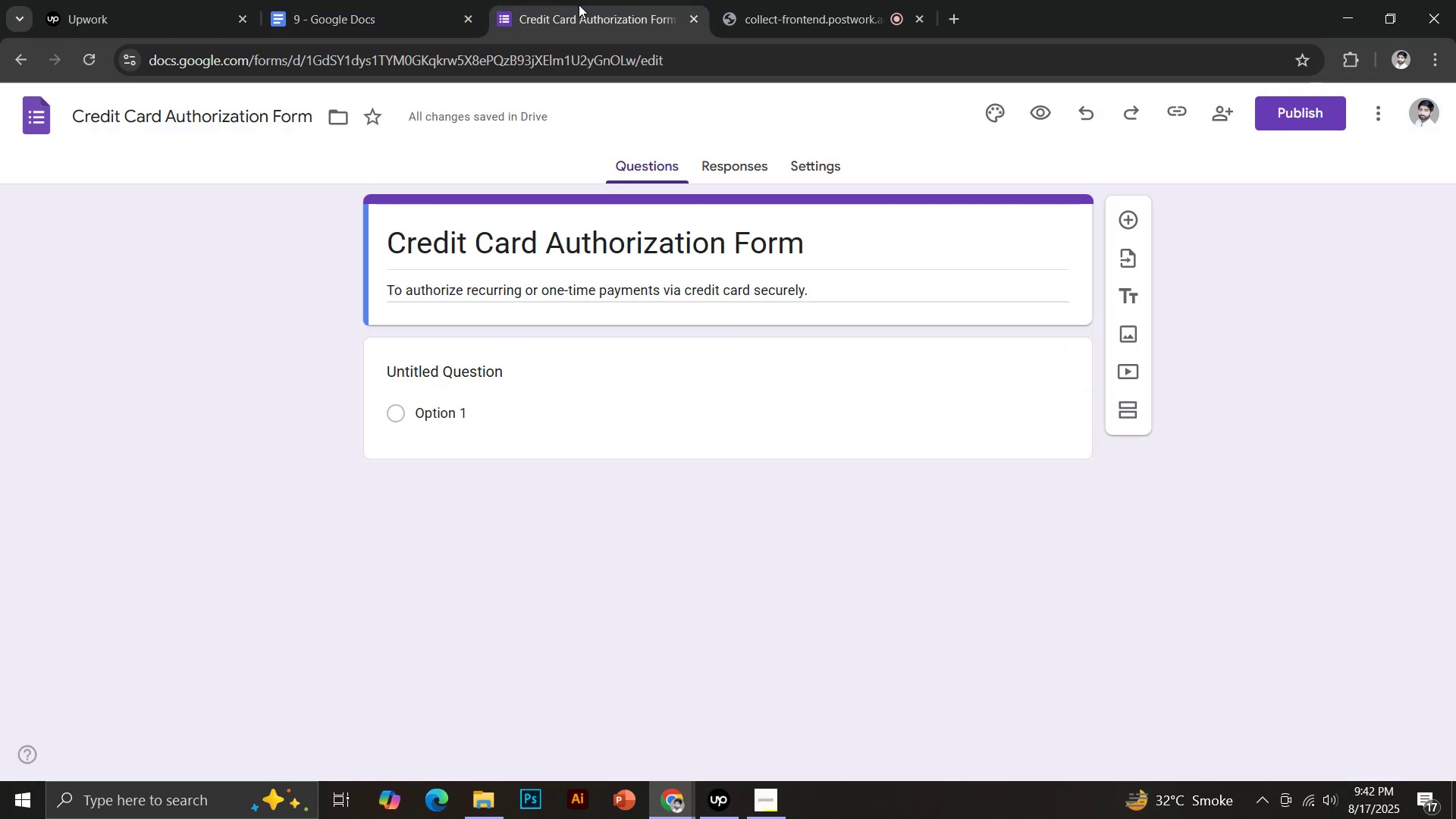 
left_click([441, 367])
 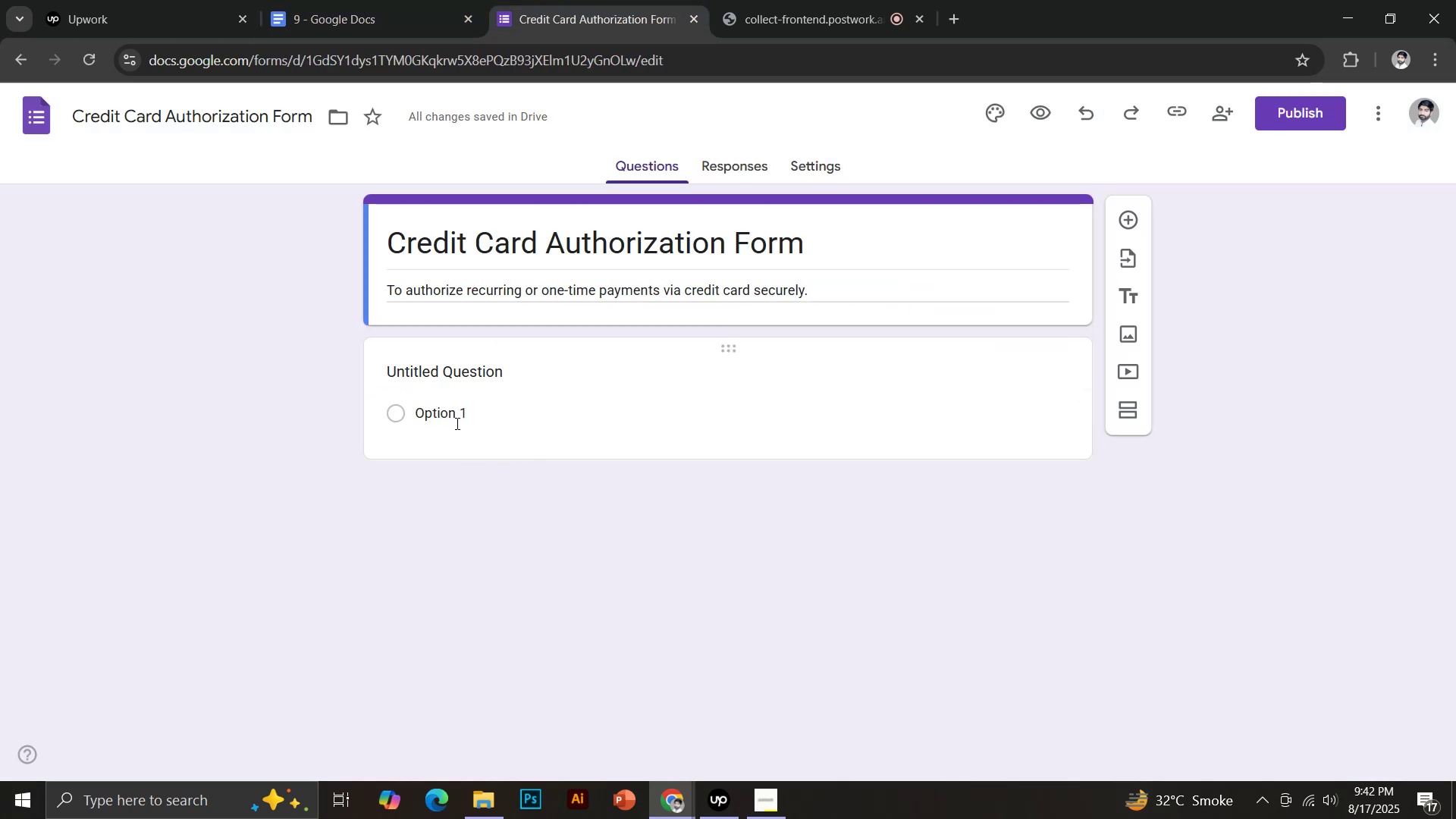 
key(Control+Shift+V)
 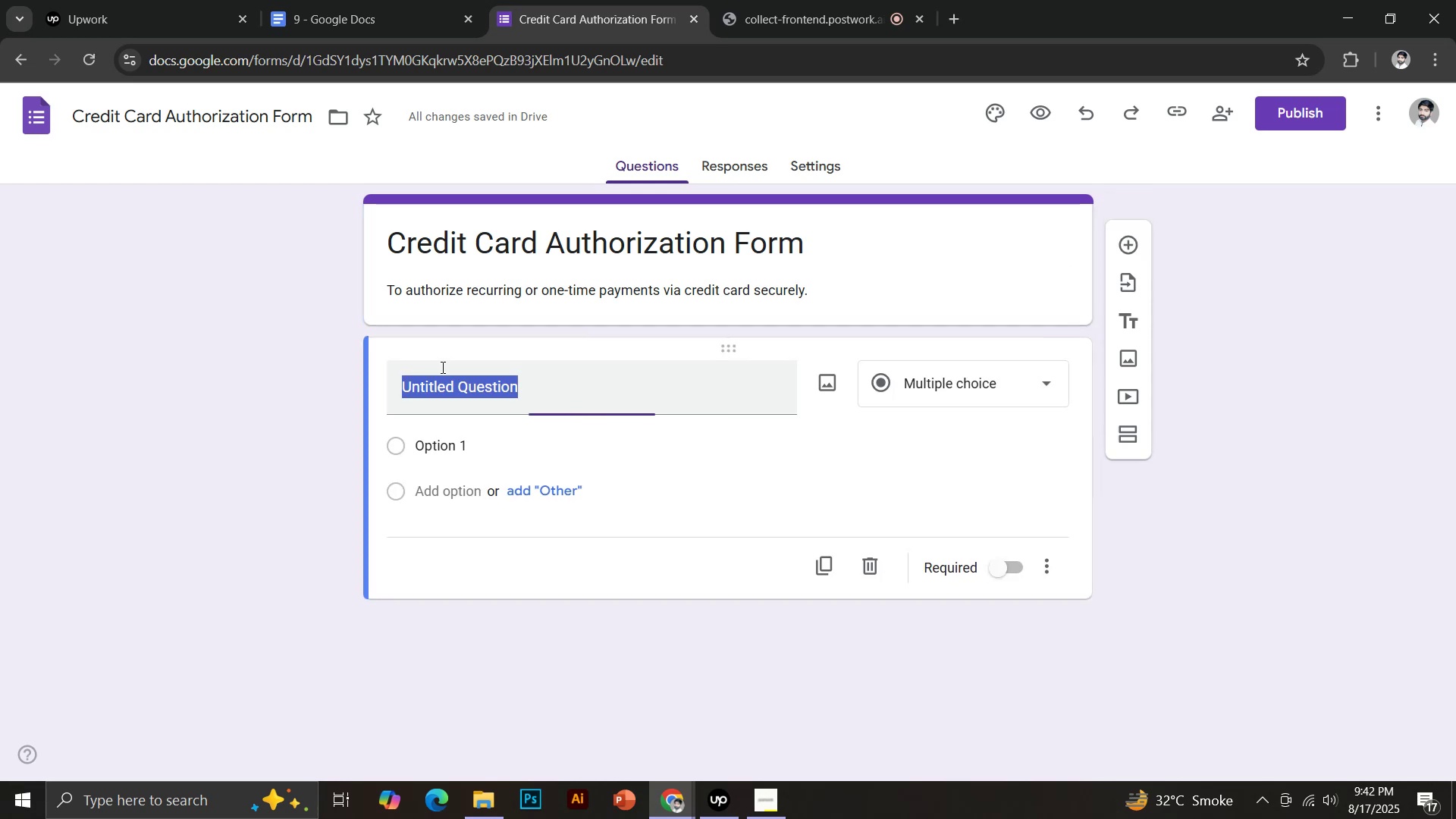 
scroll: coordinate [501, 406], scroll_direction: down, amount: 1.0
 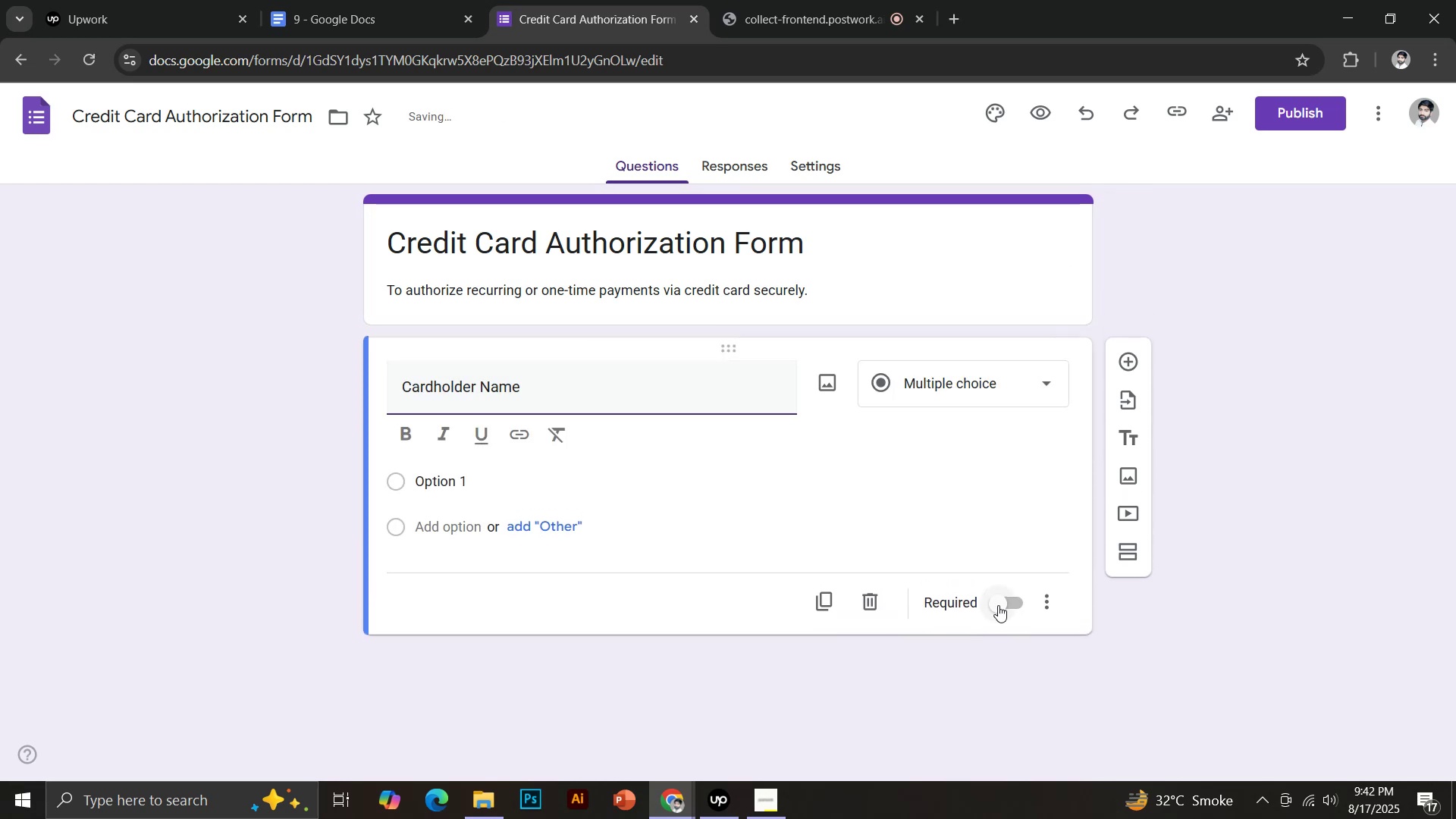 
left_click([1124, 359])
 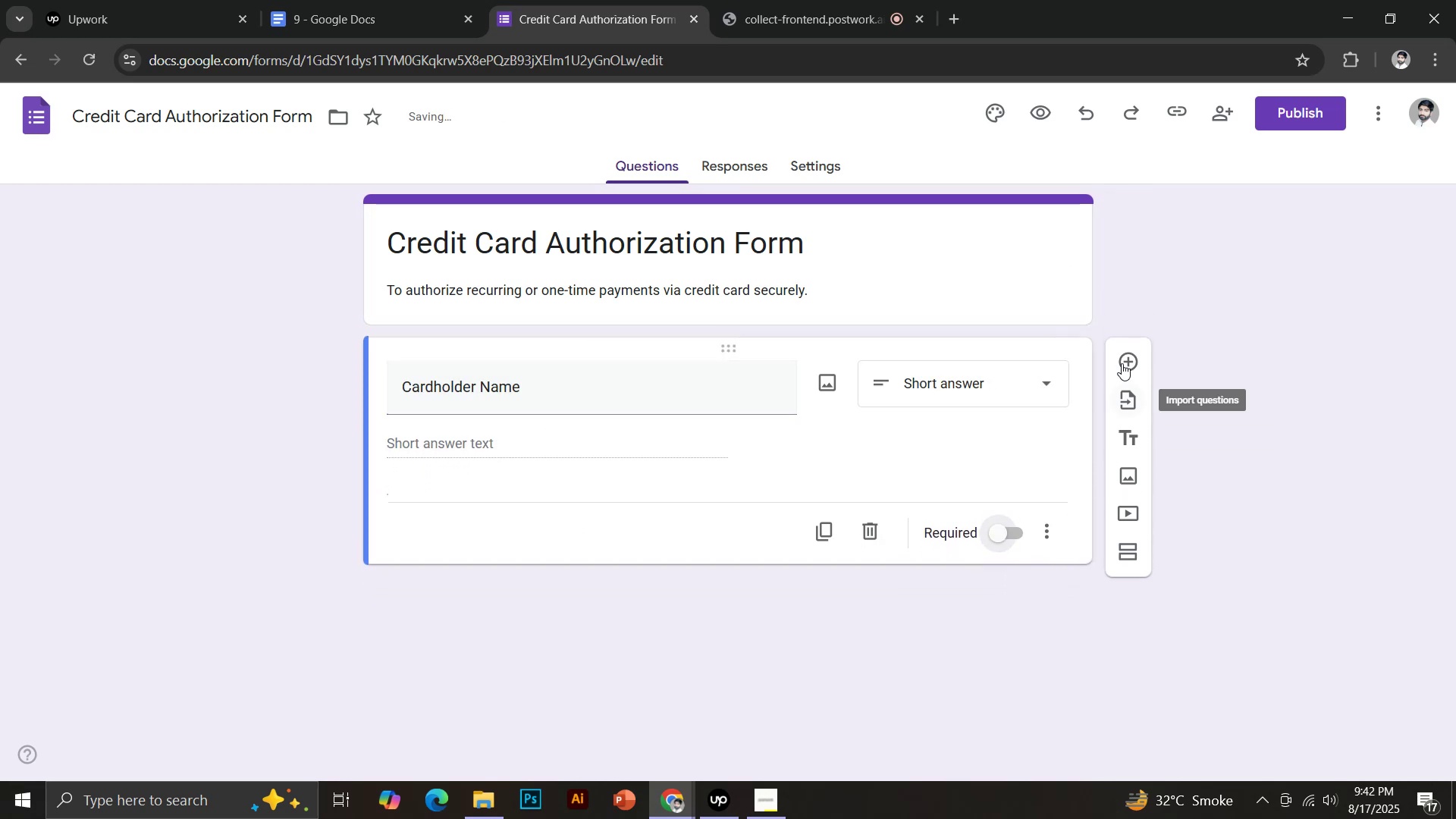 
left_click([382, 0])
 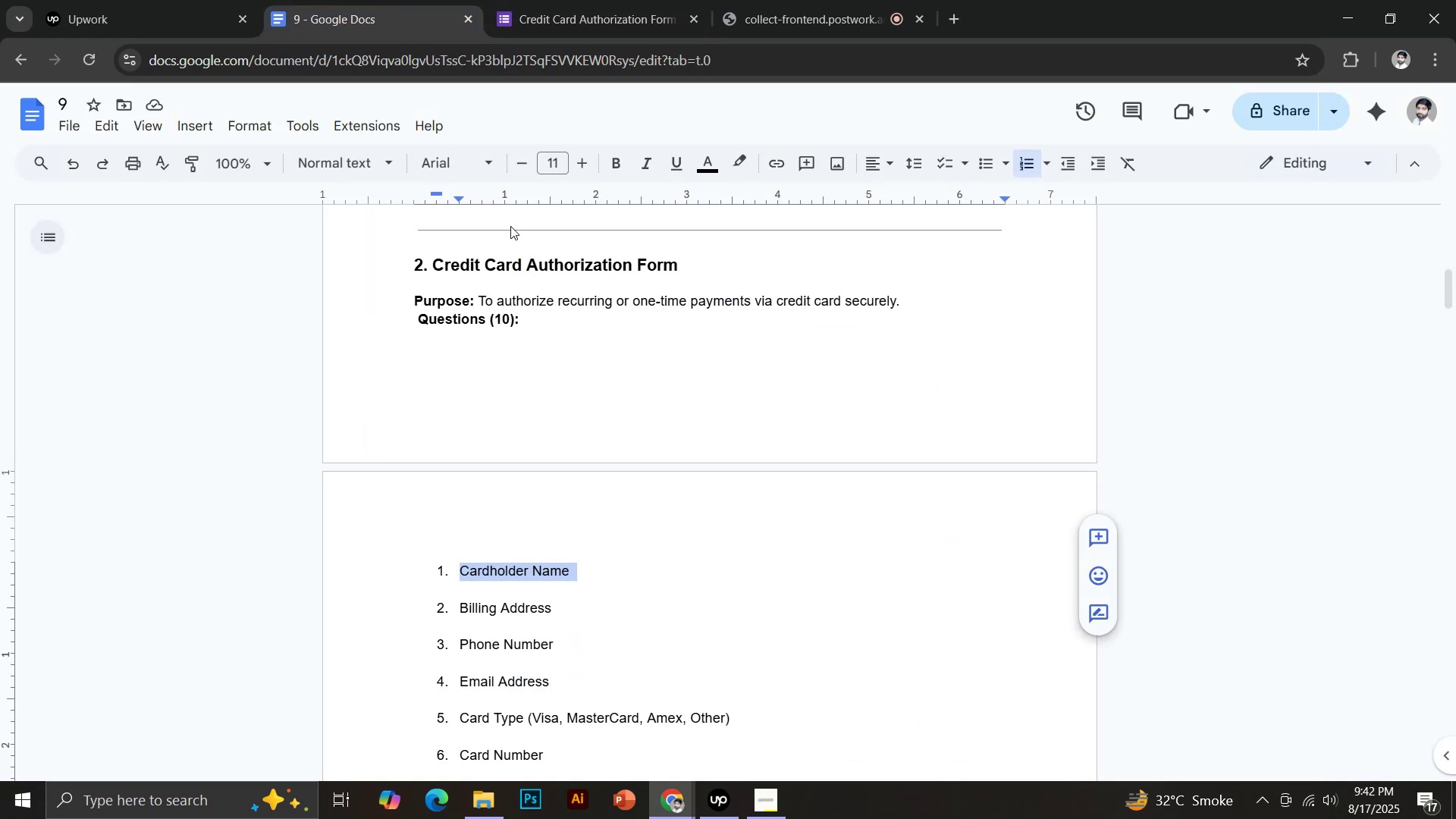 
left_click_drag(start_coordinate=[459, 613], to_coordinate=[554, 607])
 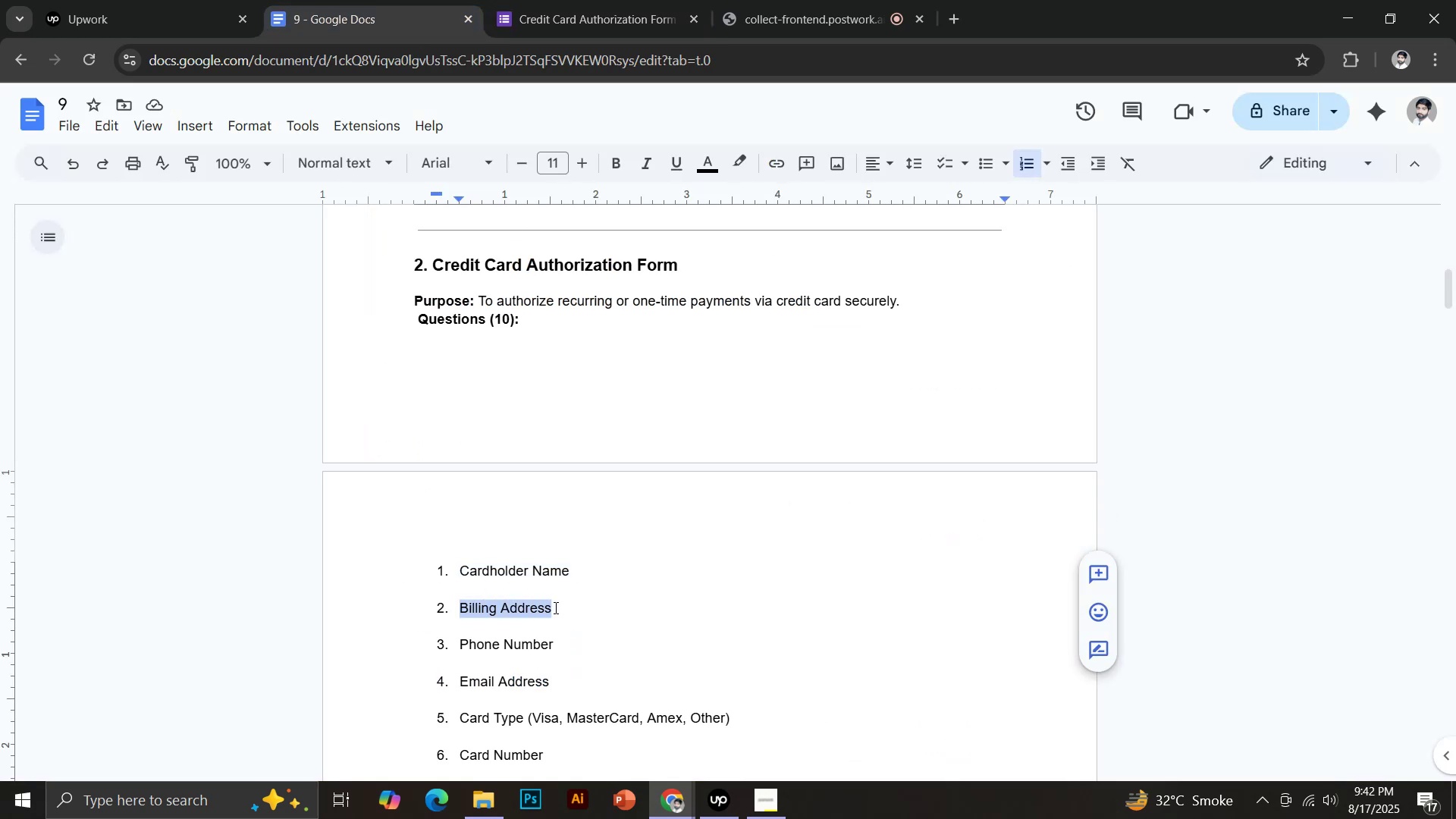 
key(Control+C)
 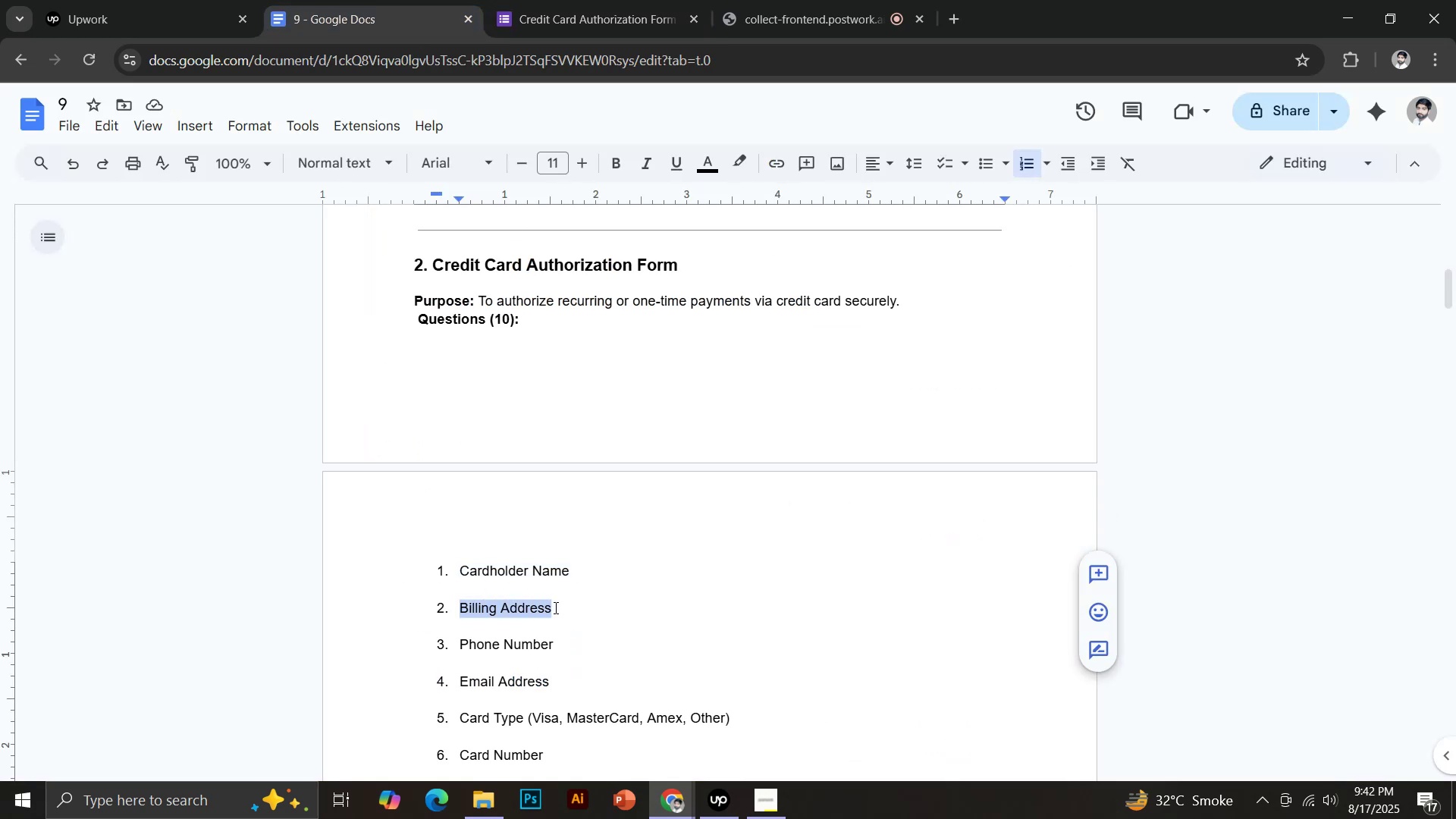 
key(Control+Shift+V)
 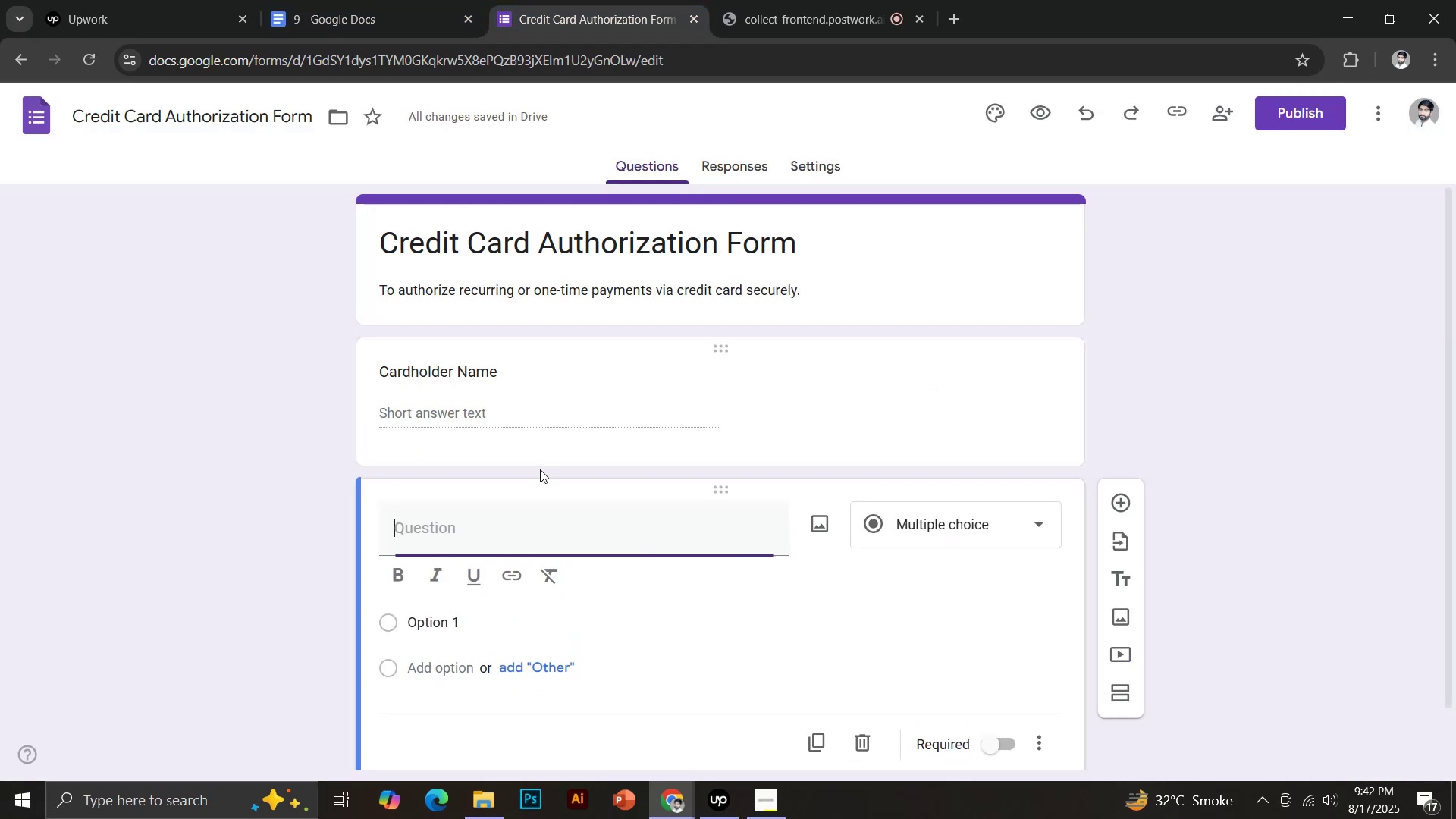 
key(Control+Shift+C)
 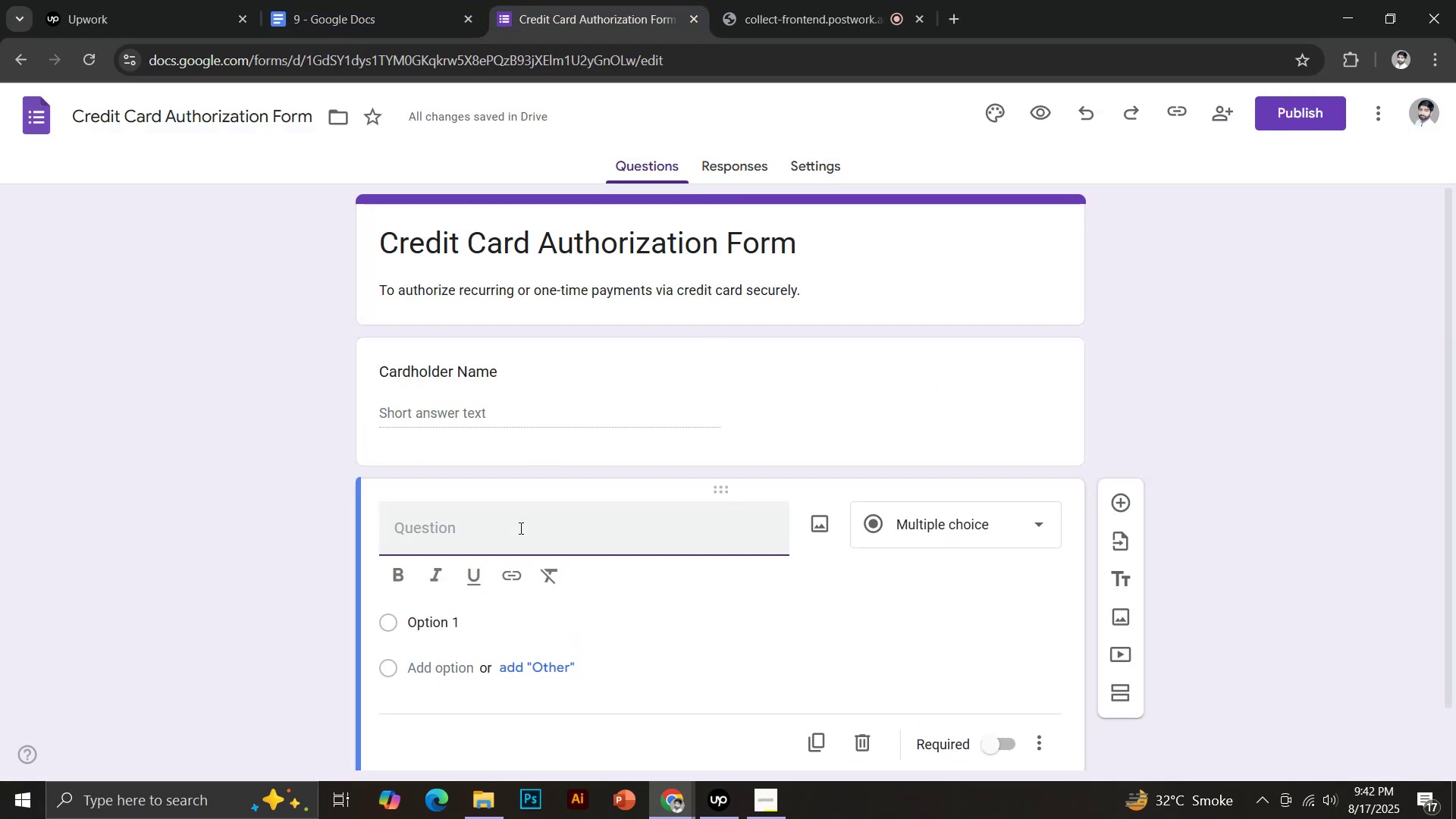 
scroll: coordinate [628, 454], scroll_direction: down, amount: 2.0
 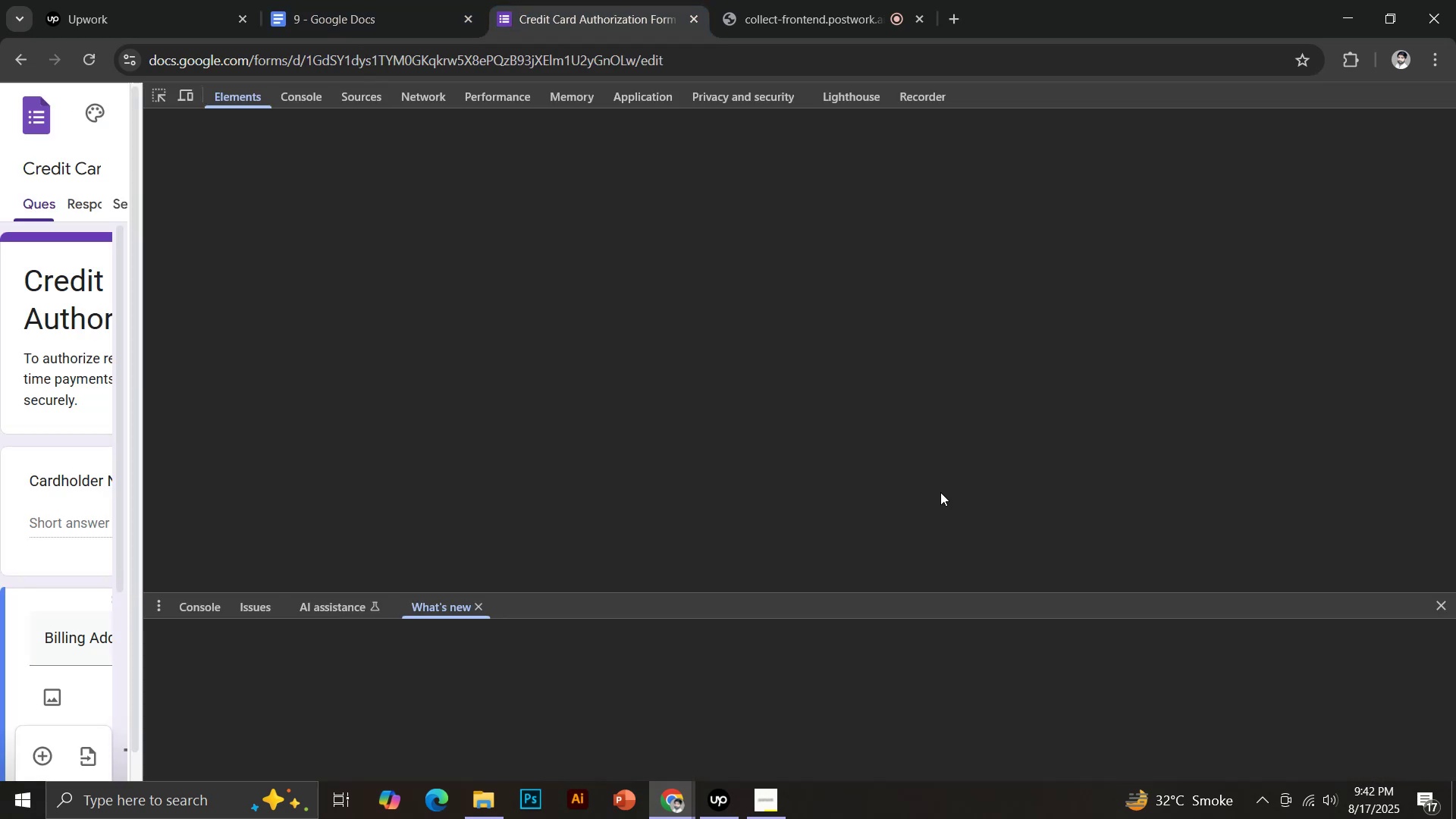 
left_click([1438, 92])
 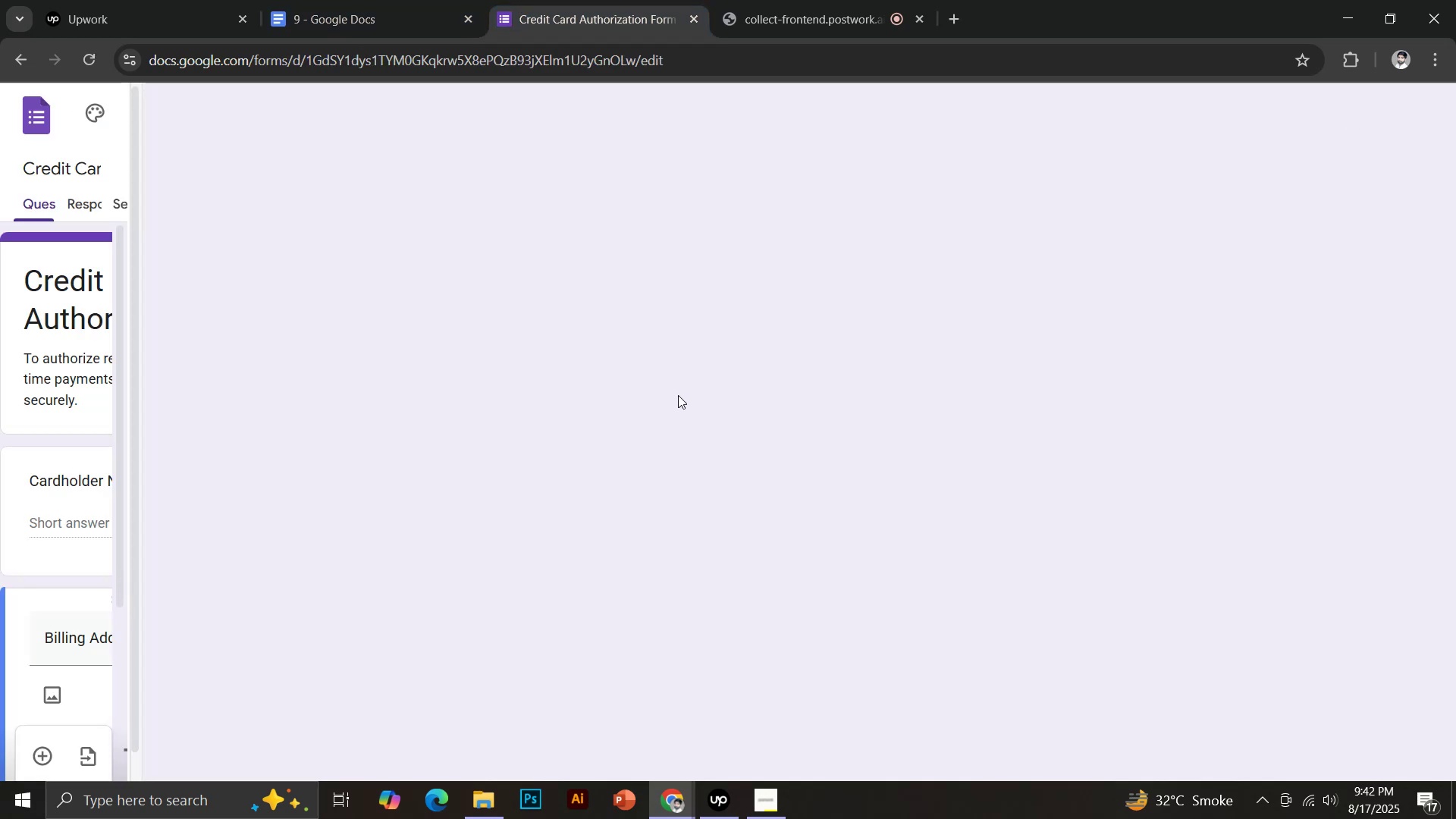 
scroll: coordinate [698, 537], scroll_direction: down, amount: 2.0
 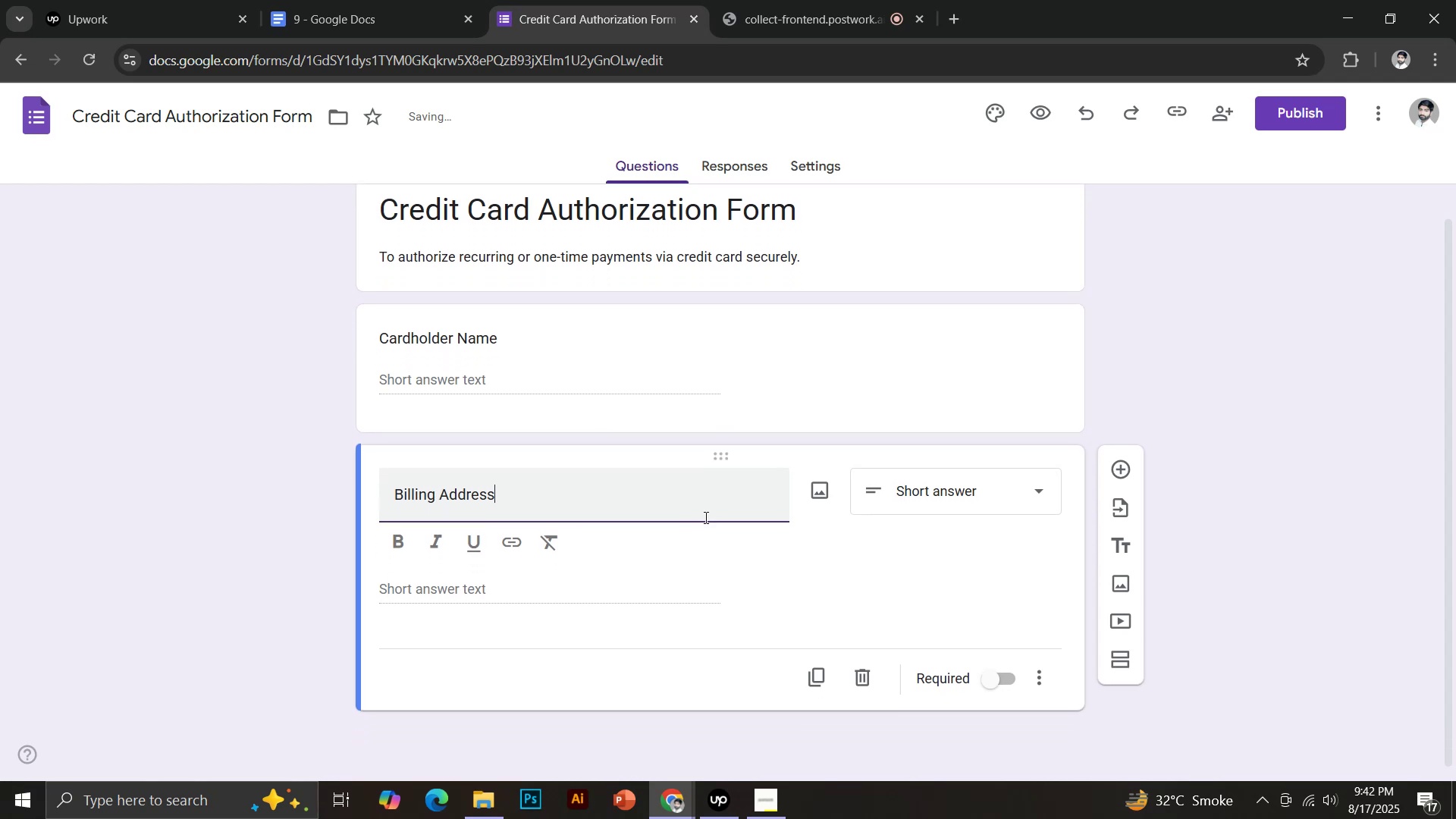 
left_click([1004, 676])
 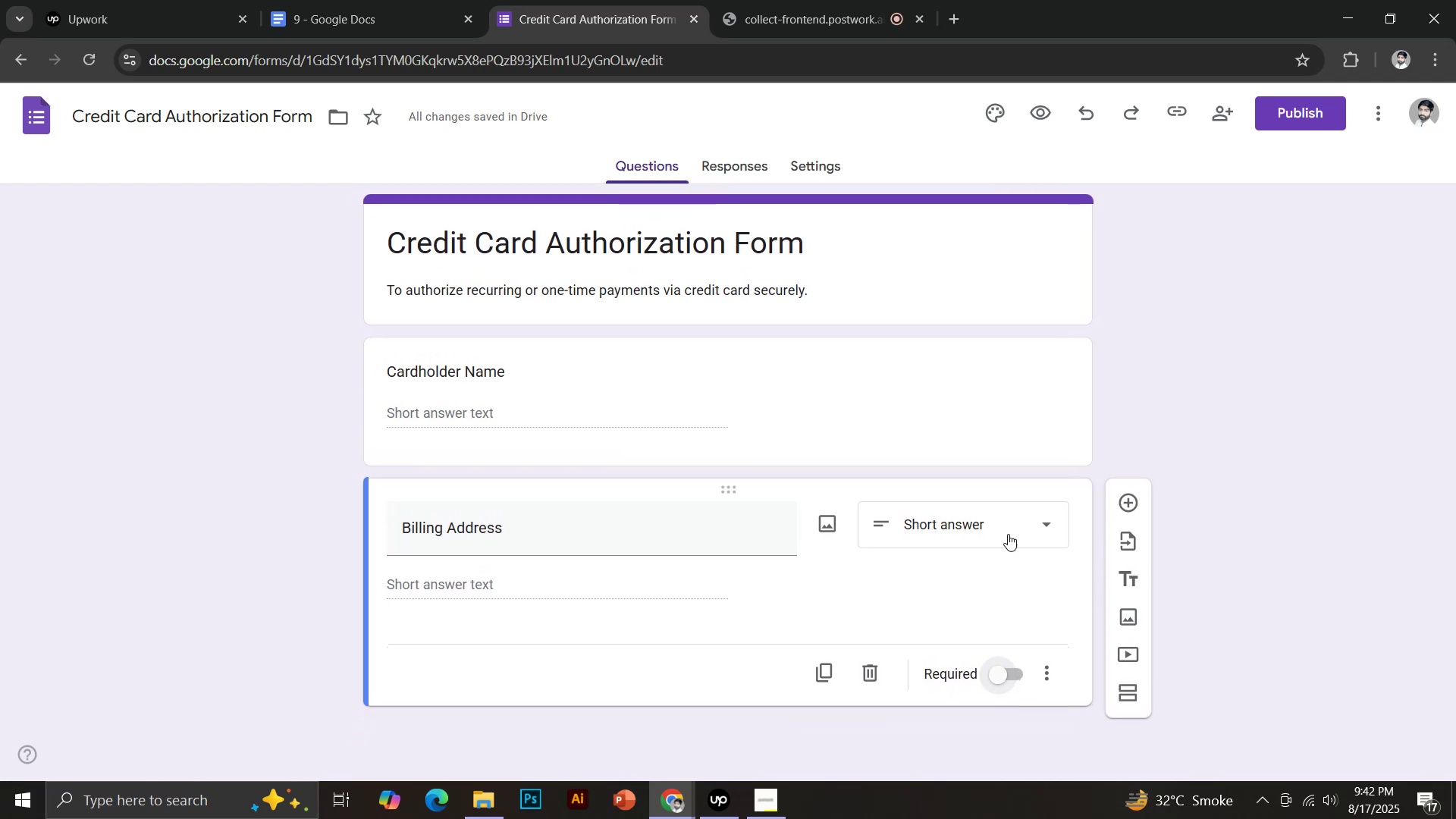 
scroll: coordinate [947, 701], scroll_direction: down, amount: 3.0
 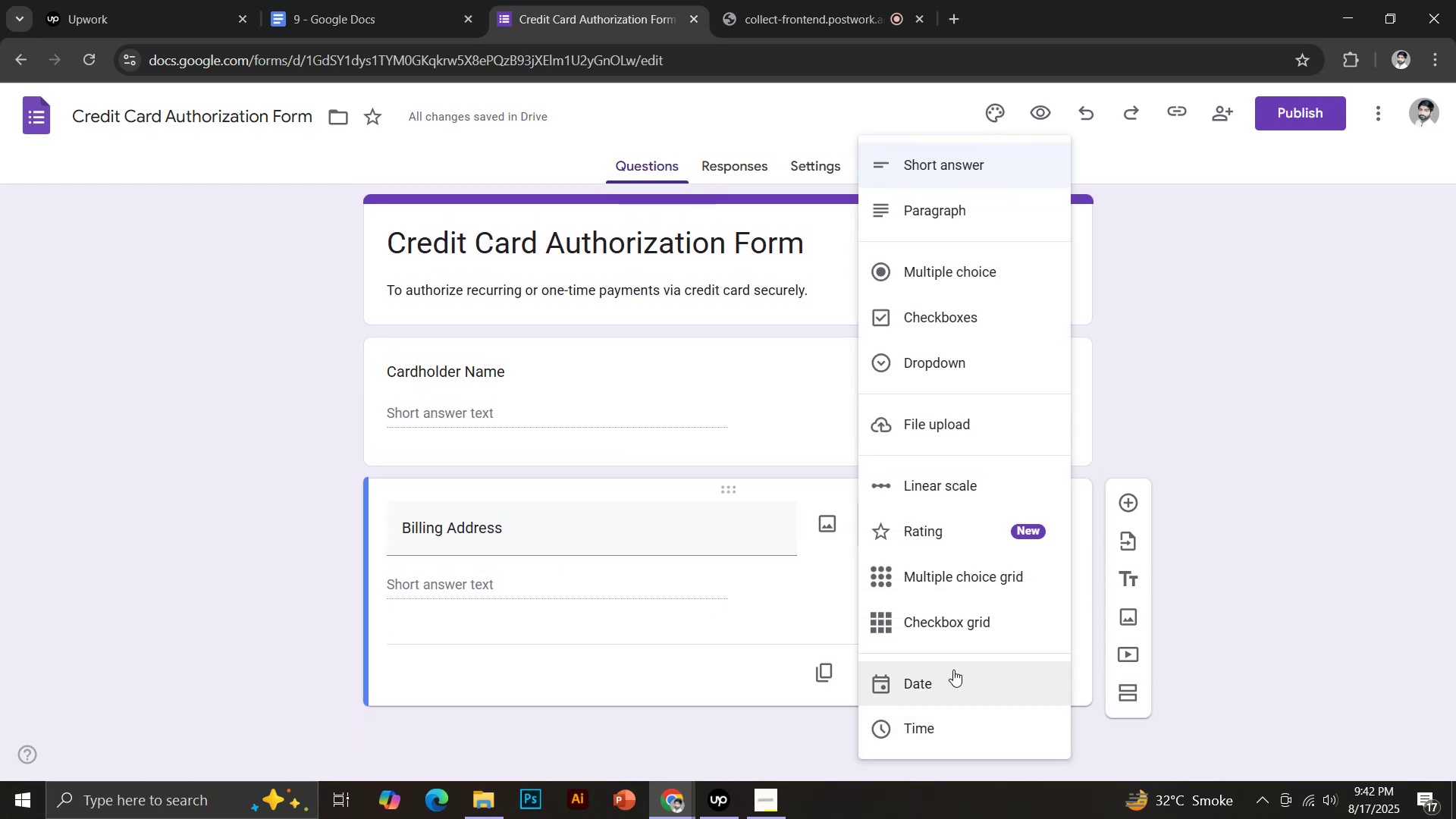 
left_click([783, 737])
 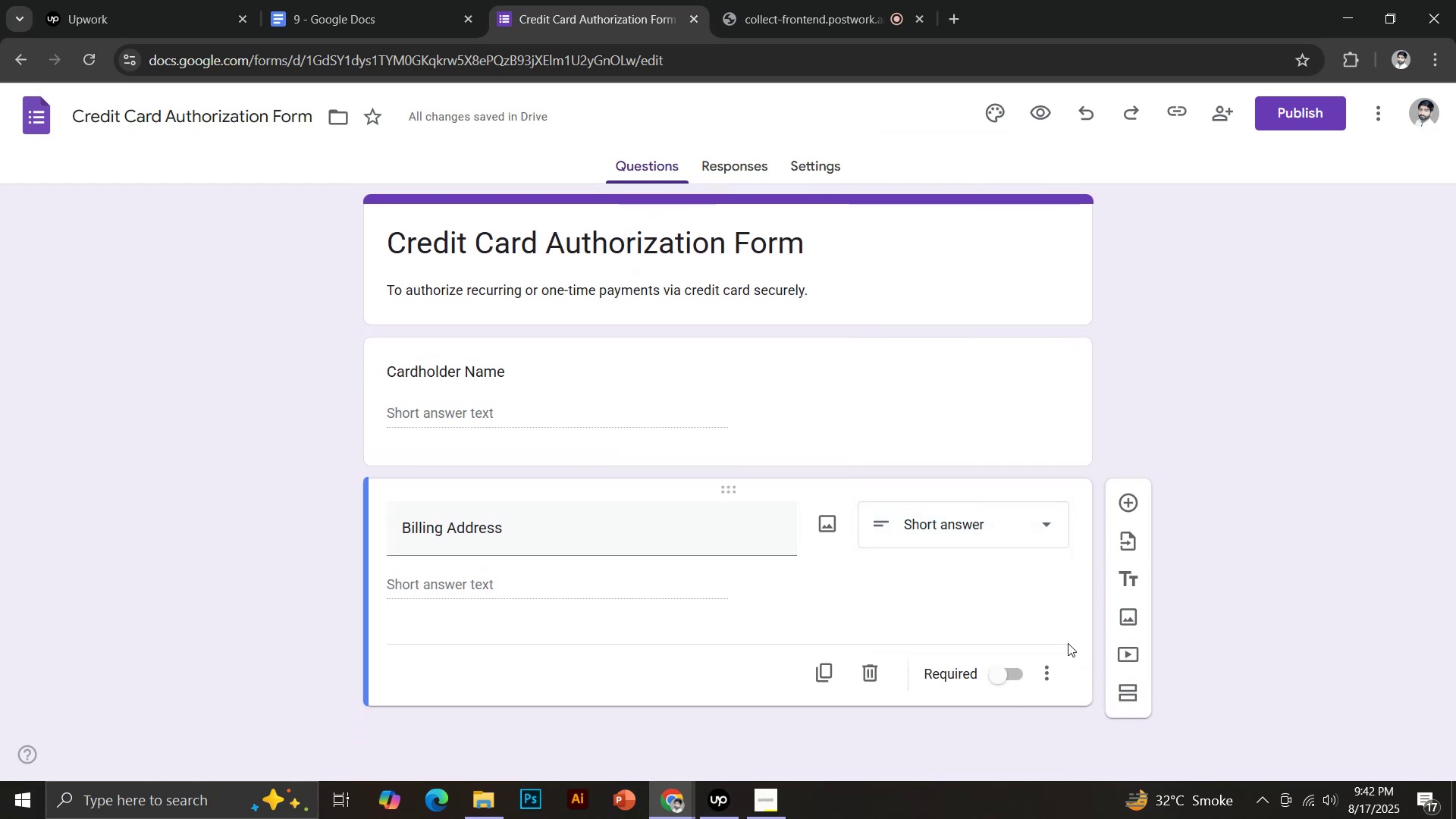 
left_click([1015, 673])
 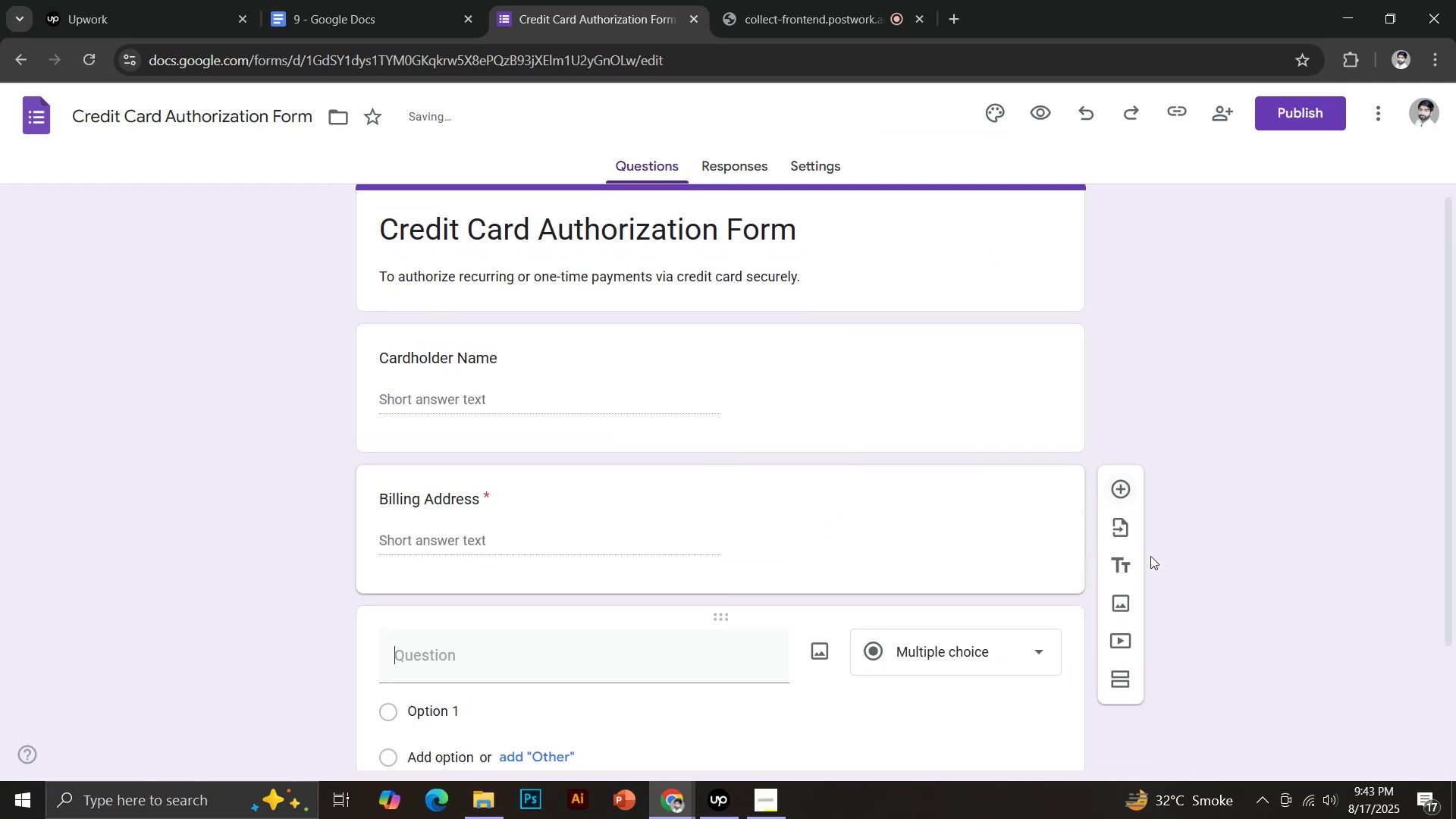 
scroll: coordinate [537, 574], scroll_direction: down, amount: 3.0
 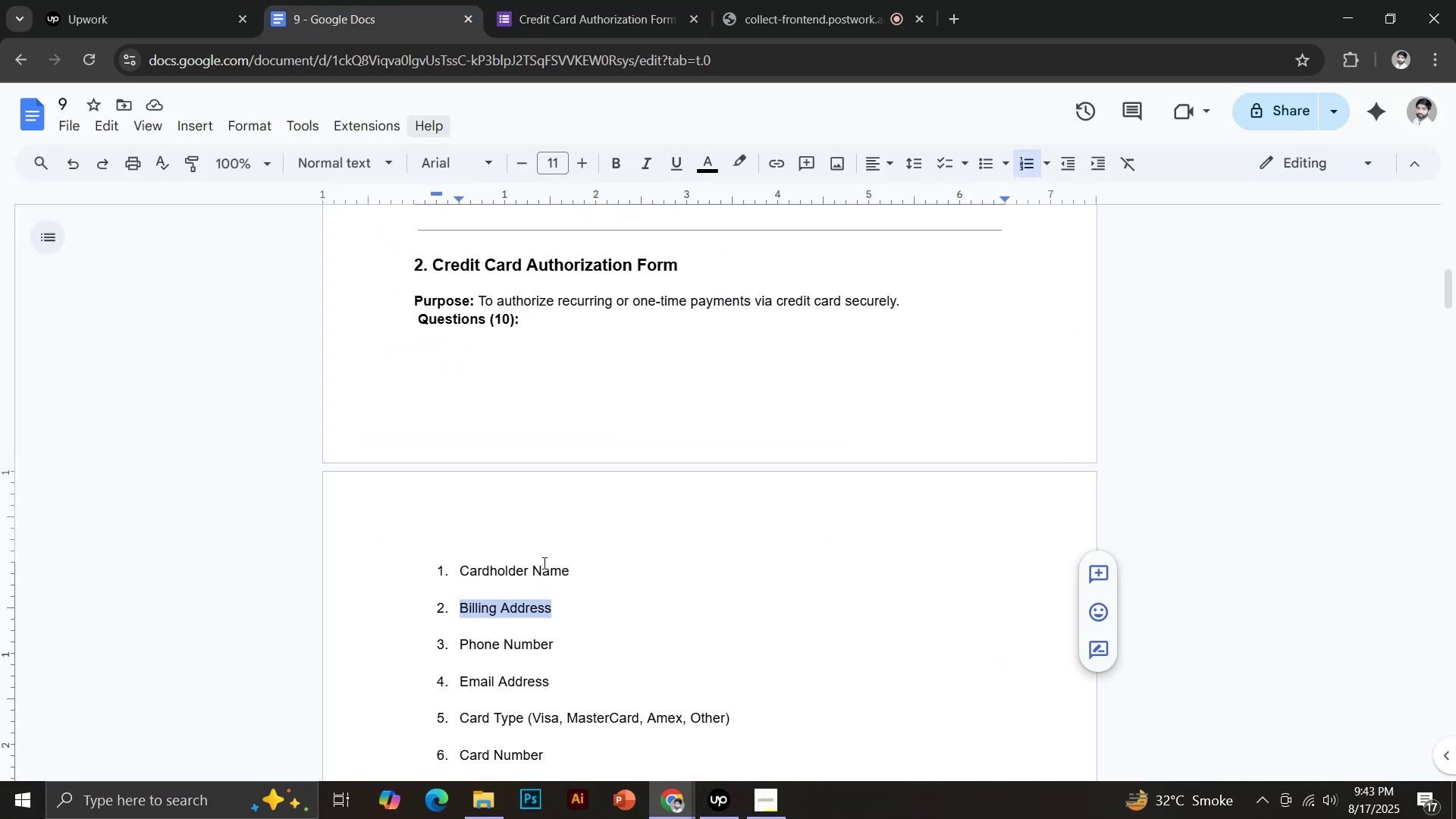 
left_click_drag(start_coordinate=[458, 356], to_coordinate=[560, 350])
 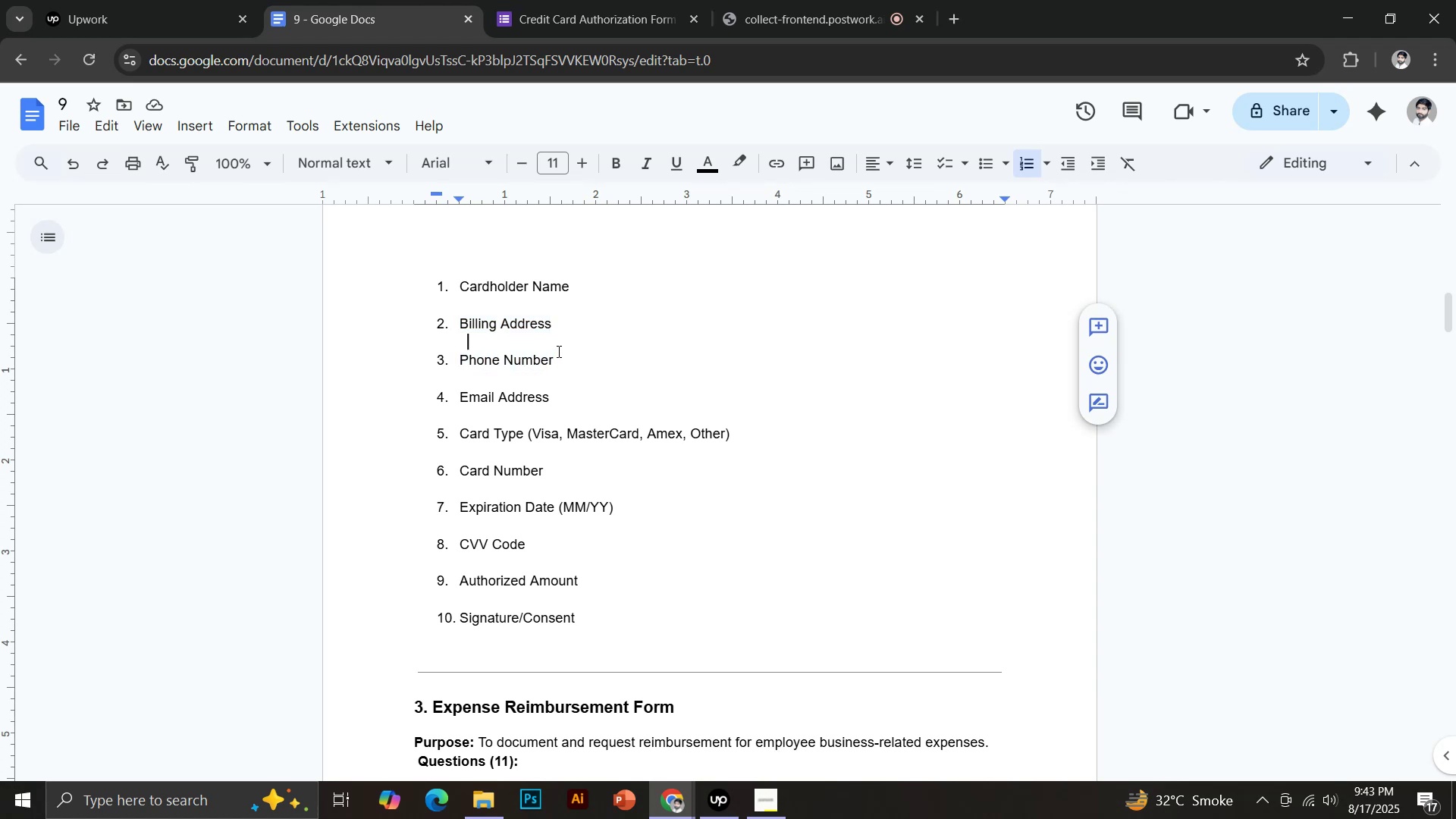 
hold_key(key=ControlLeft, duration=0.58)
 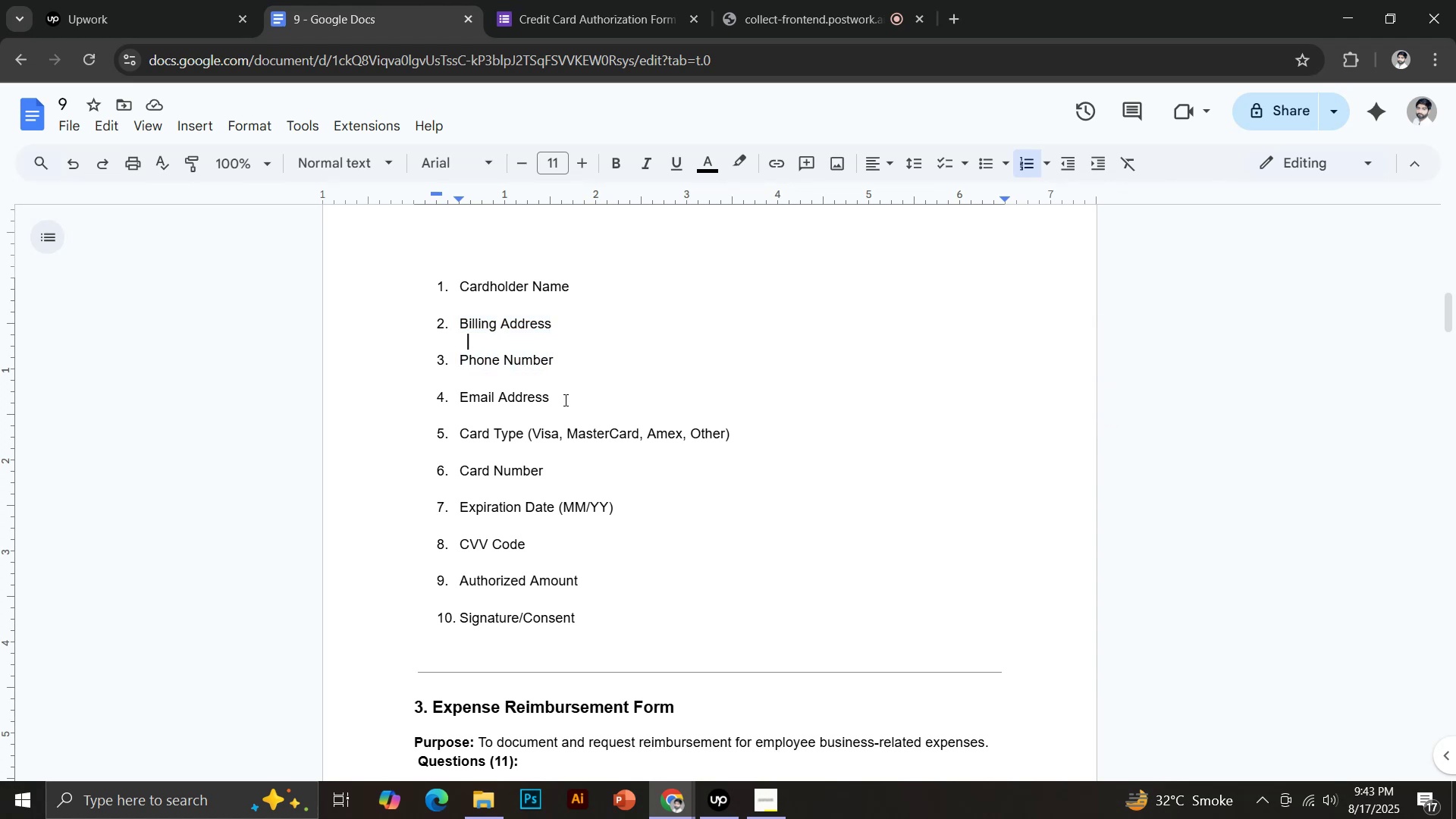 
left_click_drag(start_coordinate=[460, 358], to_coordinate=[558, 359])
 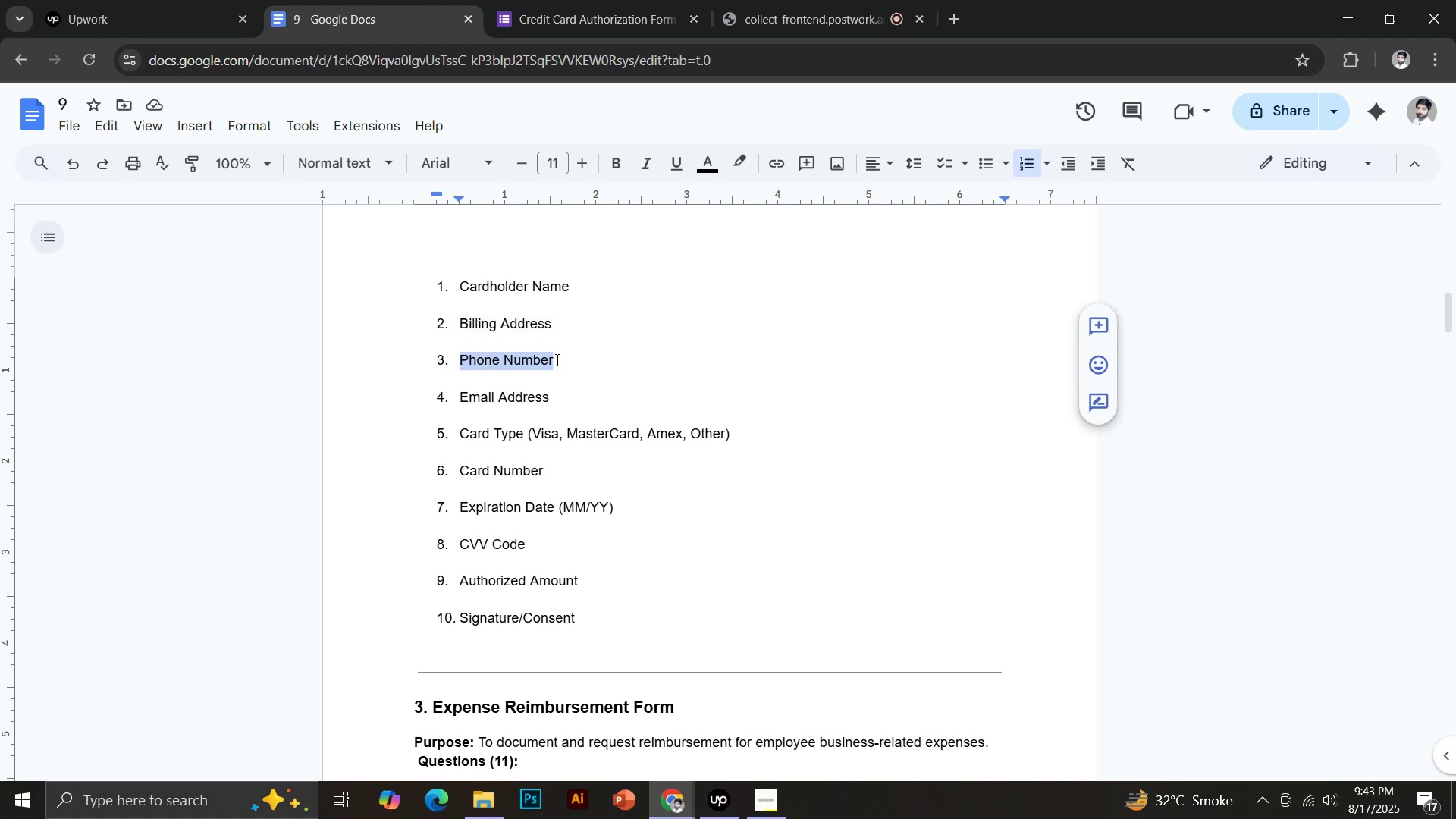 
key(Control+C)
 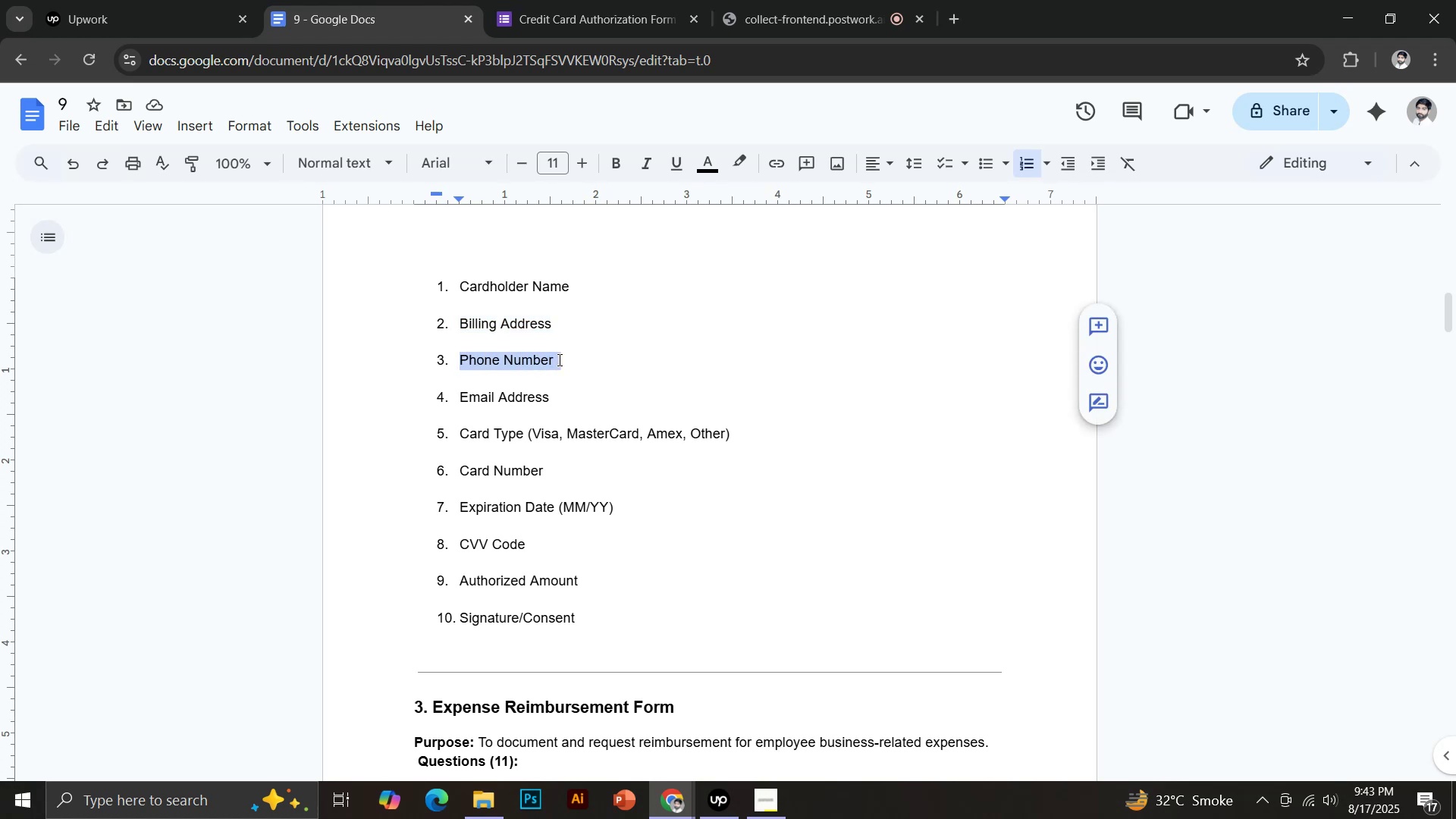 
left_click([555, 0])
 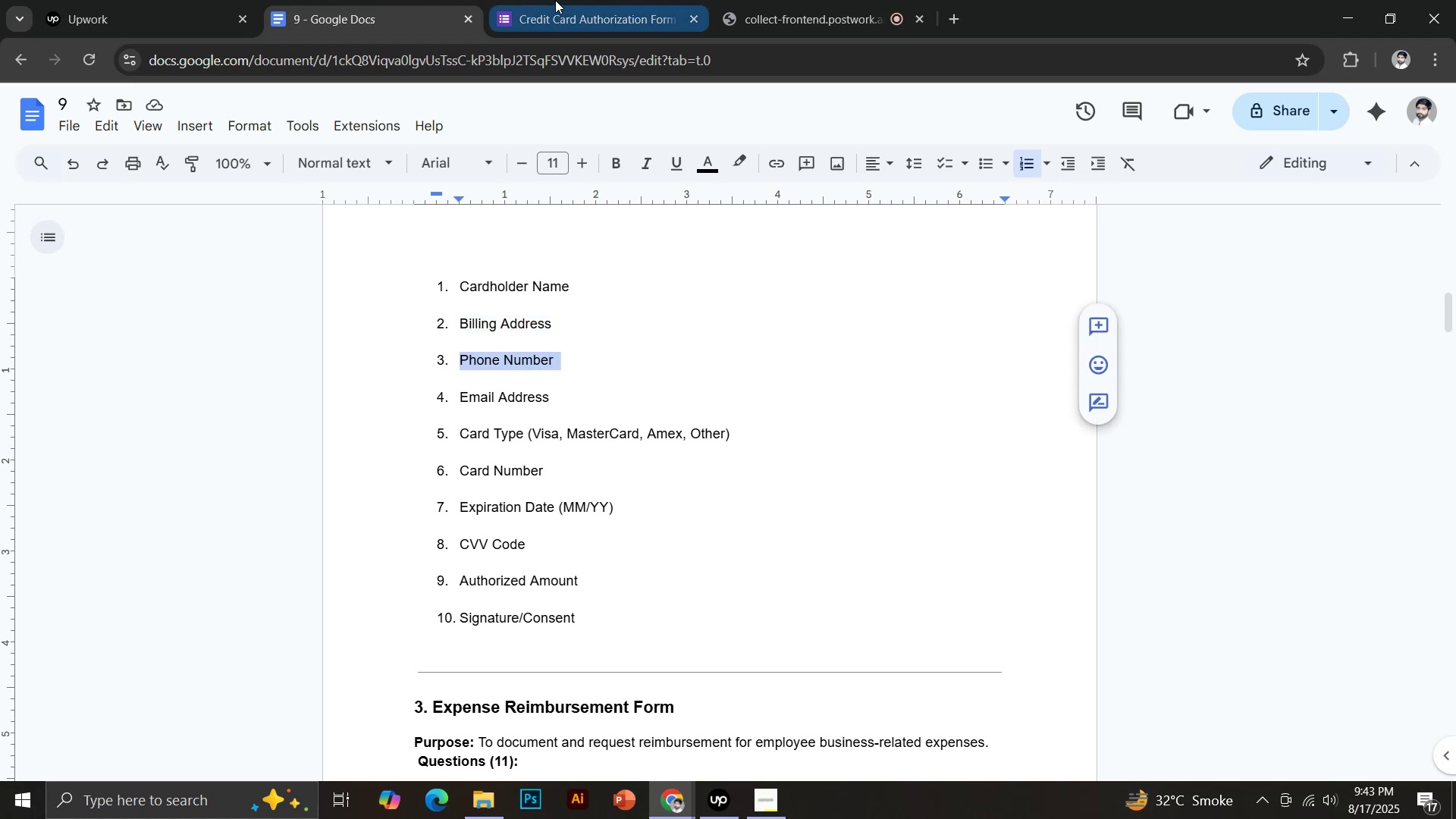 
key(Control+Shift+V)
 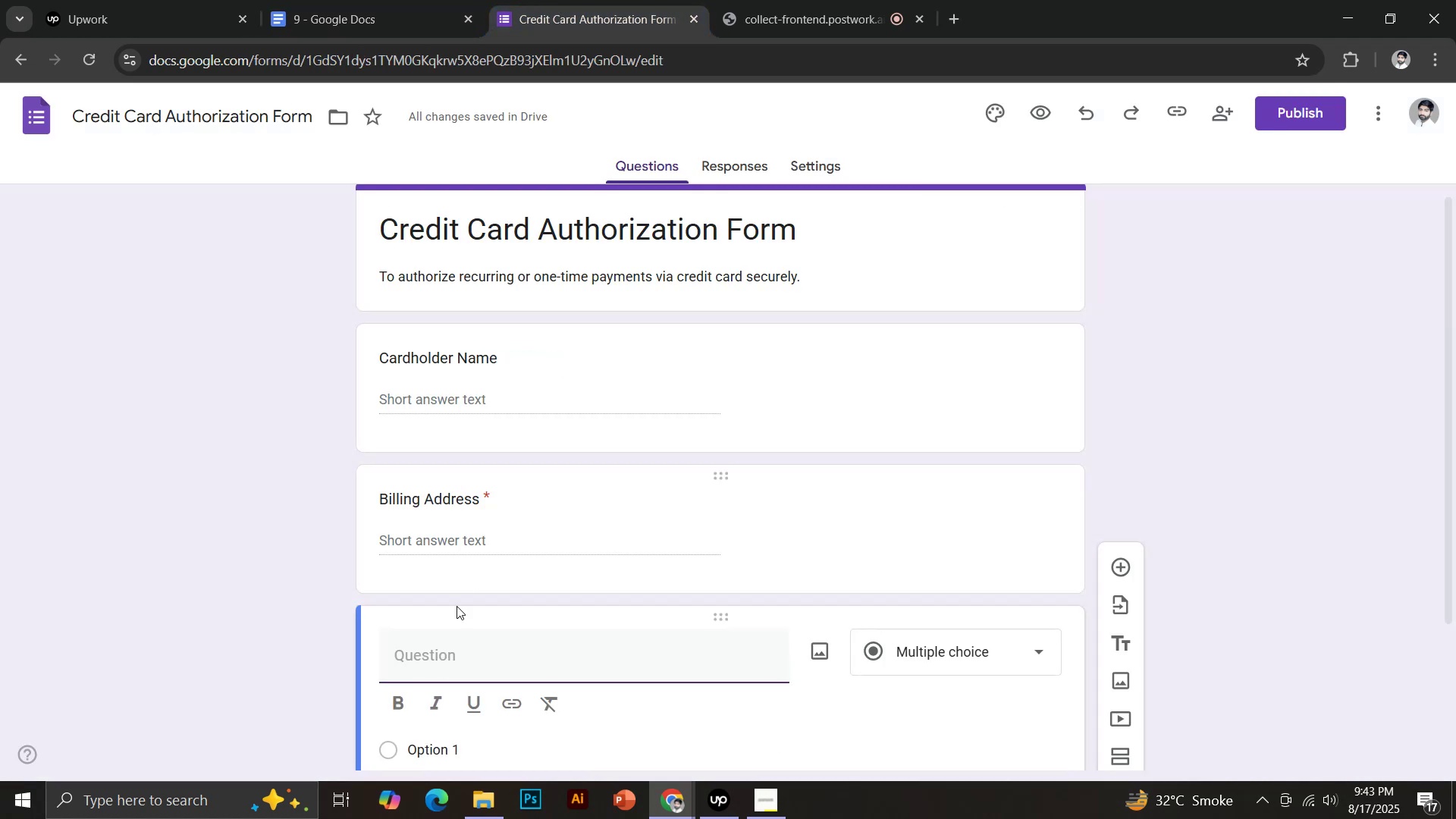 
scroll: coordinate [667, 524], scroll_direction: down, amount: 3.0
 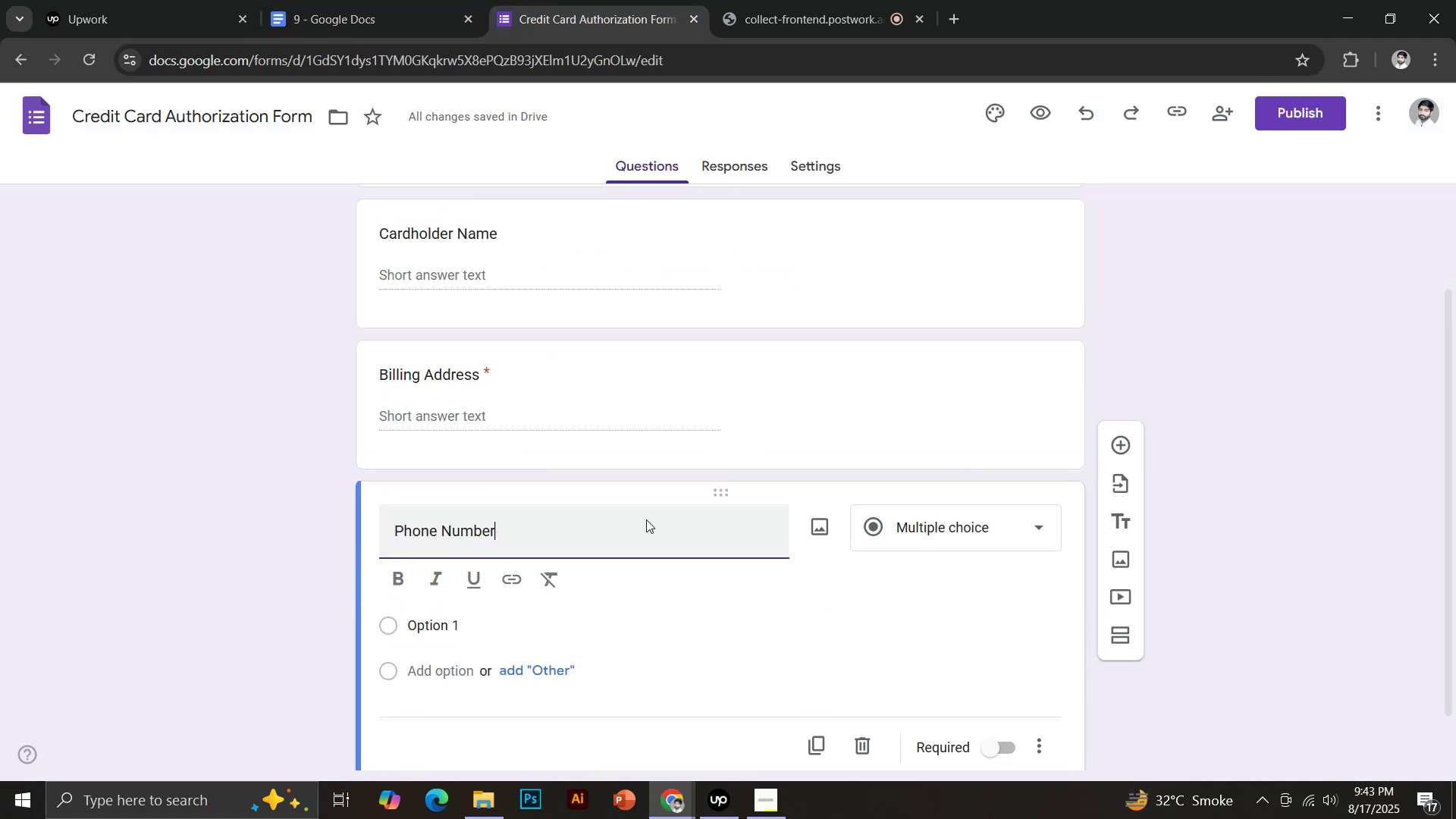 
left_click([990, 671])
 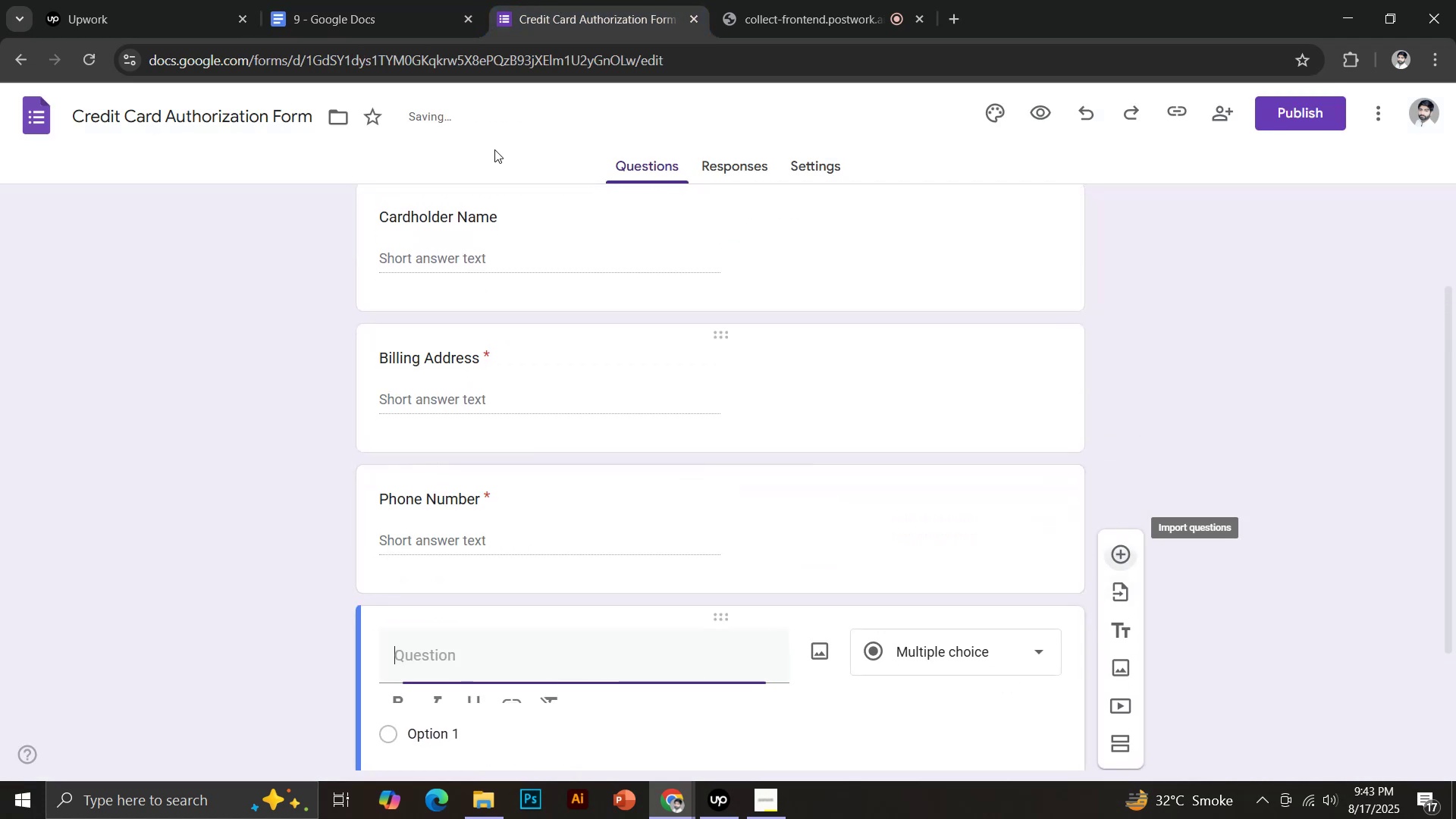 
left_click_drag(start_coordinate=[463, 397], to_coordinate=[558, 402])
 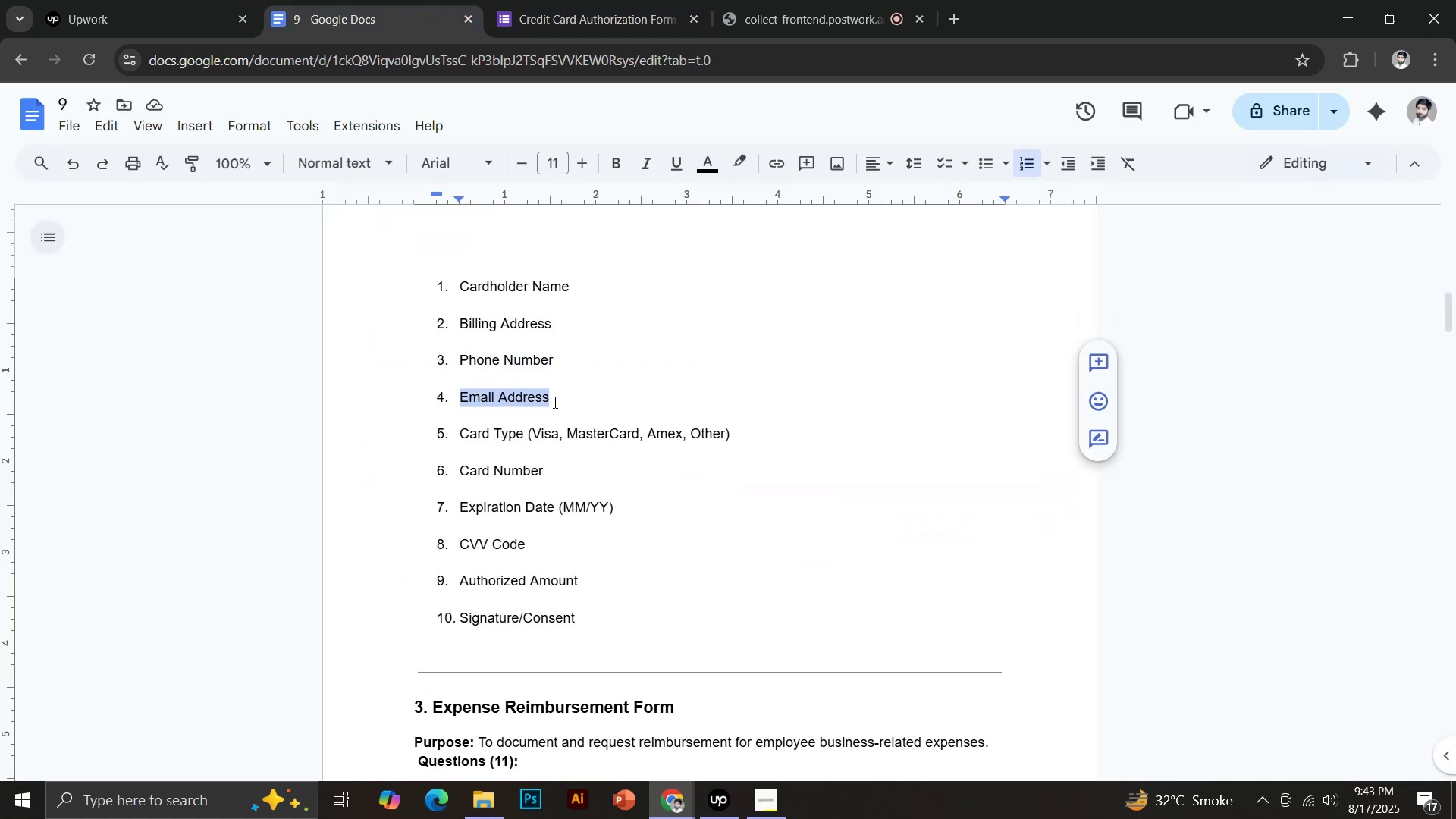 
key(Control+C)
 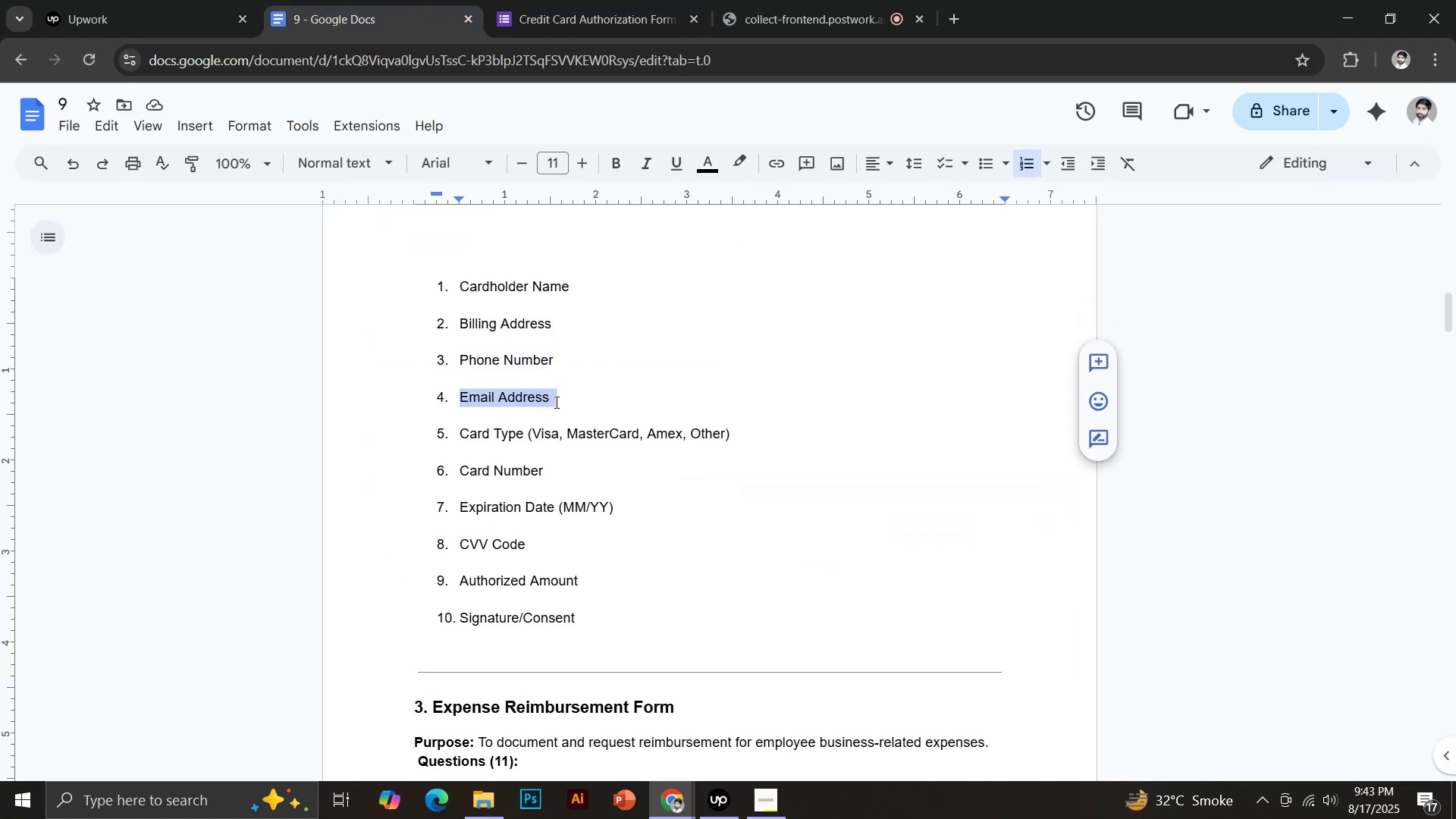 
left_click([567, 0])
 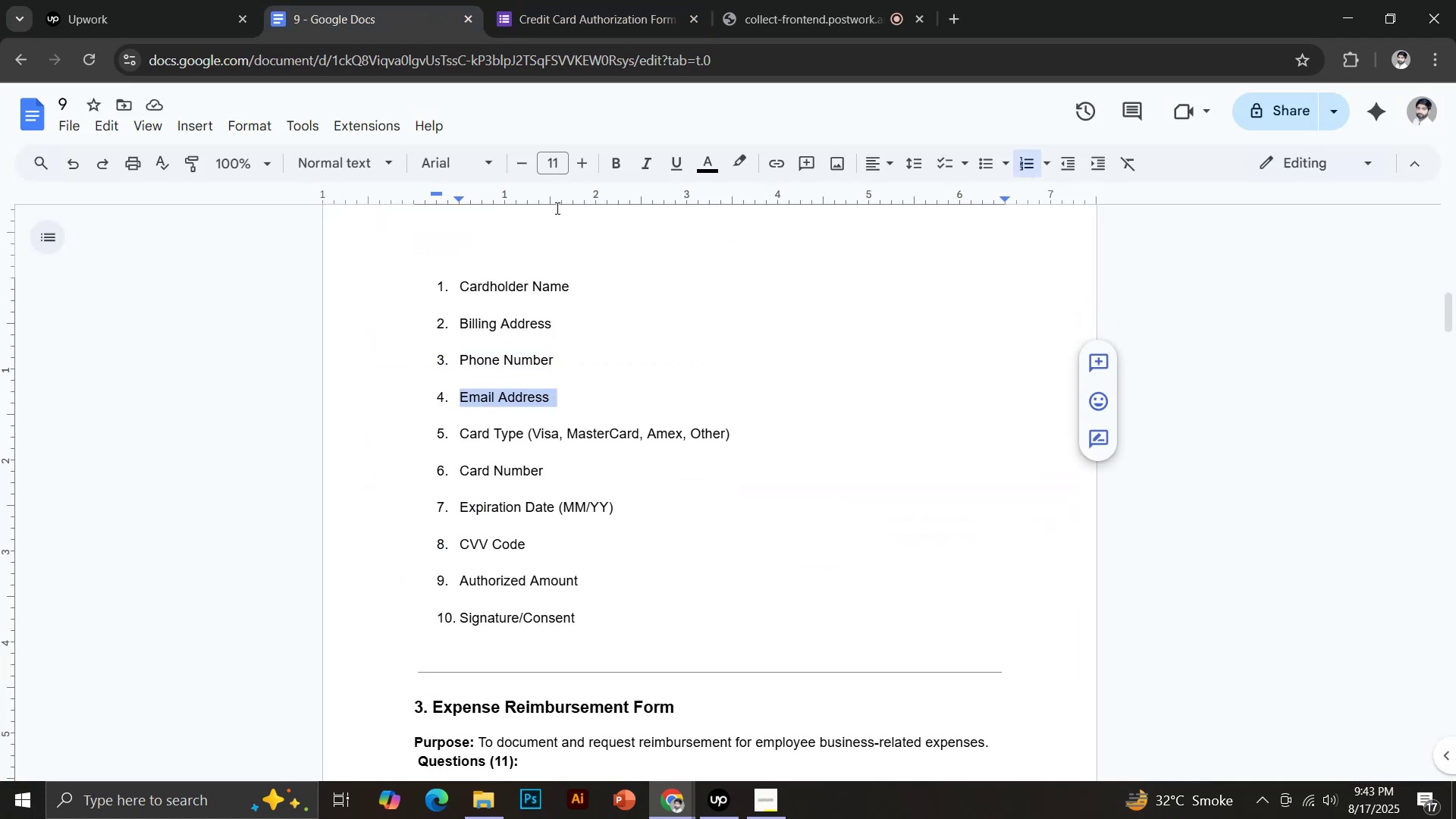 
key(Control+Shift+V)
 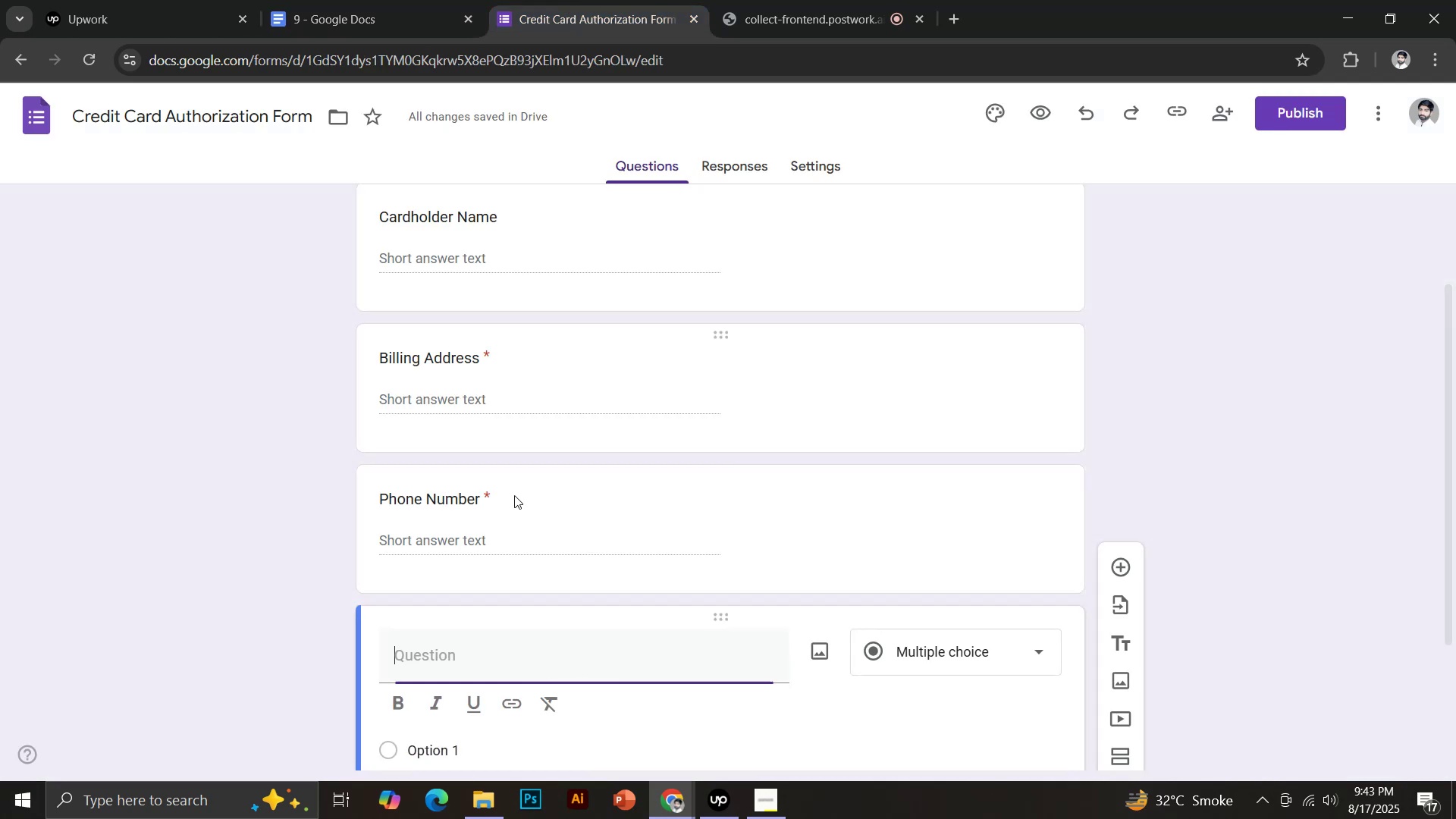 
scroll: coordinate [746, 486], scroll_direction: down, amount: 4.0
 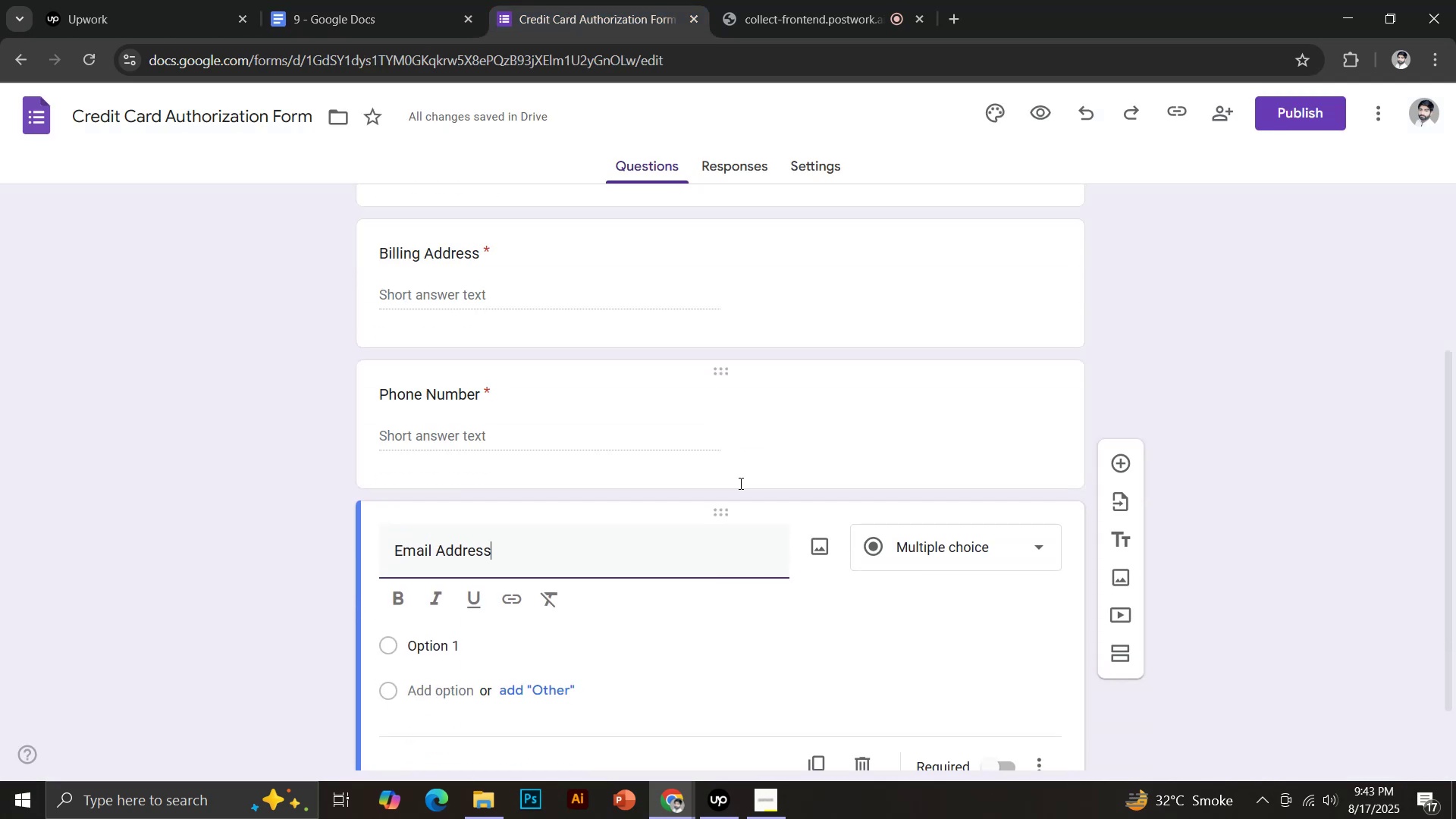 
left_click([995, 676])
 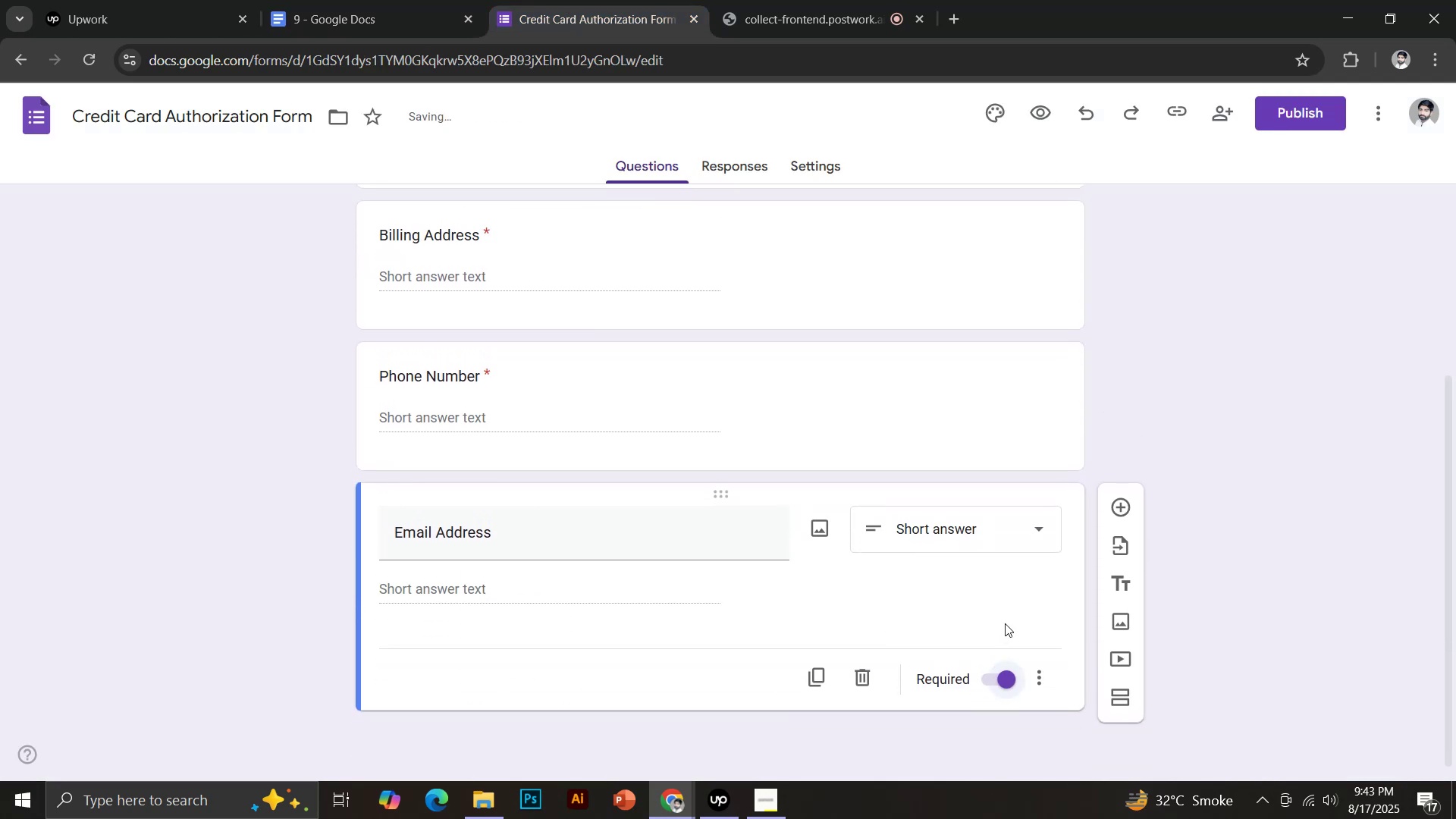 
left_click([1116, 500])
 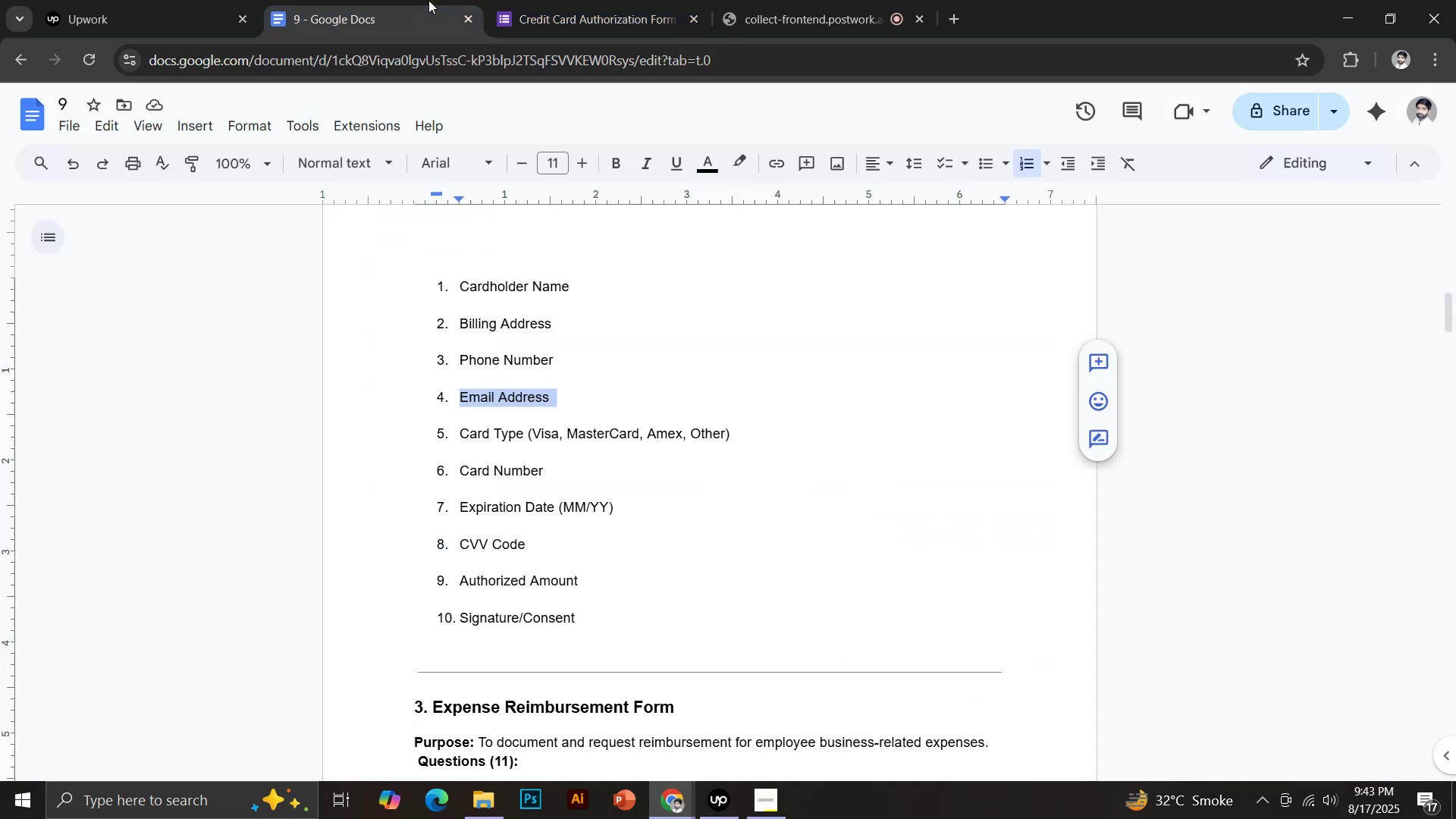 
left_click_drag(start_coordinate=[460, 431], to_coordinate=[526, 431])
 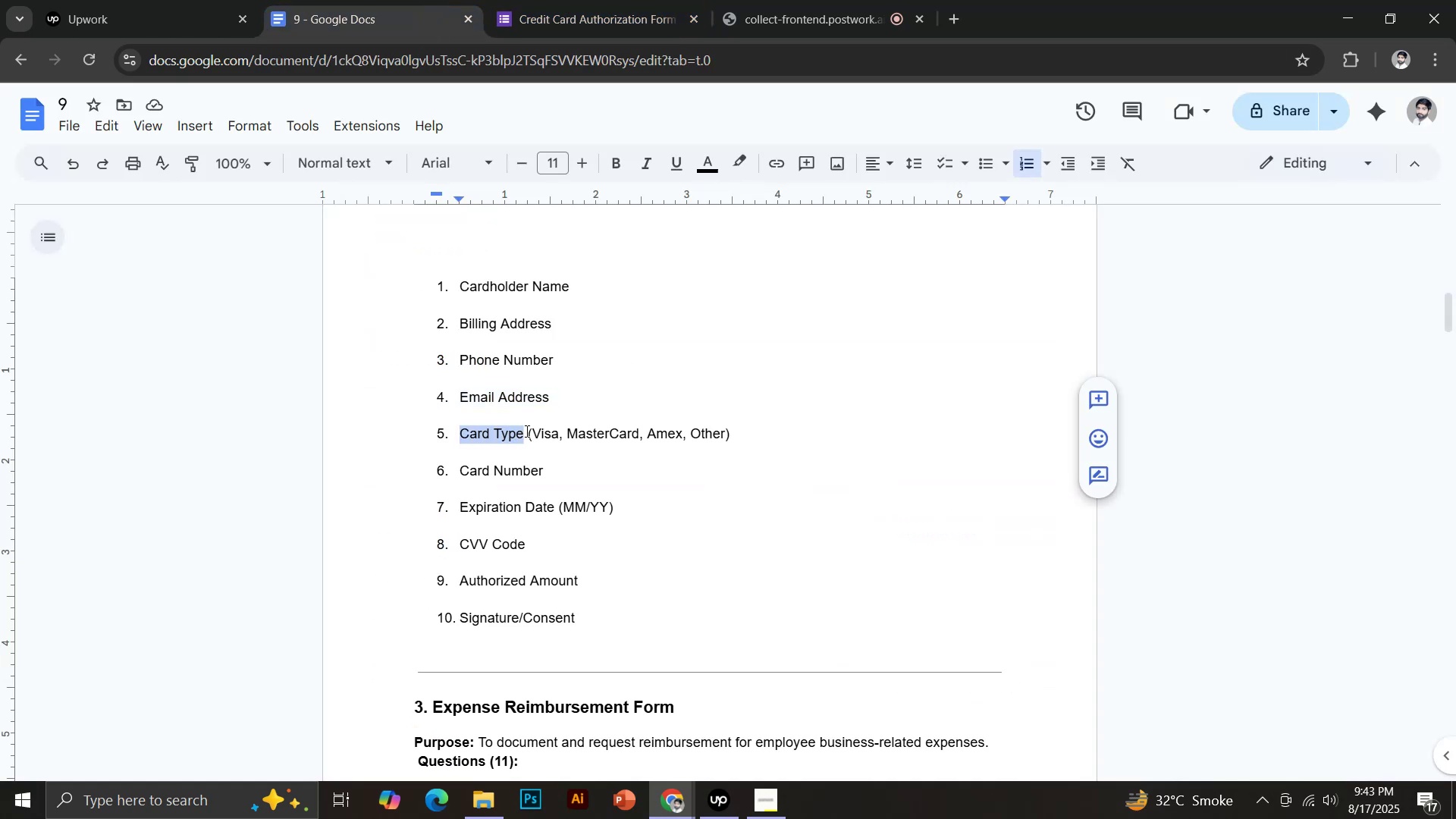 
key(Control+C)
 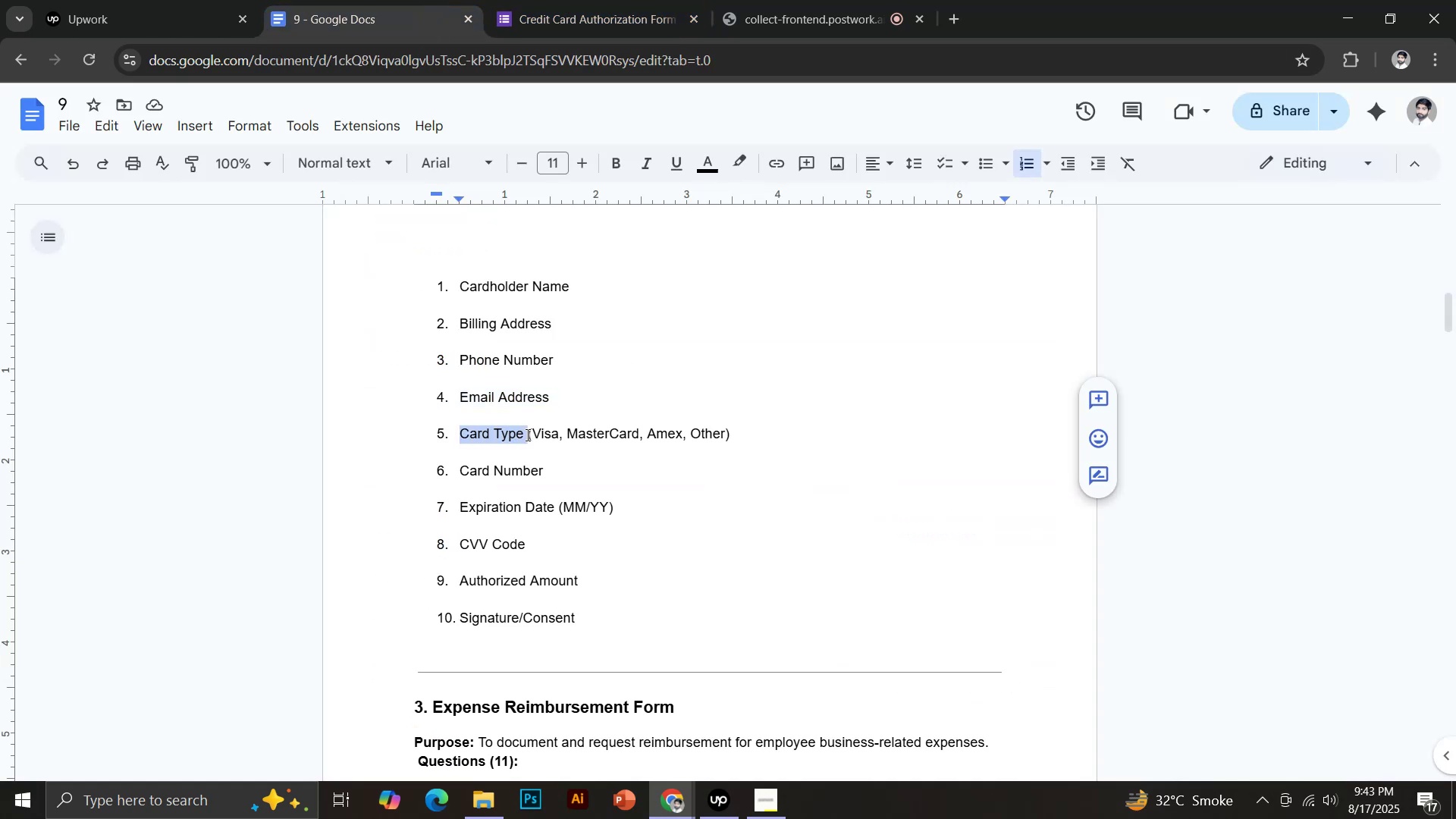 
scroll: coordinate [628, 599], scroll_direction: down, amount: 2.0
 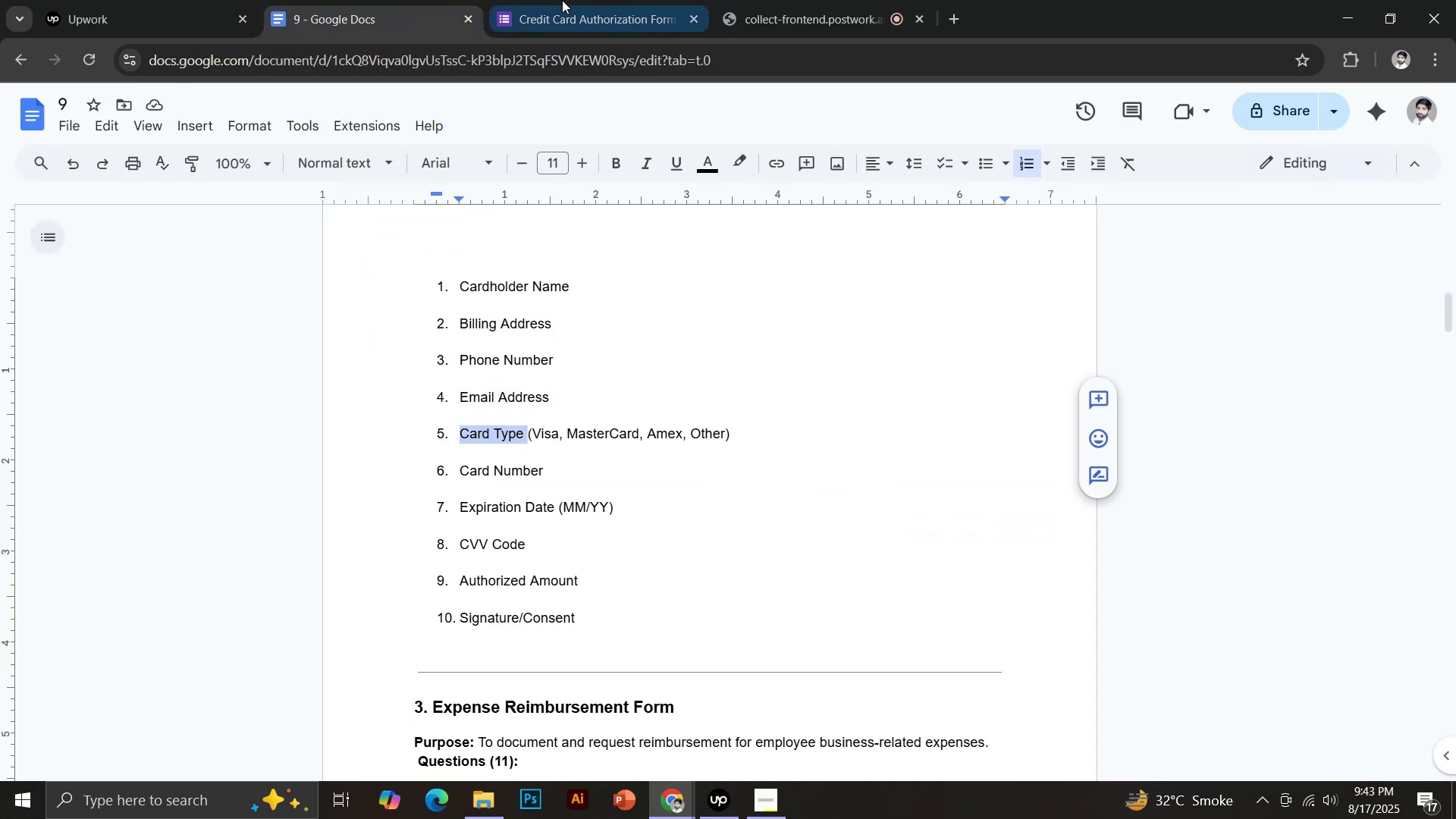 
key(Control+V)
 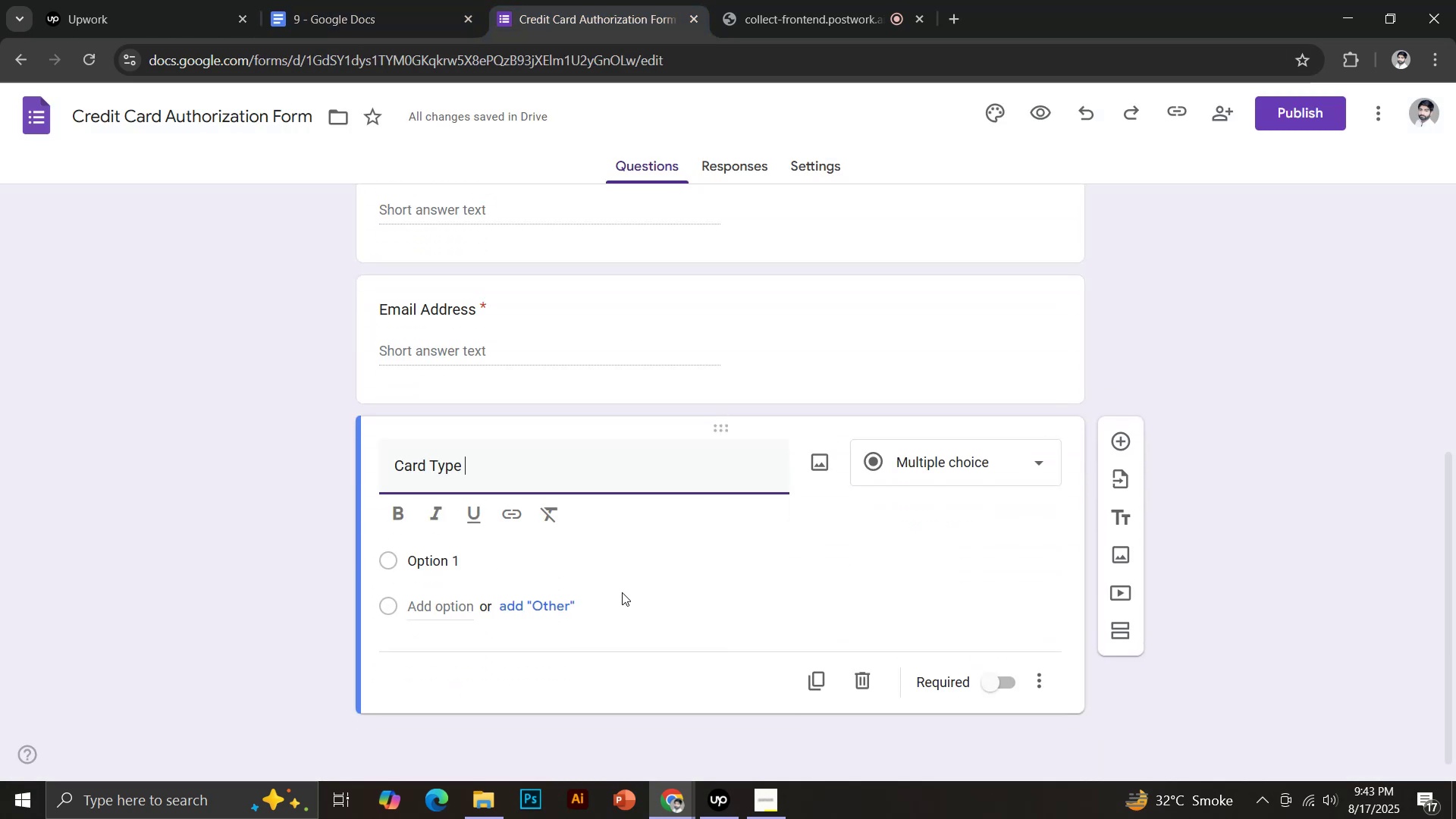 
left_click([435, 564])
 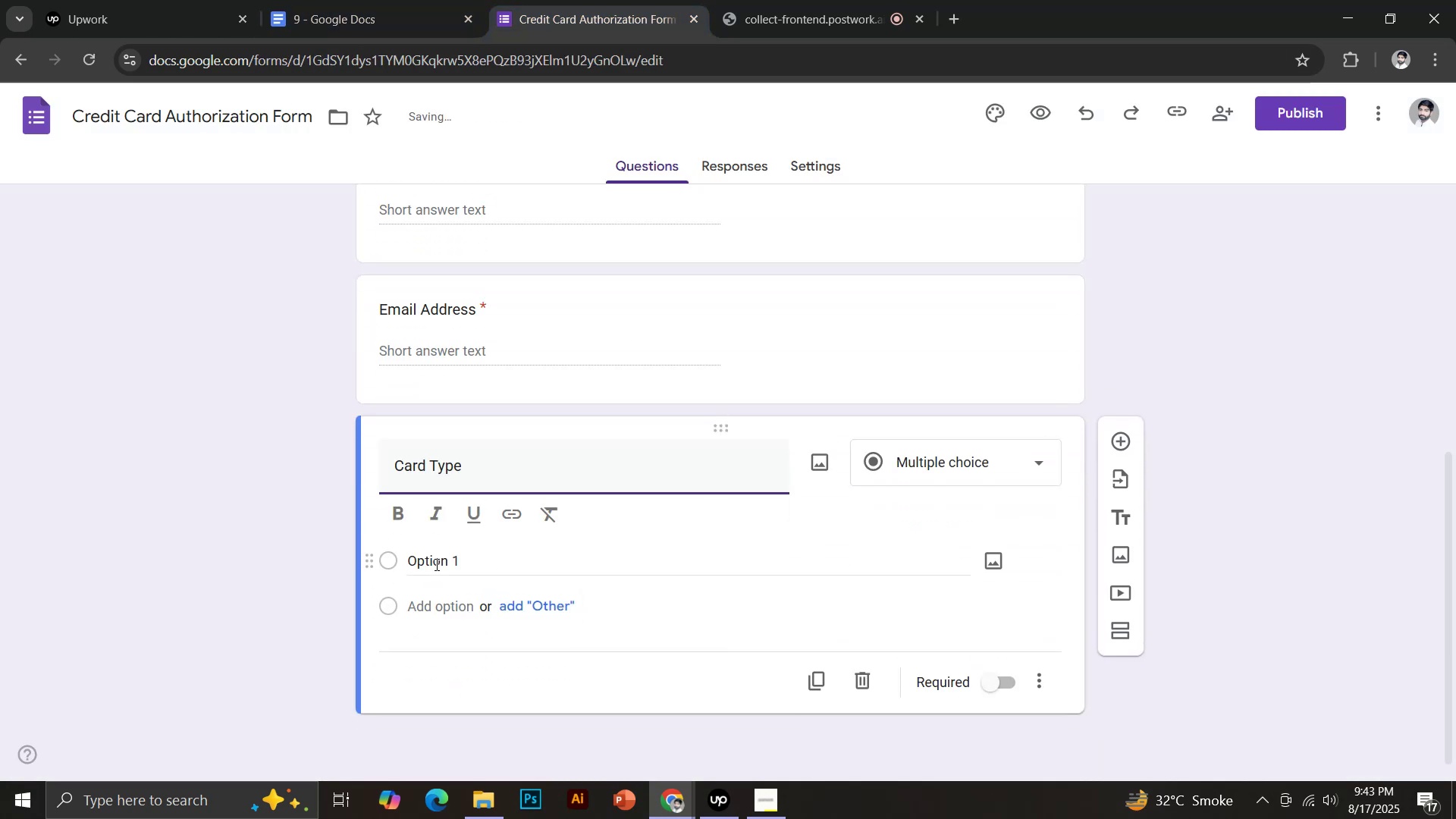 
type(Visa)
 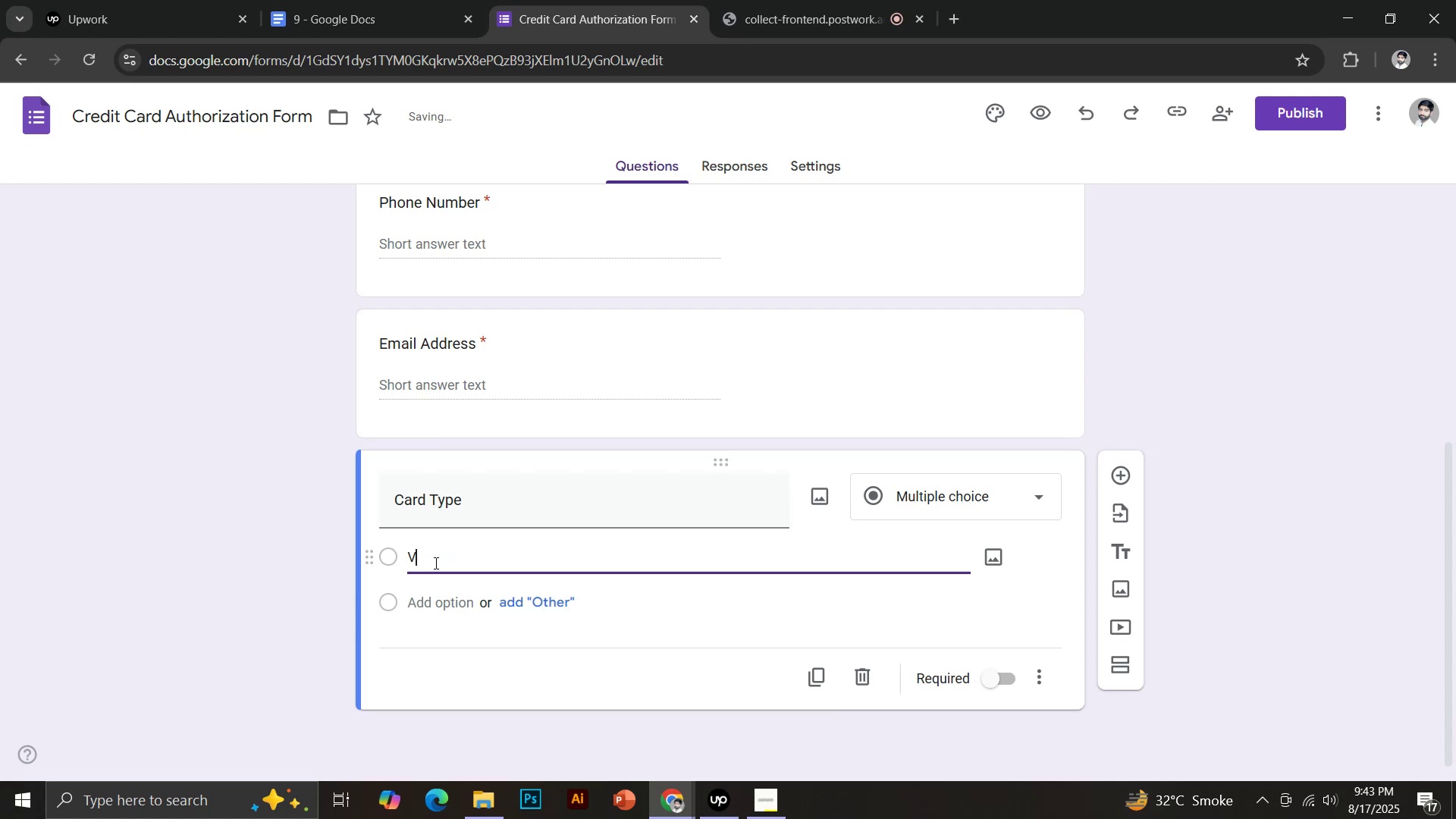 
key(Enter)
 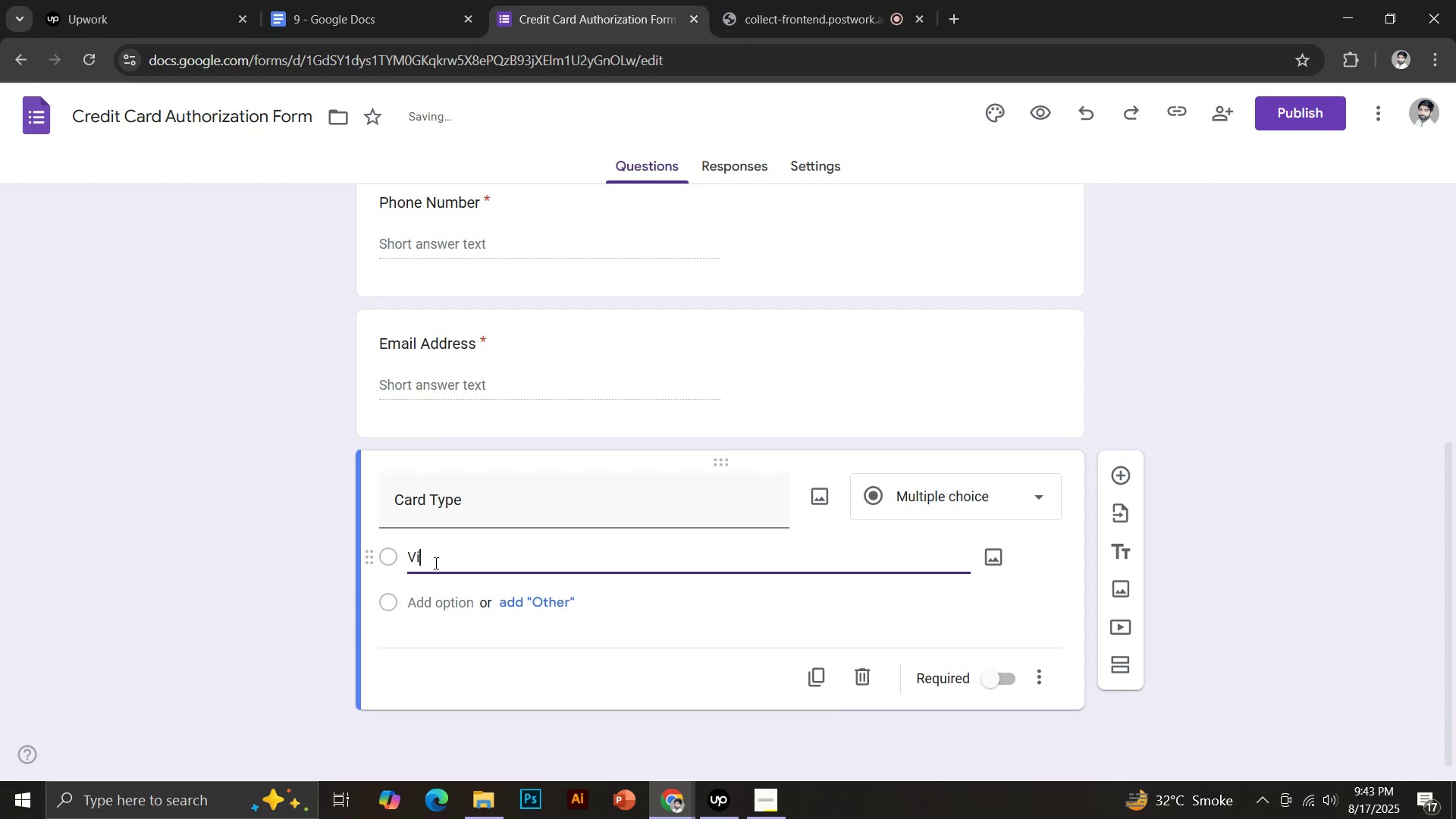 
type(Master)
 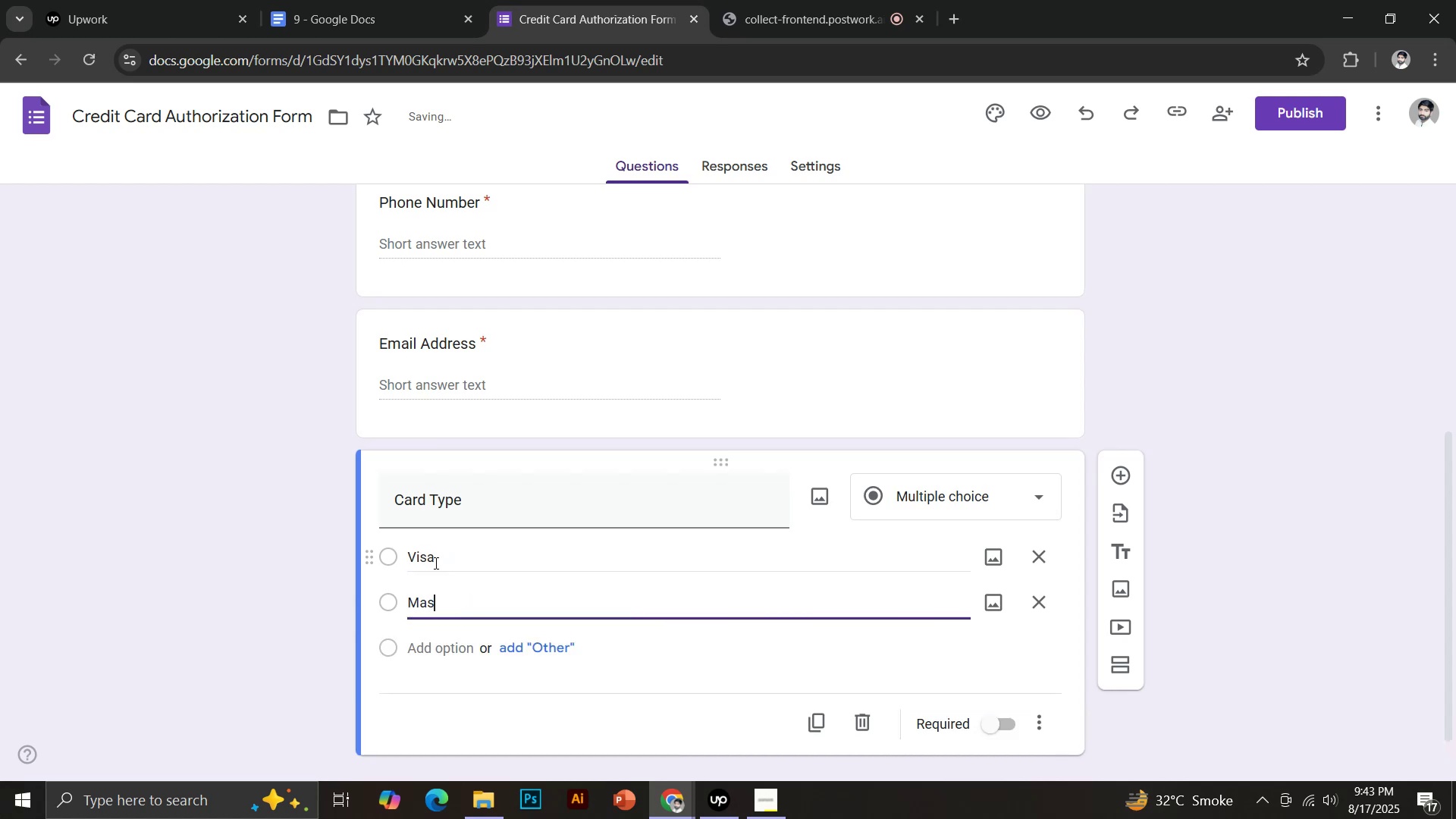 
key(Enter)
 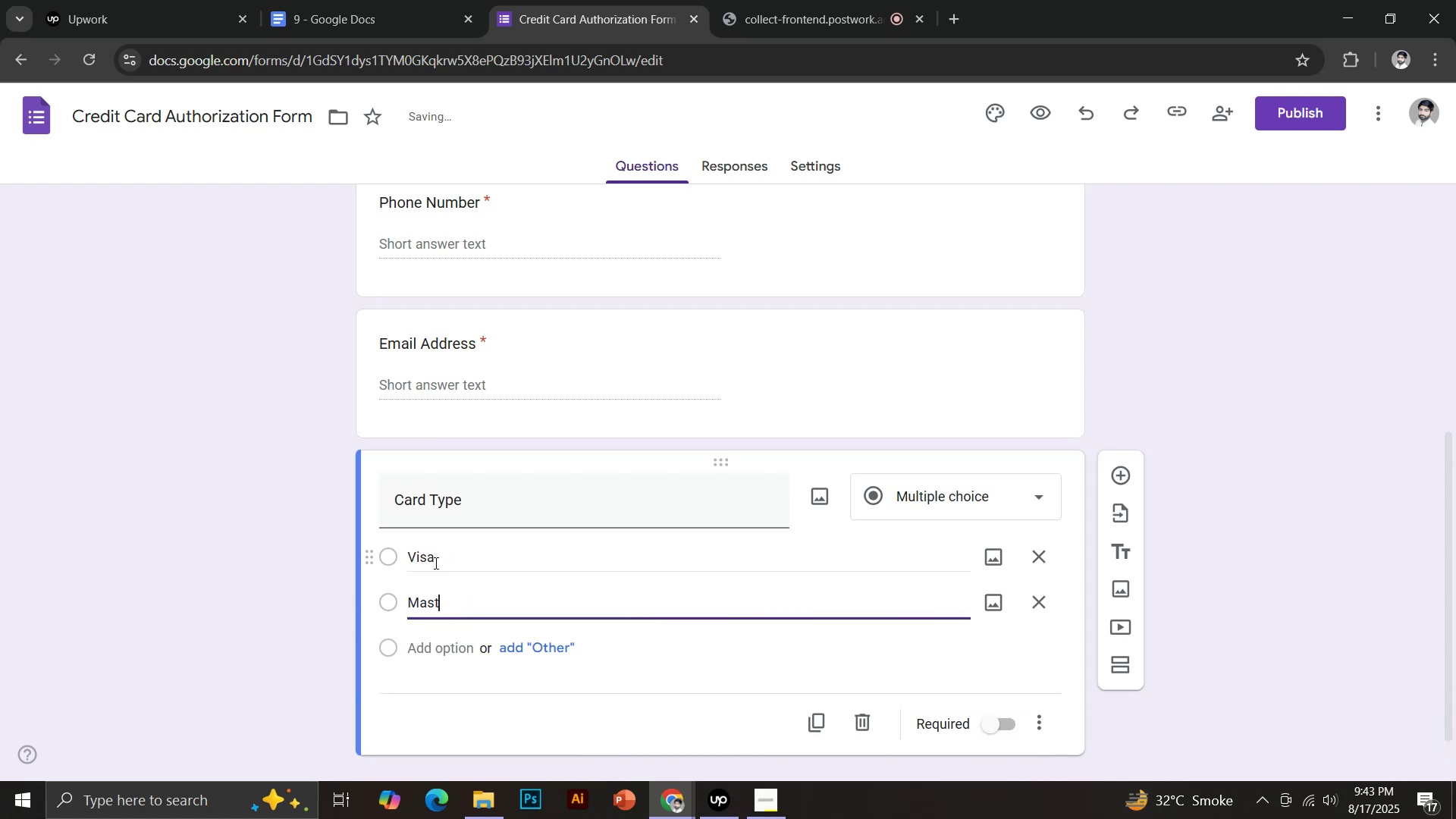 
key(CapsLock)
 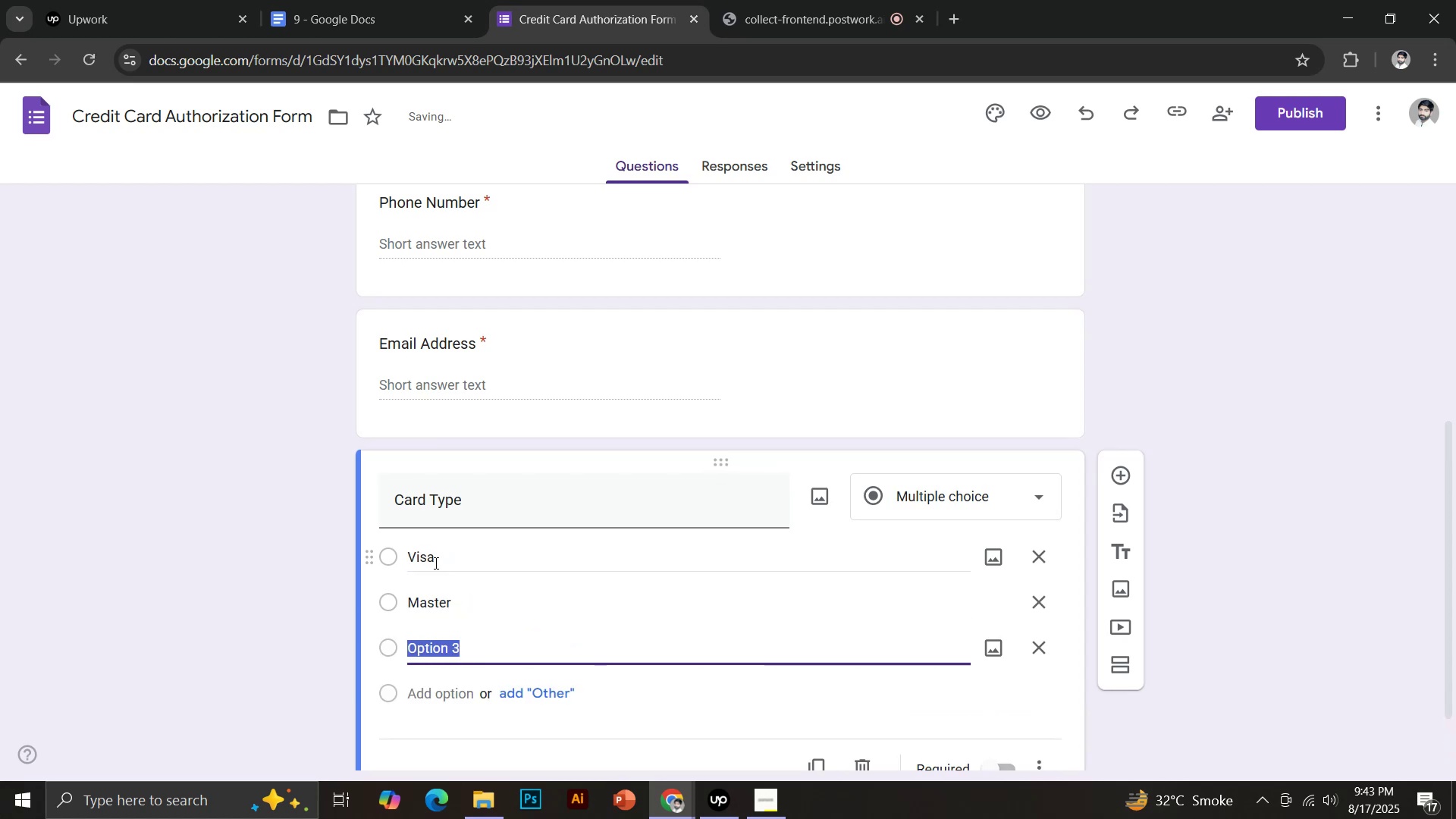 
left_click([403, 0])
 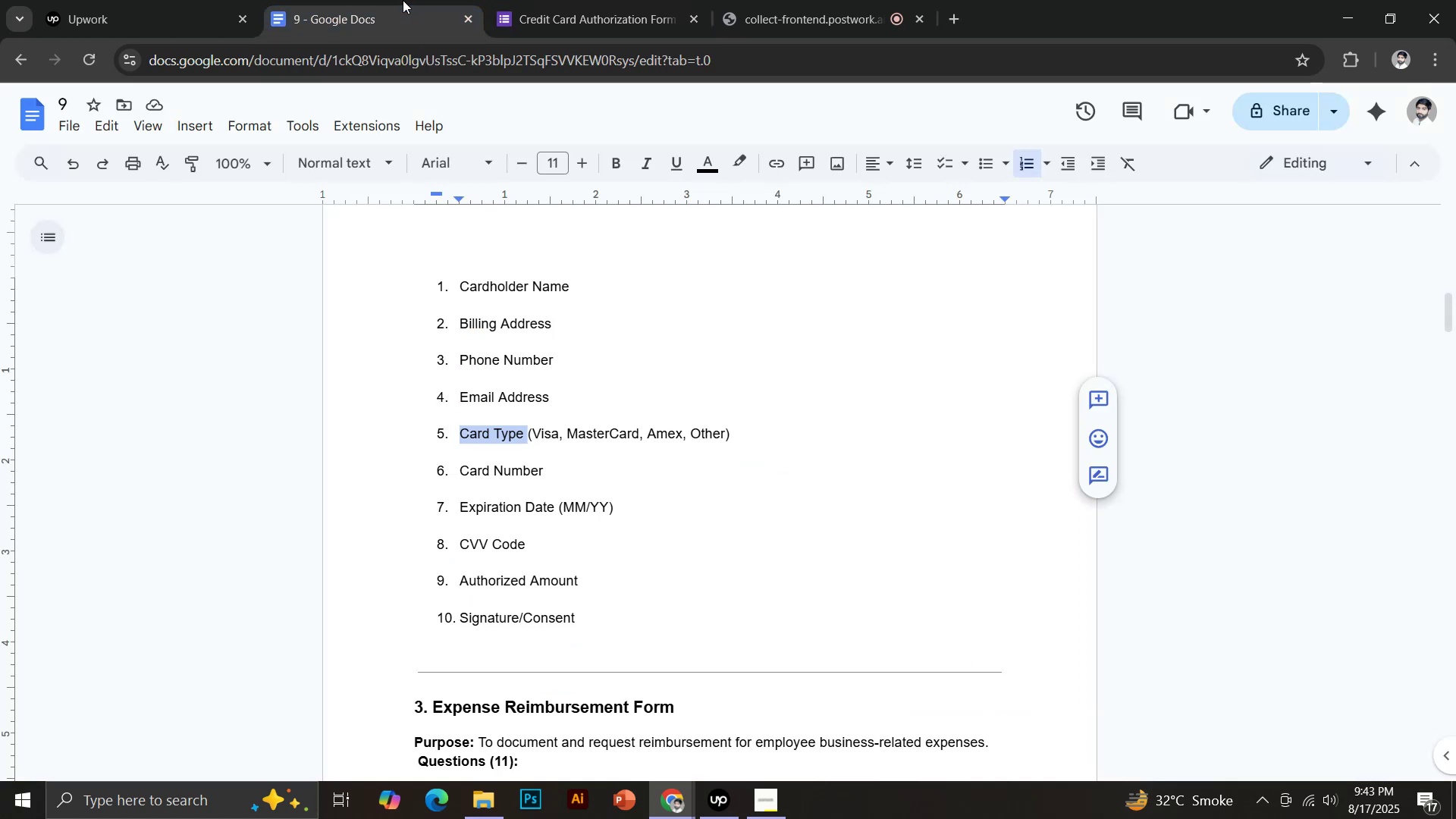 
left_click([557, 0])
 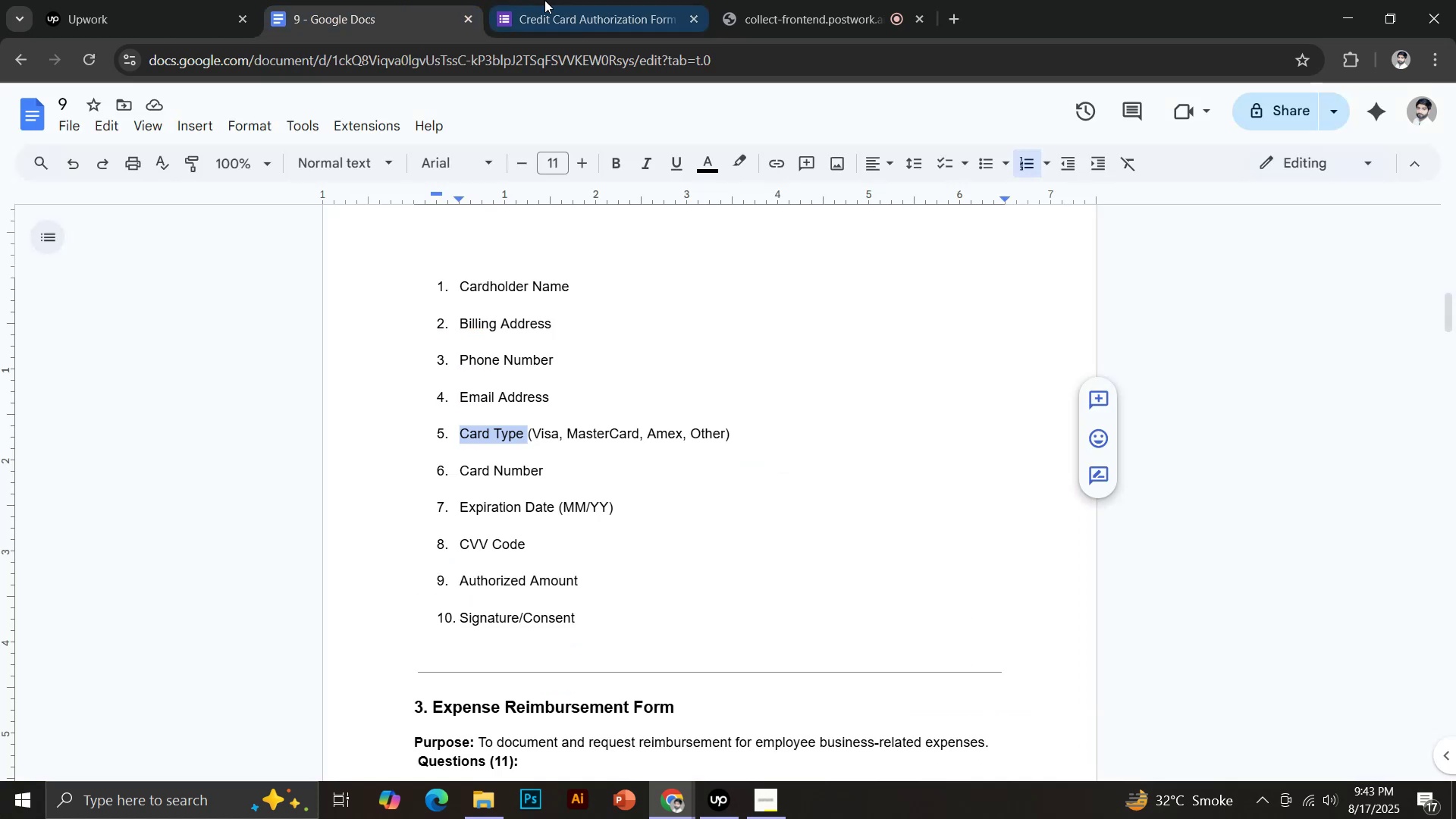 
type(Amre)
key(Backspace)
type(e)
key(Backspace)
key(Backspace)
type(ex)
 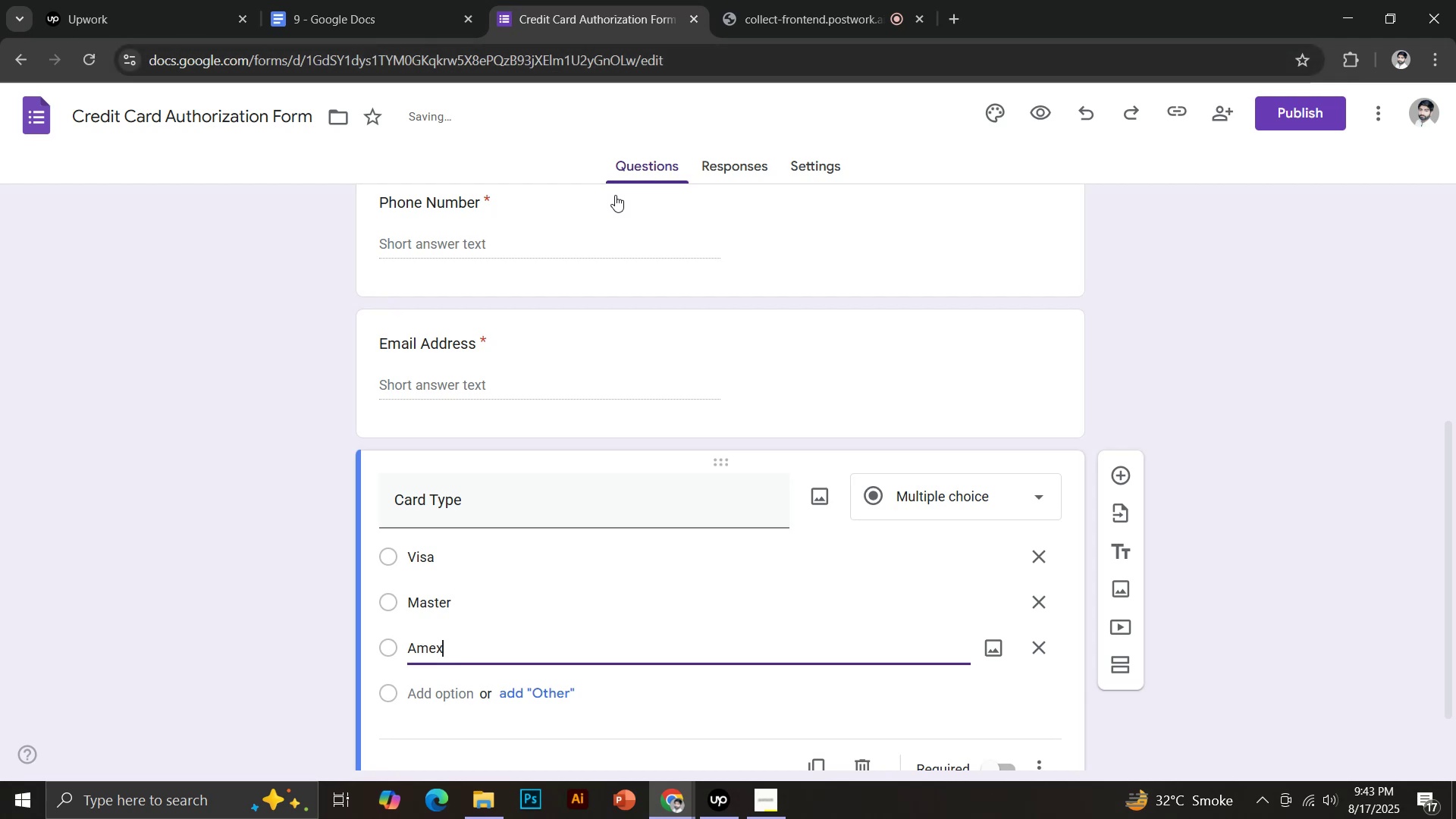 
scroll: coordinate [703, 566], scroll_direction: down, amount: 3.0
 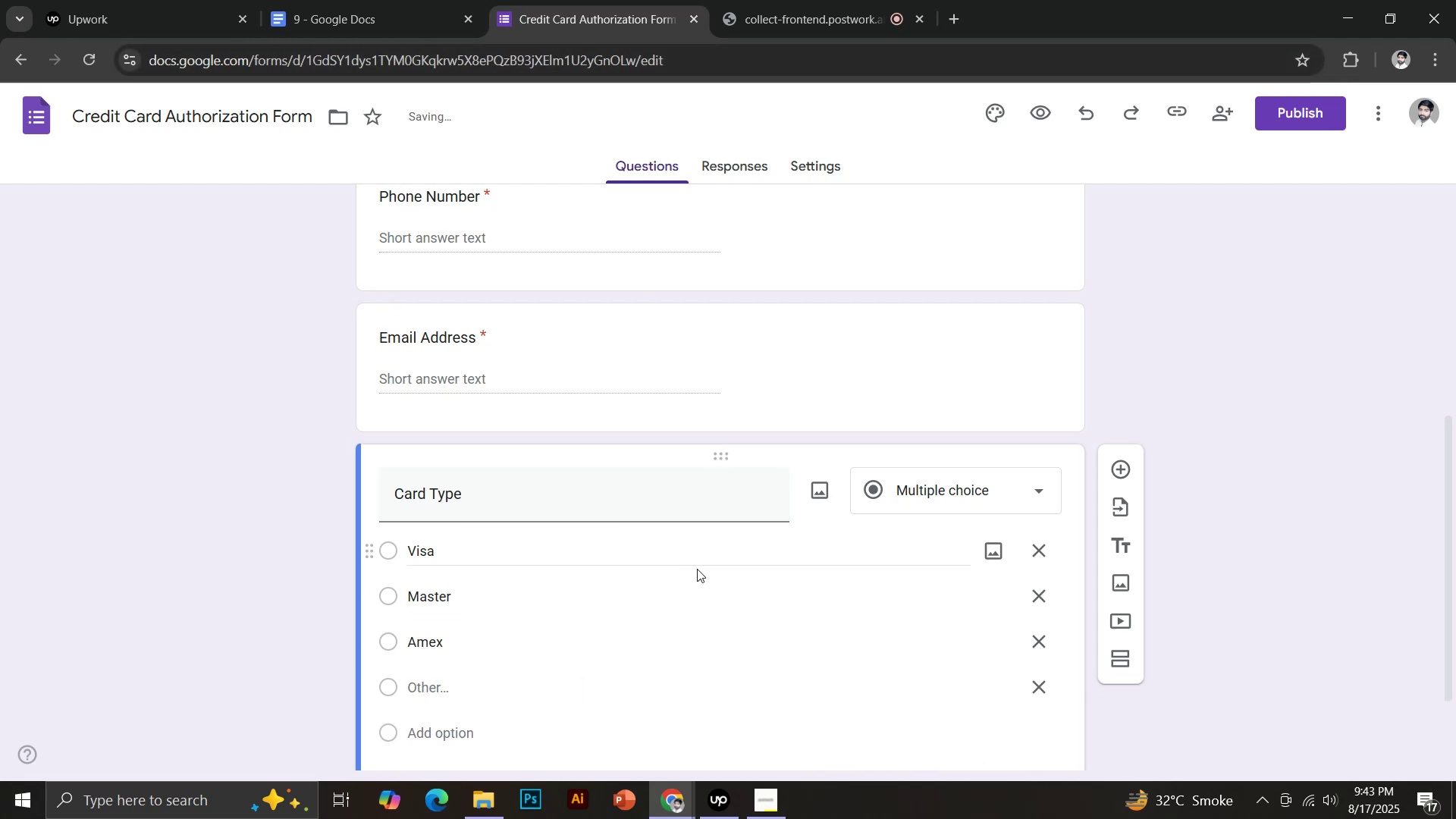 
left_click([993, 683])
 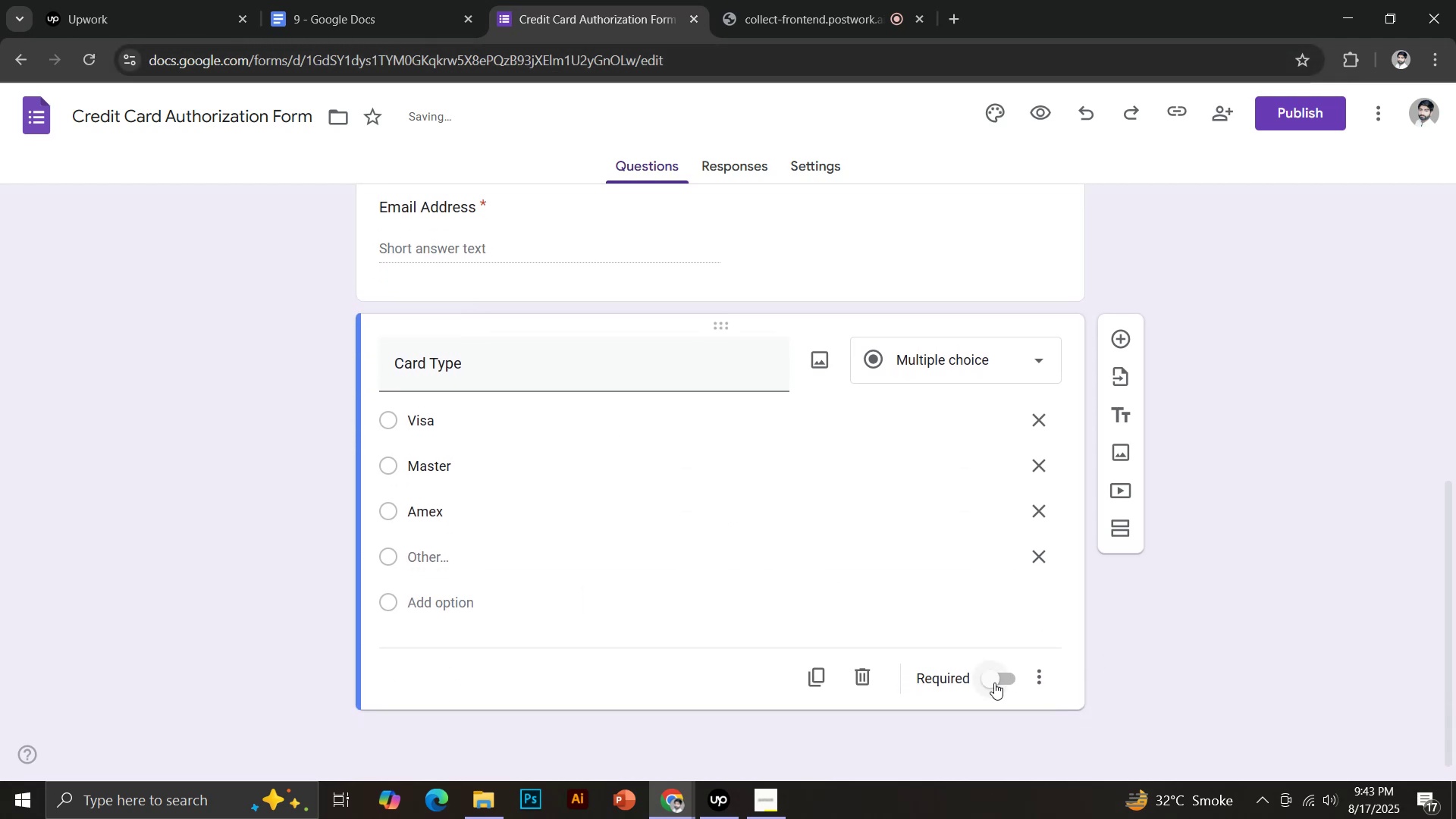 
left_click([1123, 347])
 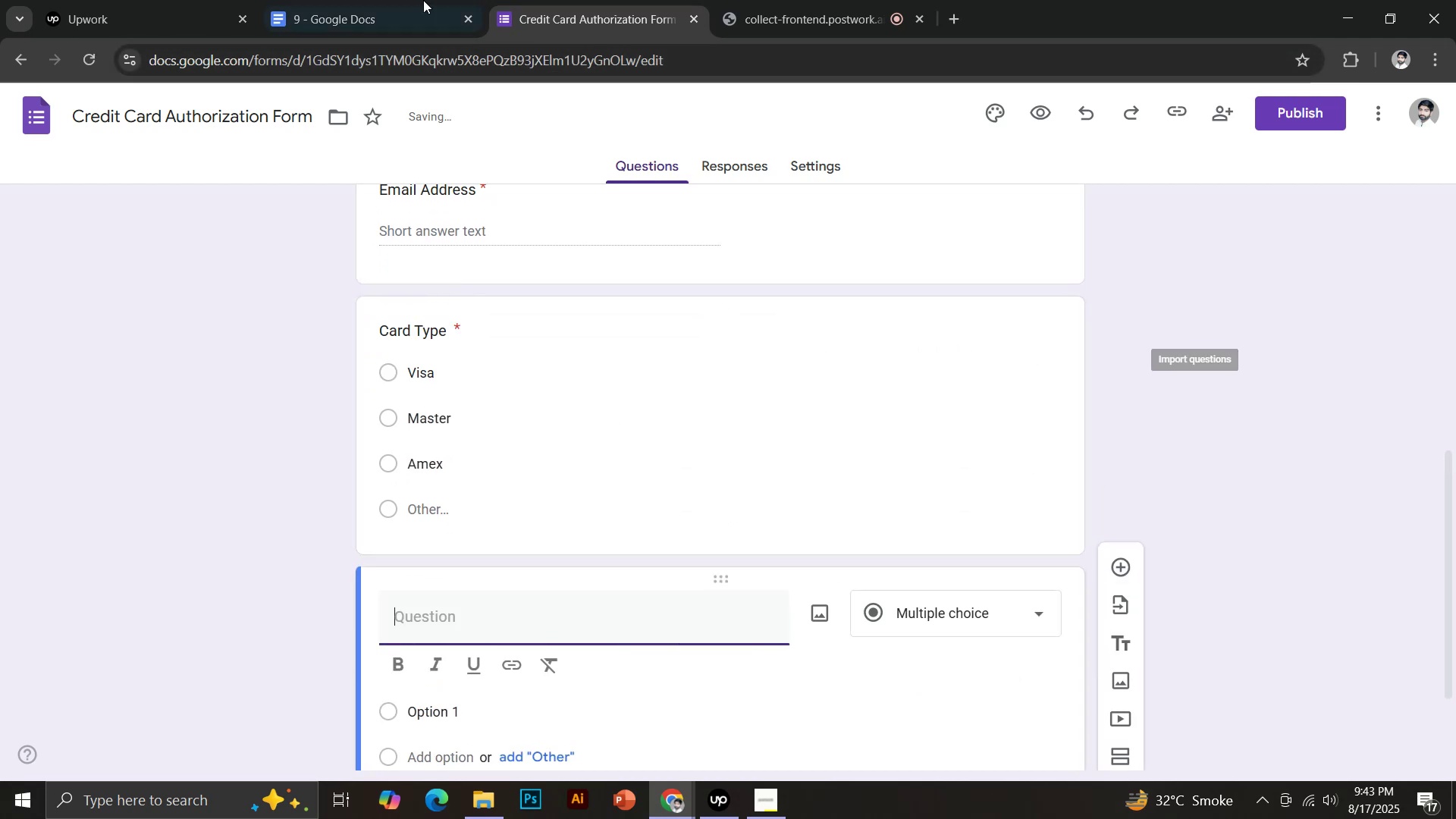 
left_click_drag(start_coordinate=[459, 472], to_coordinate=[560, 469])
 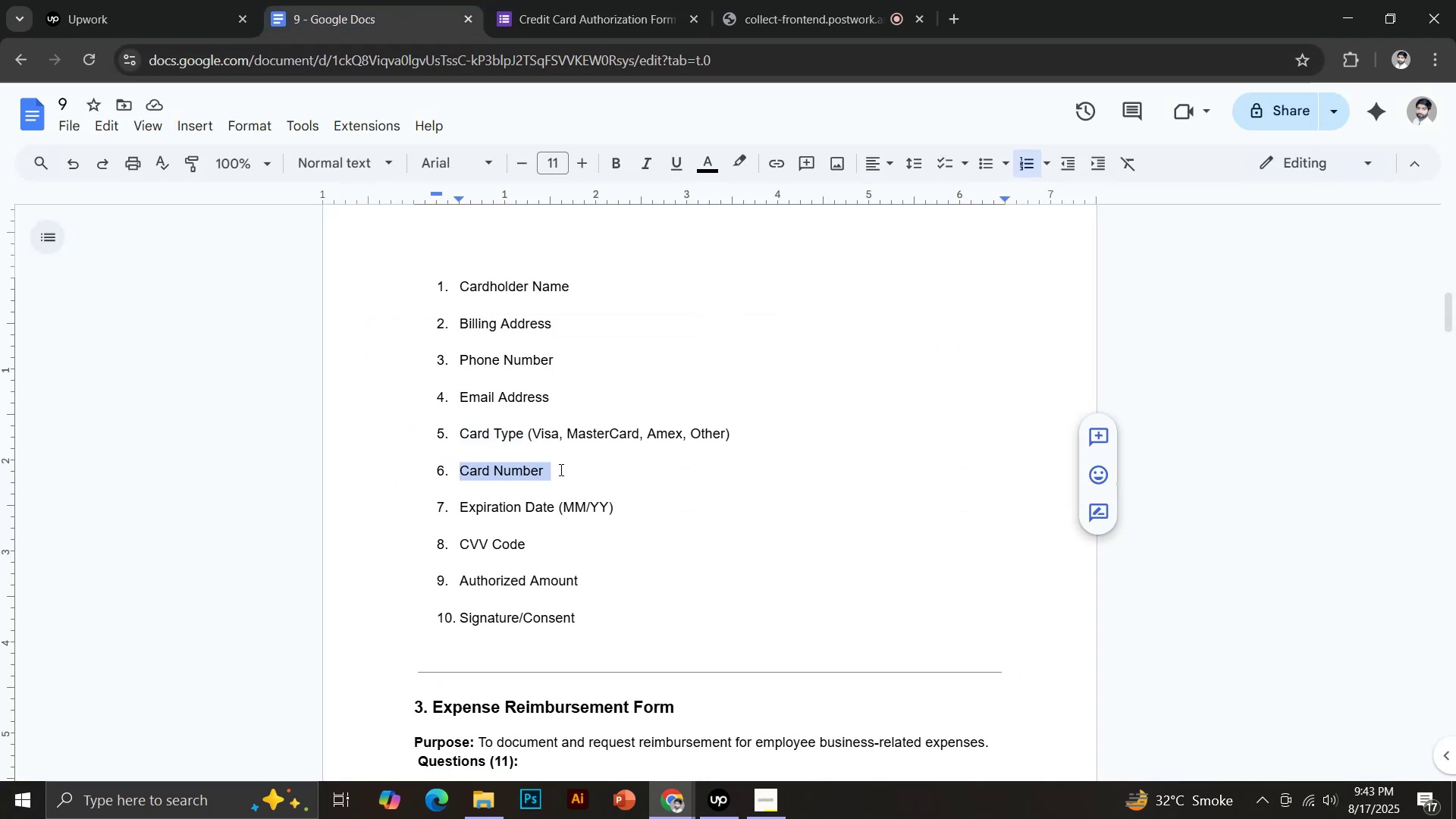 
key(Control+C)
 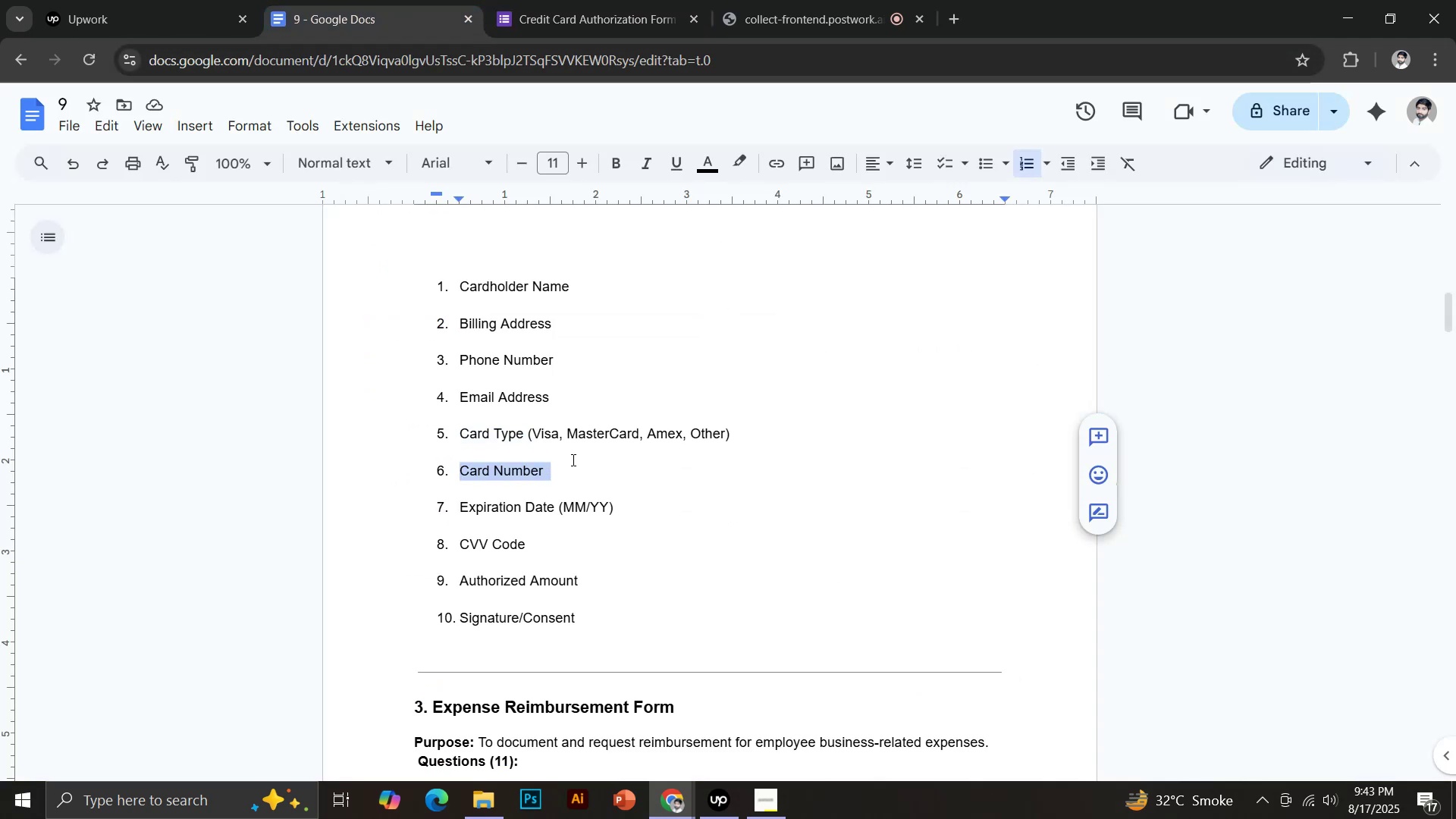 
key(Control+Shift+V)
 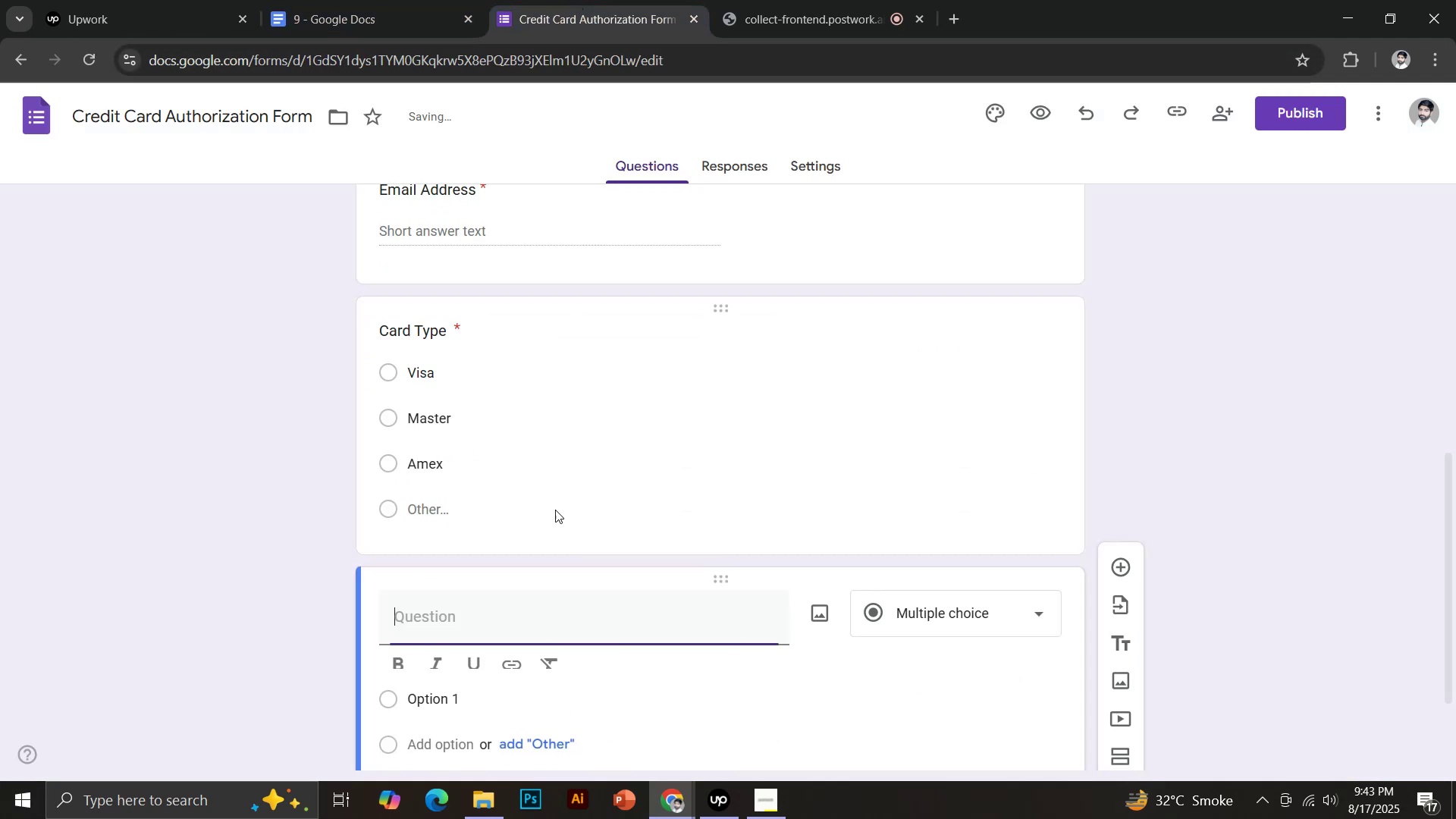 
scroll: coordinate [623, 542], scroll_direction: down, amount: 3.0
 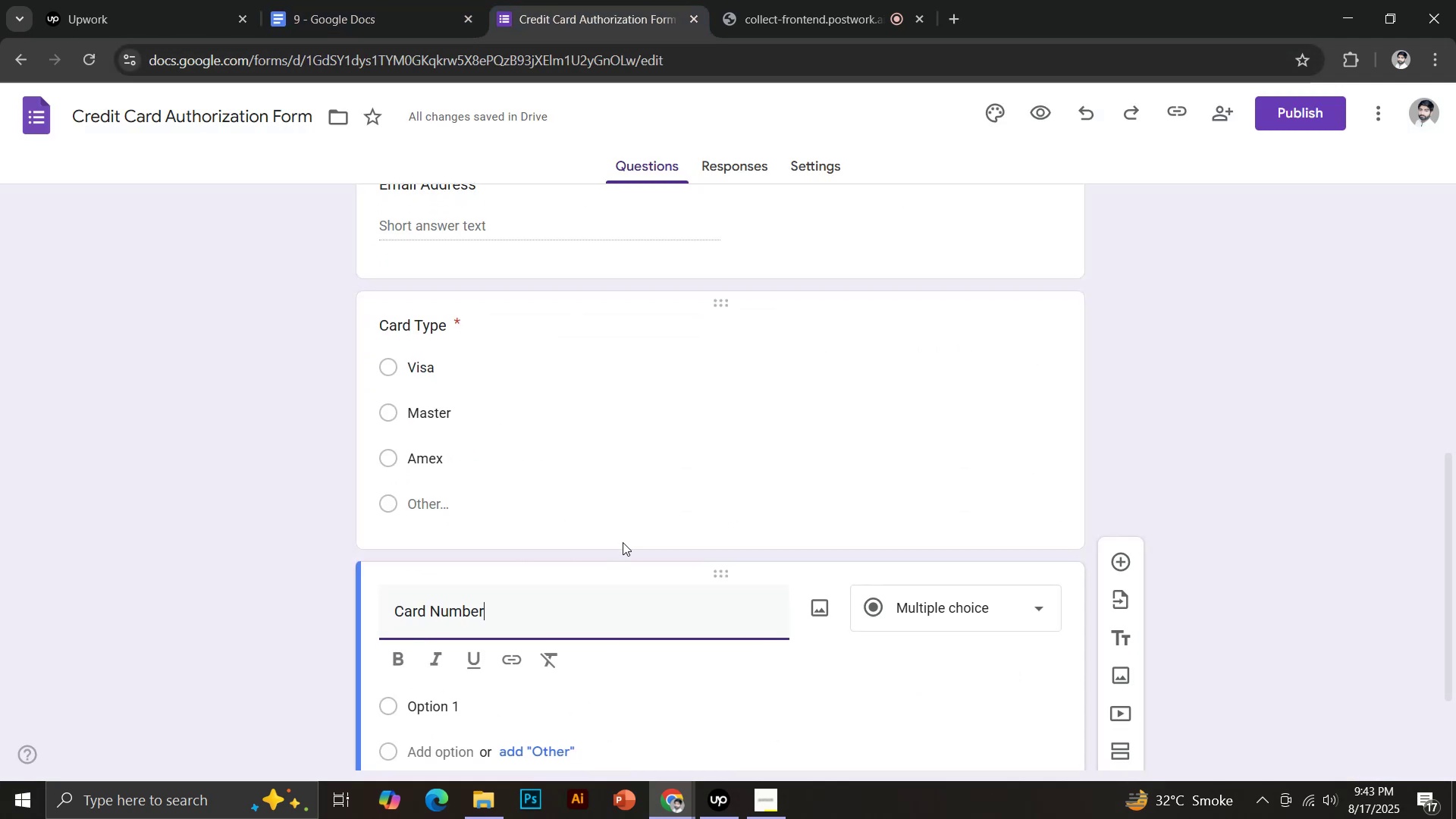 
left_click([996, 688])
 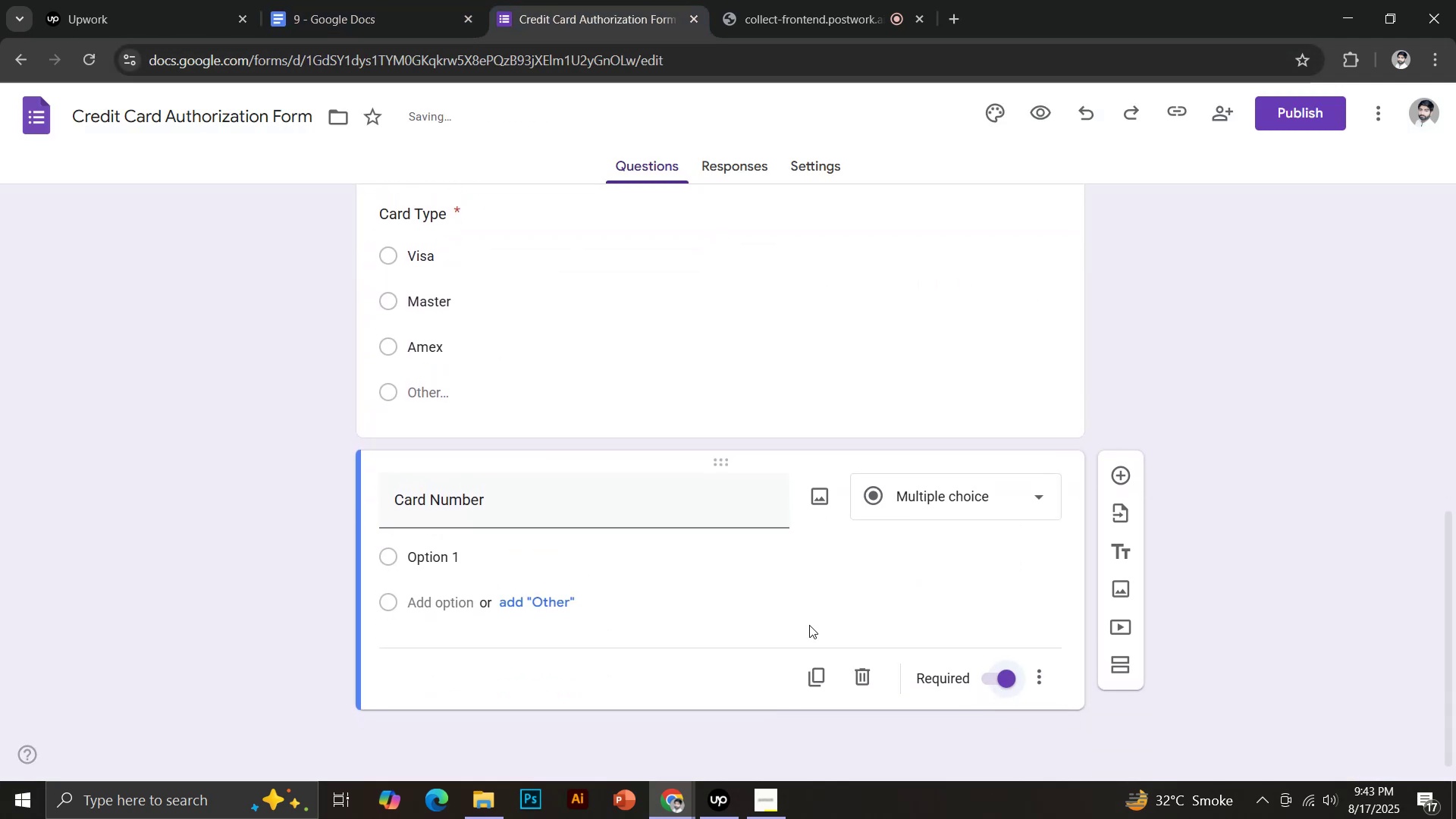 
left_click([1100, 507])
 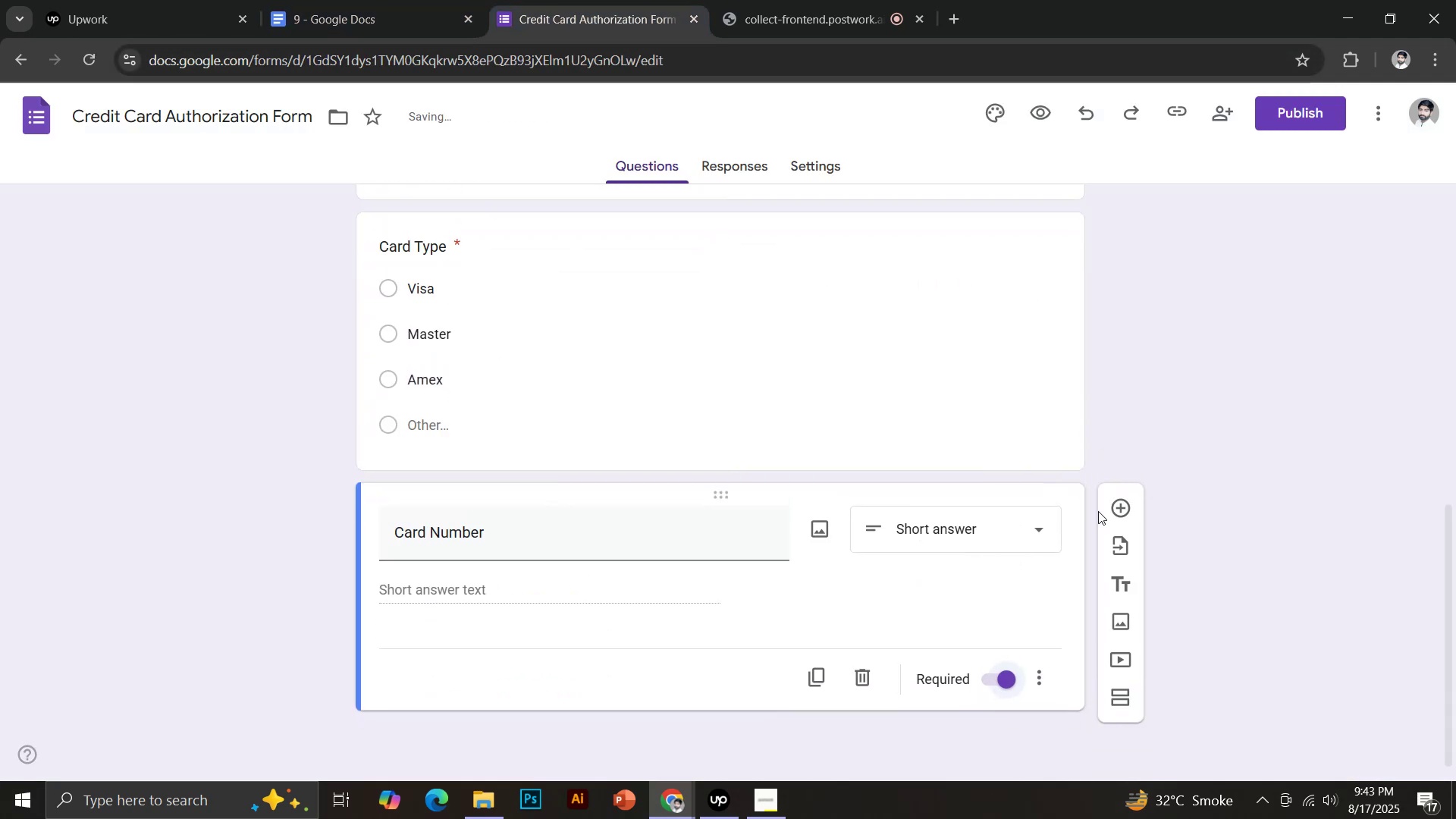 
left_click([1110, 510])
 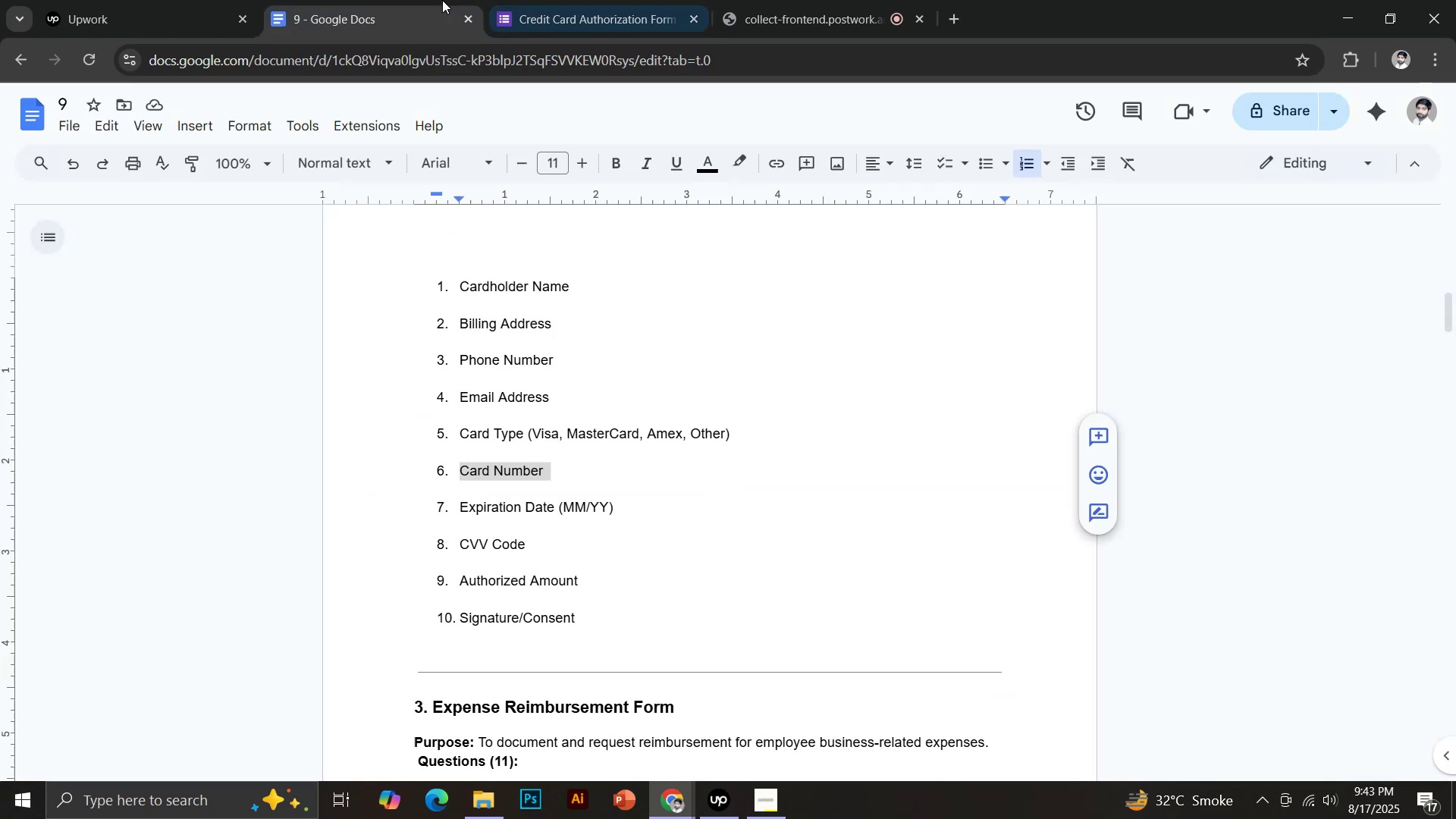 
left_click_drag(start_coordinate=[457, 511], to_coordinate=[554, 510])
 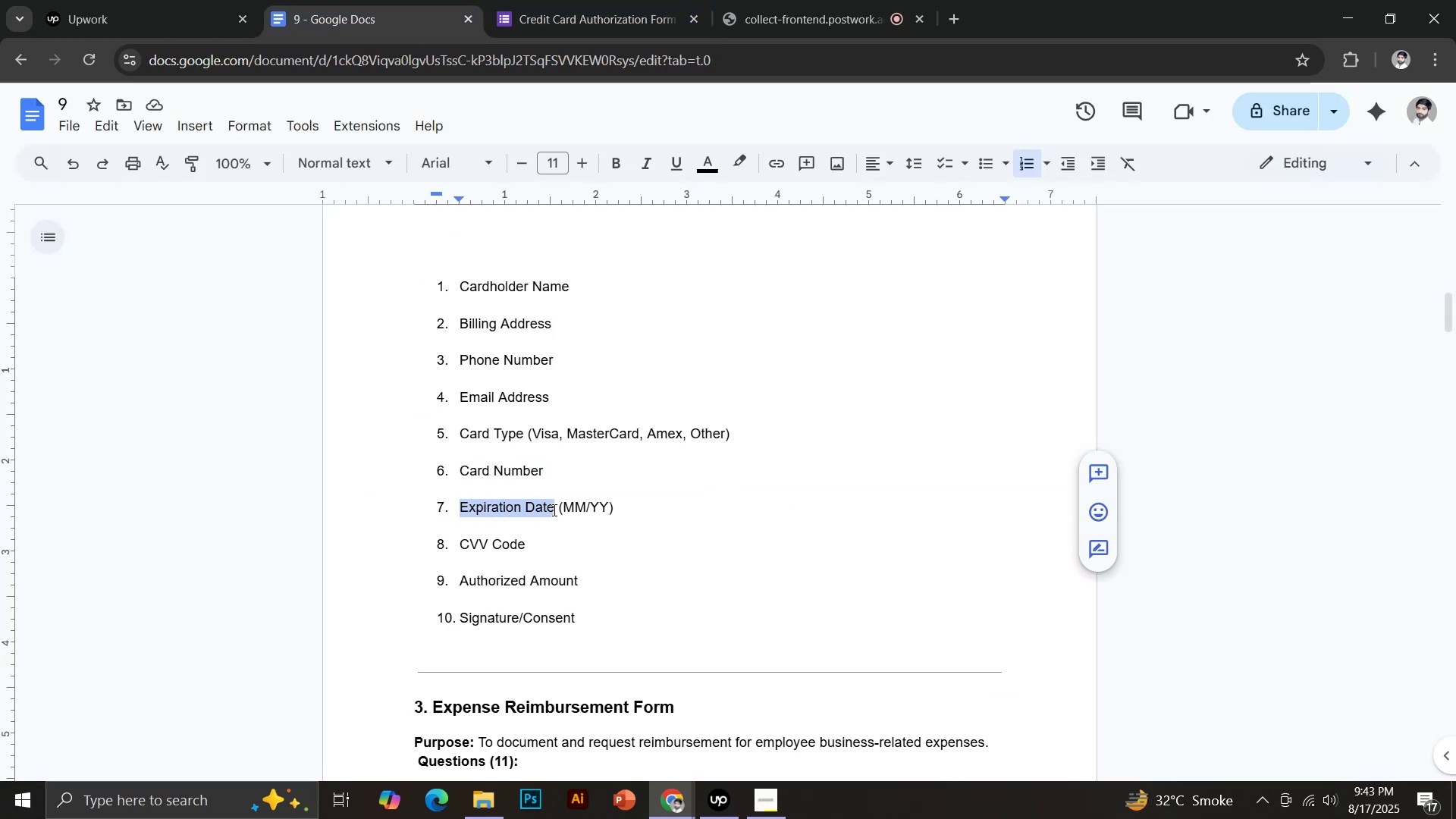 
key(Control+C)
 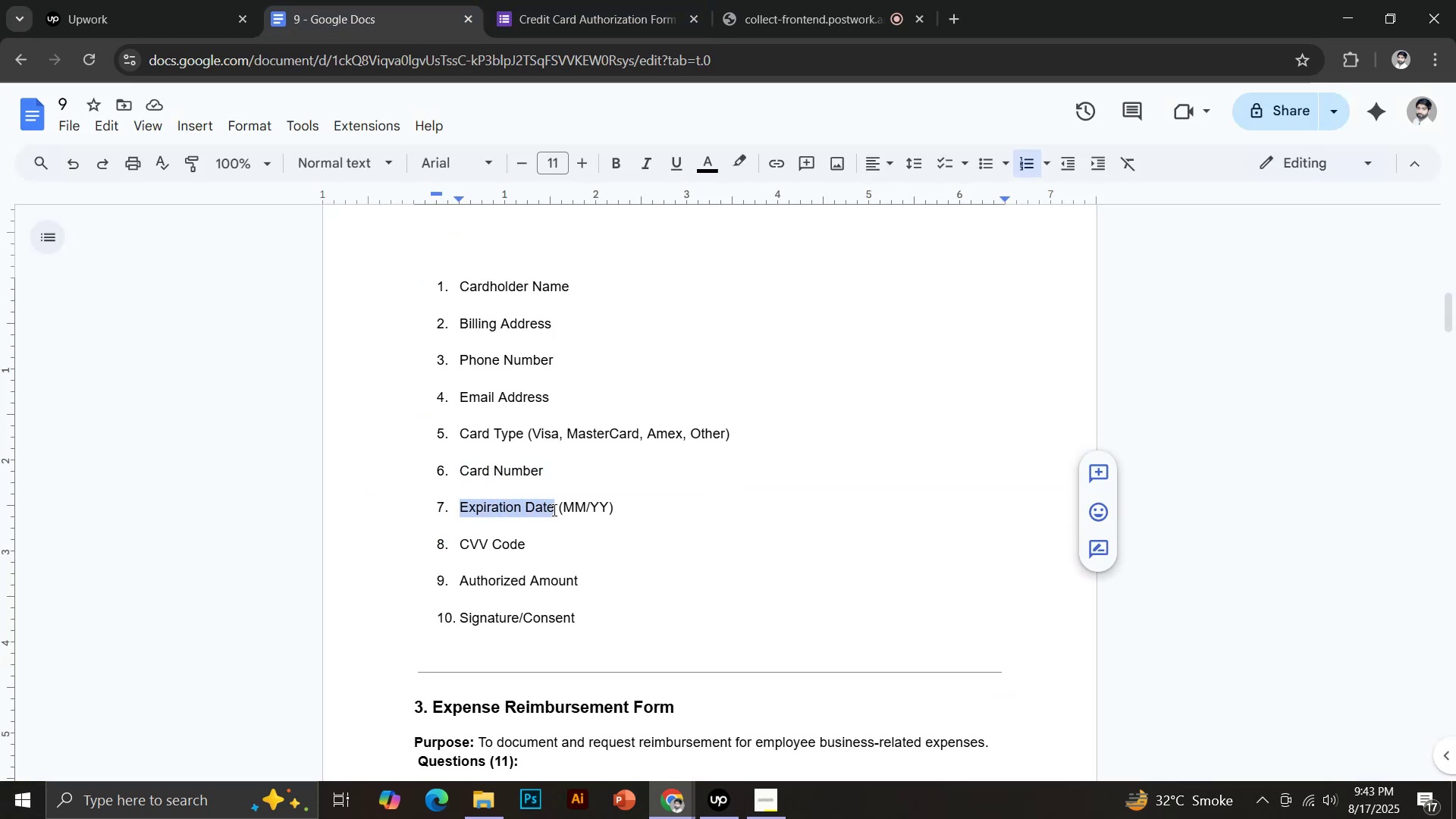 
left_click([573, 0])
 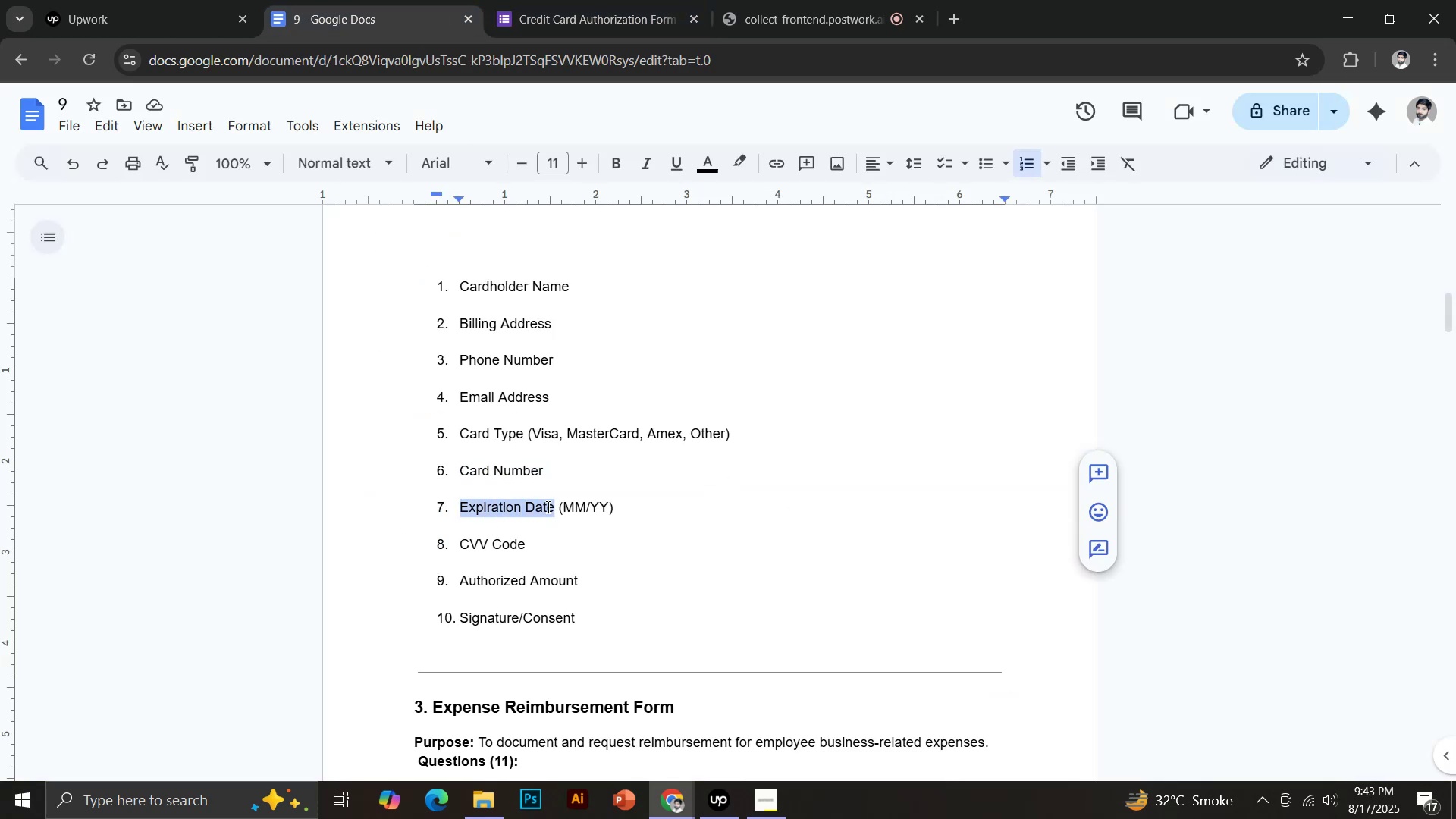 
scroll: coordinate [602, 551], scroll_direction: down, amount: 2.0
 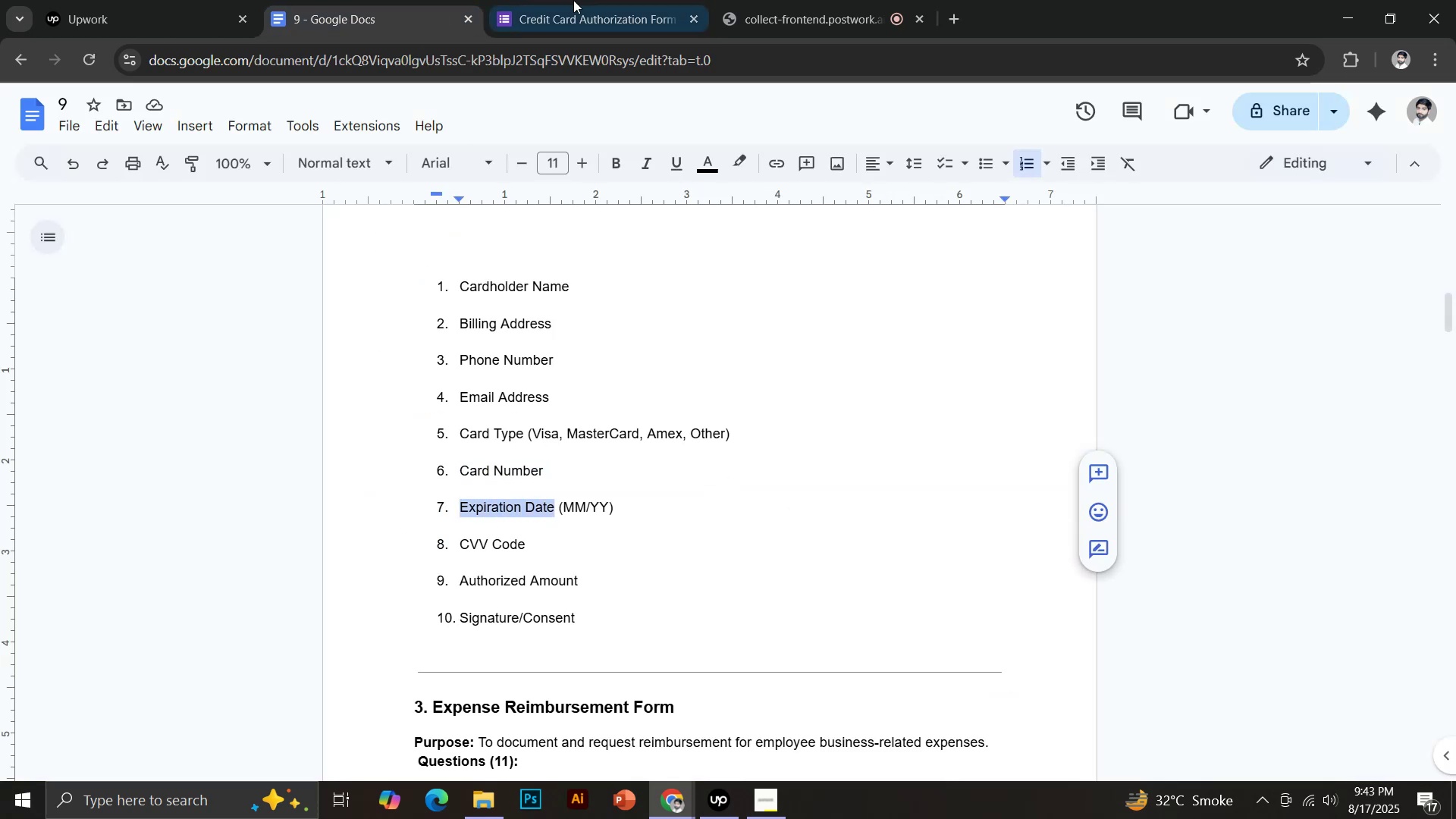 
key(Control+Shift+V)
 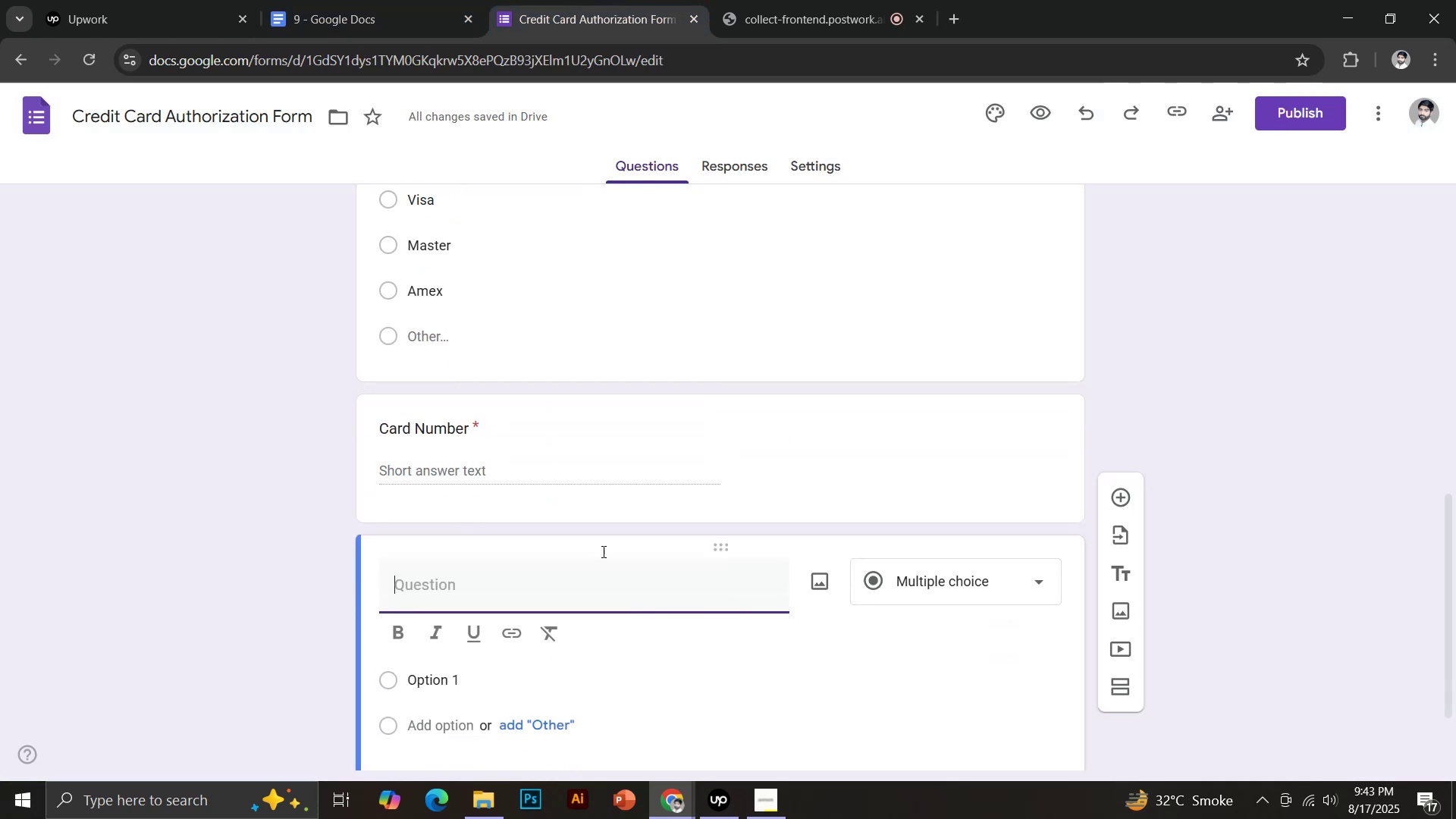 
scroll: coordinate [644, 544], scroll_direction: down, amount: 3.0
 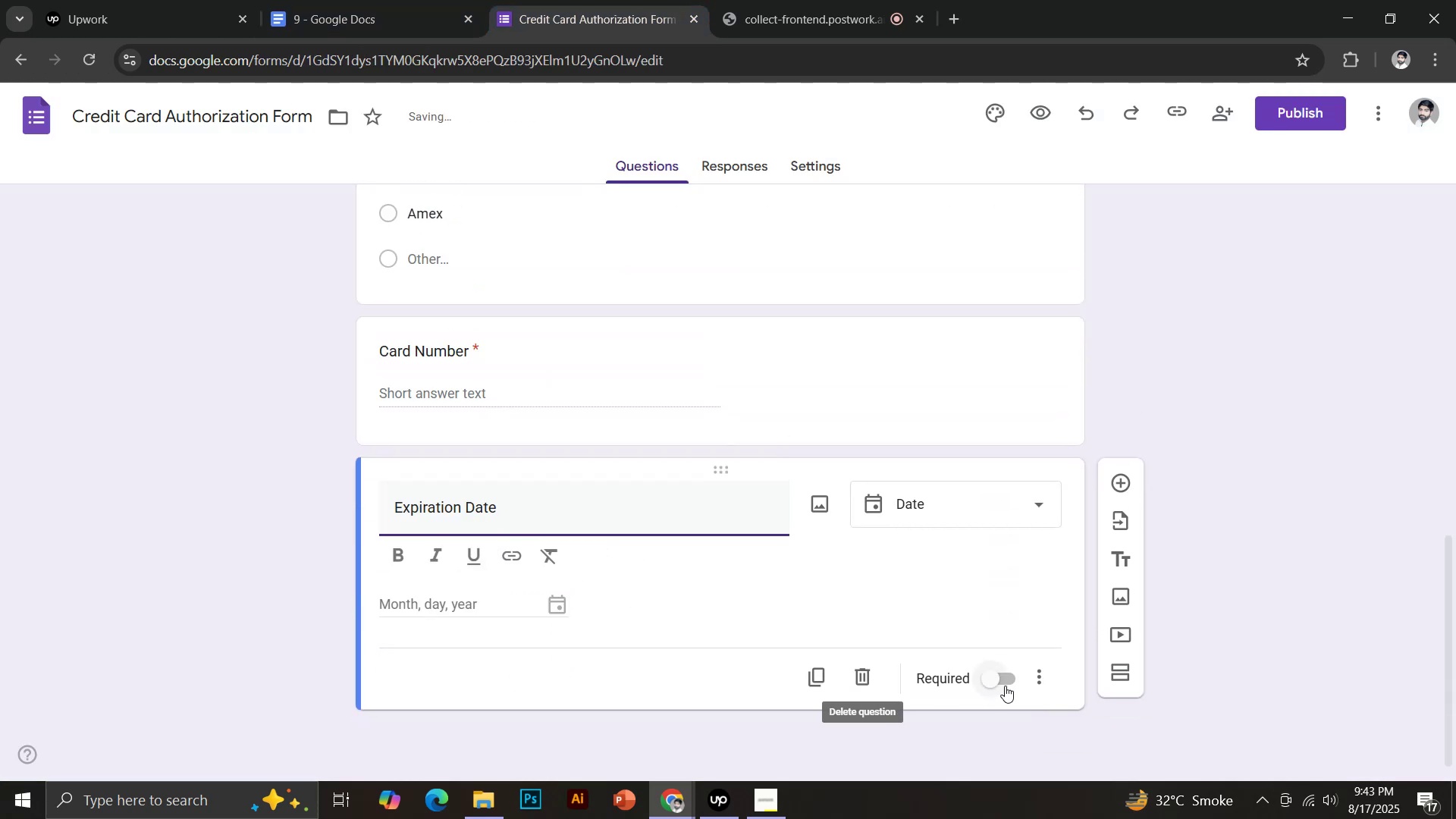 
left_click([1127, 521])
 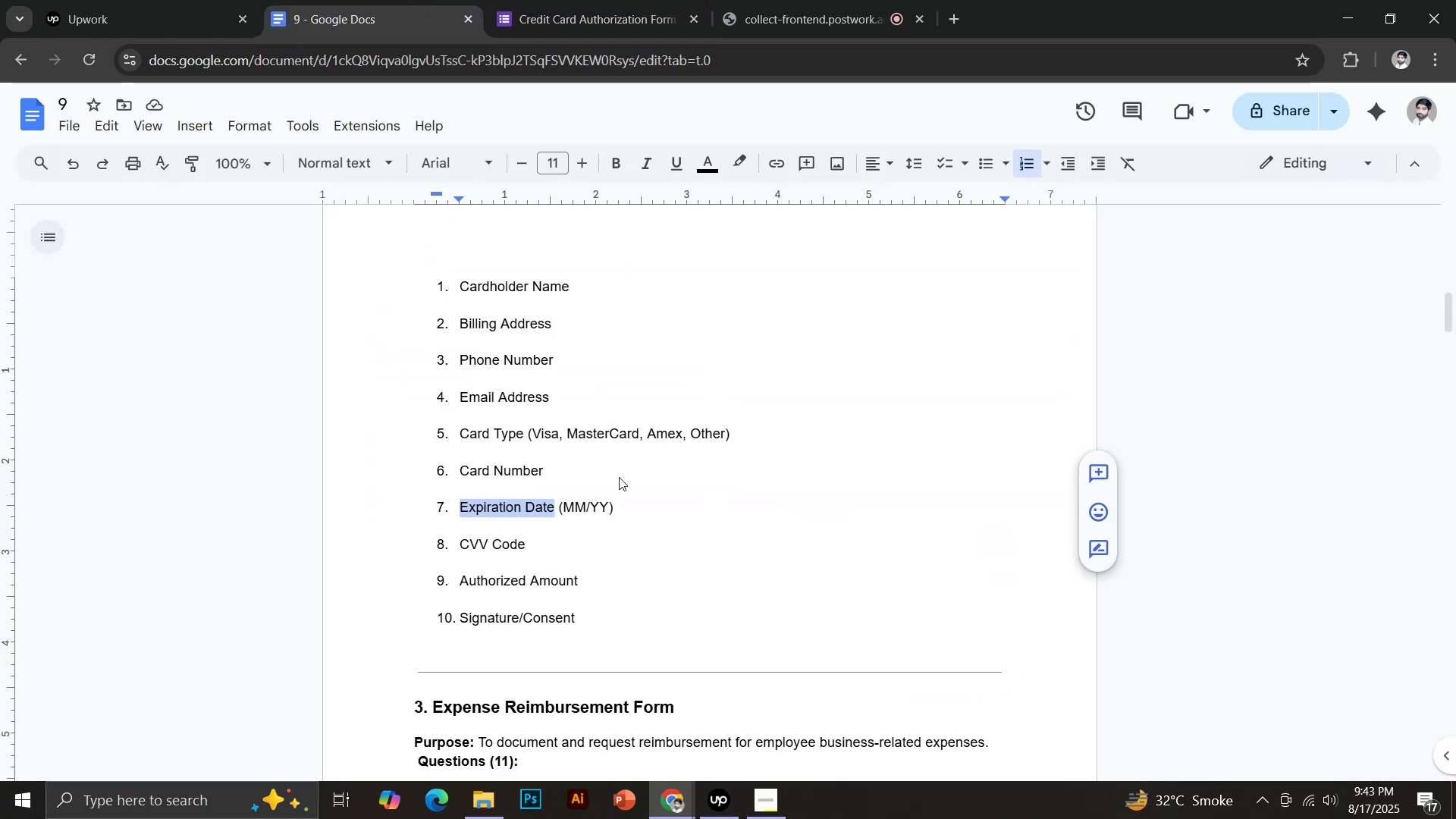 
left_click_drag(start_coordinate=[461, 549], to_coordinate=[526, 541])
 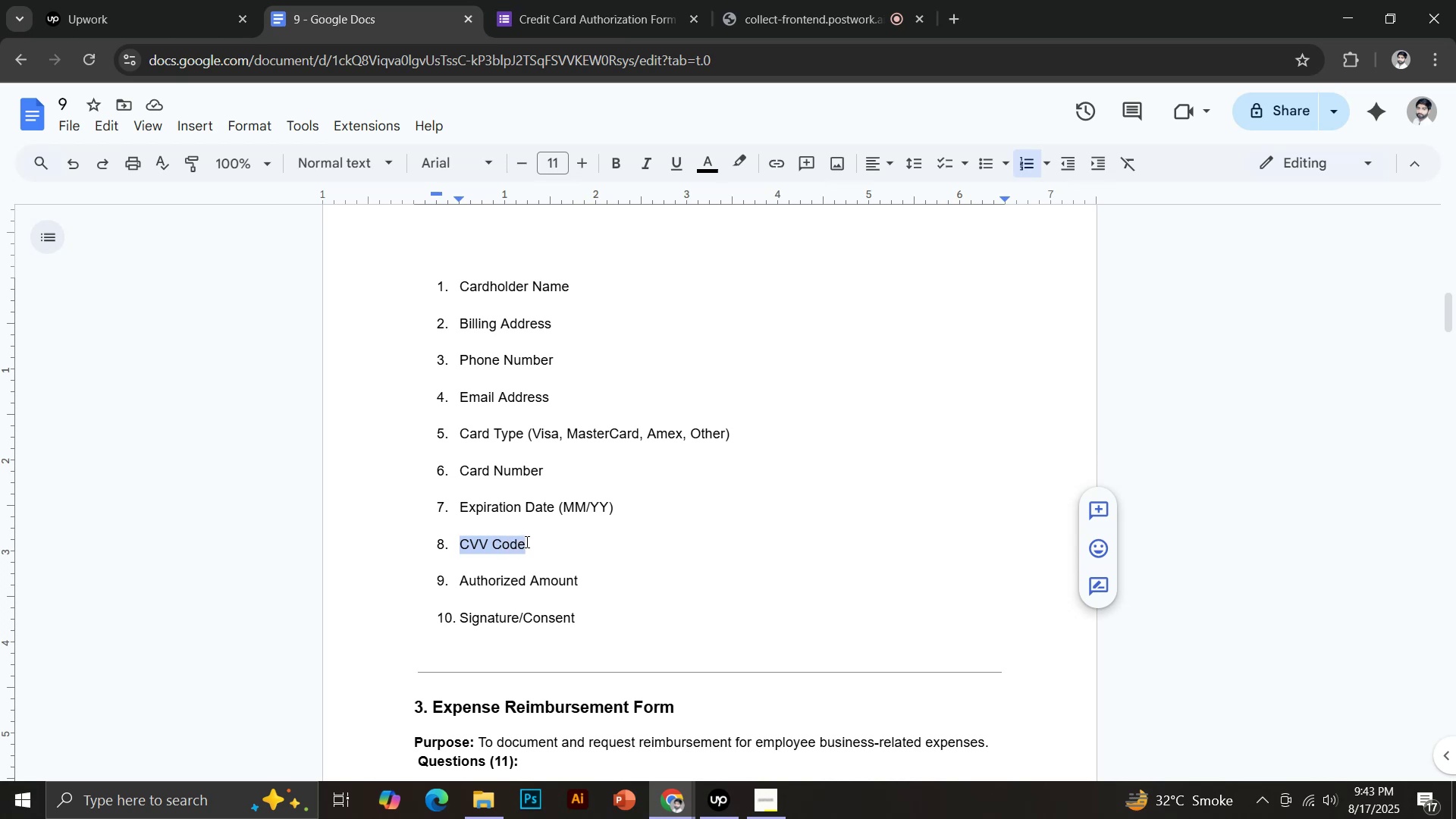 
key(Control+C)
 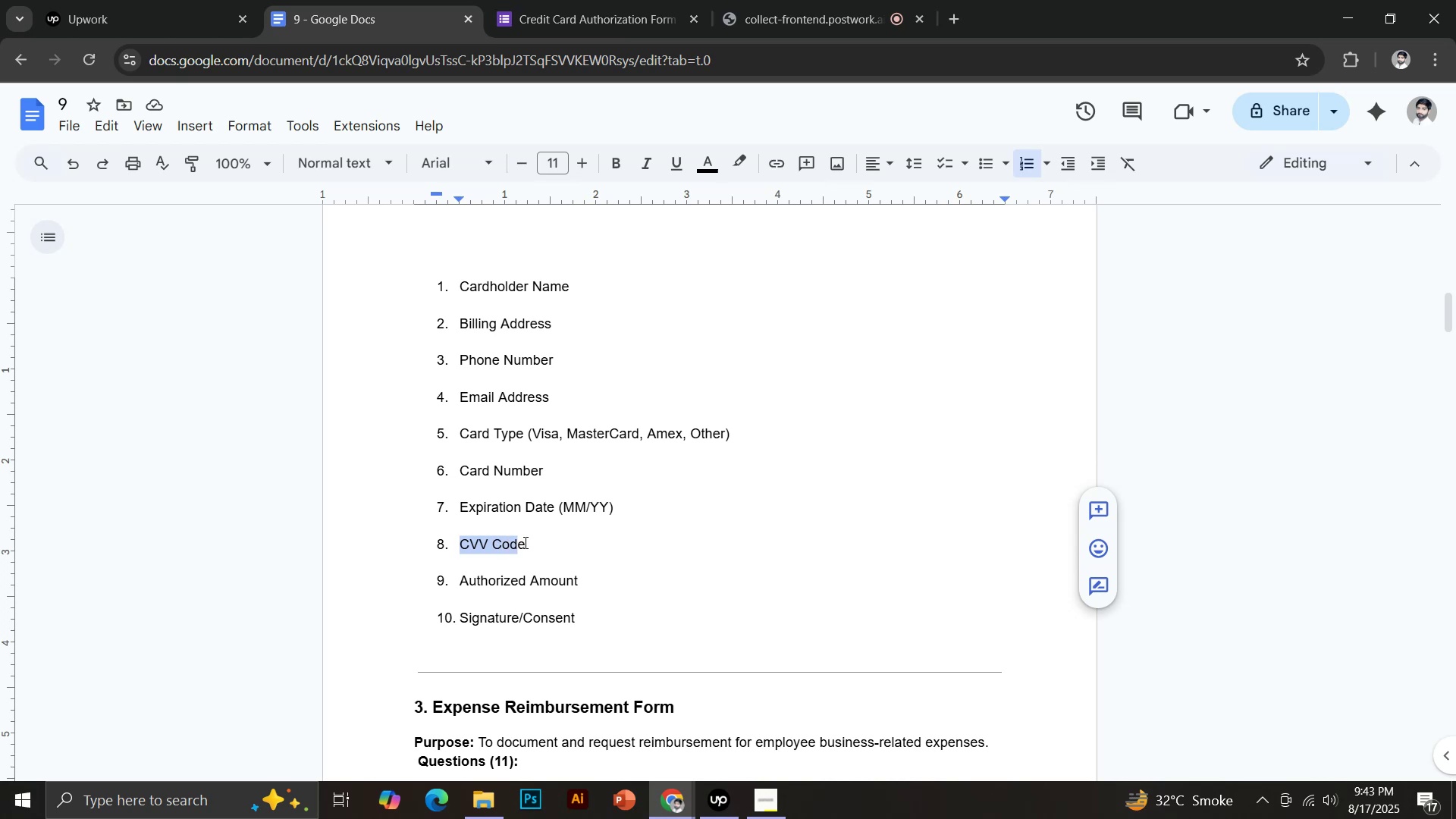 
left_click([511, 22])
 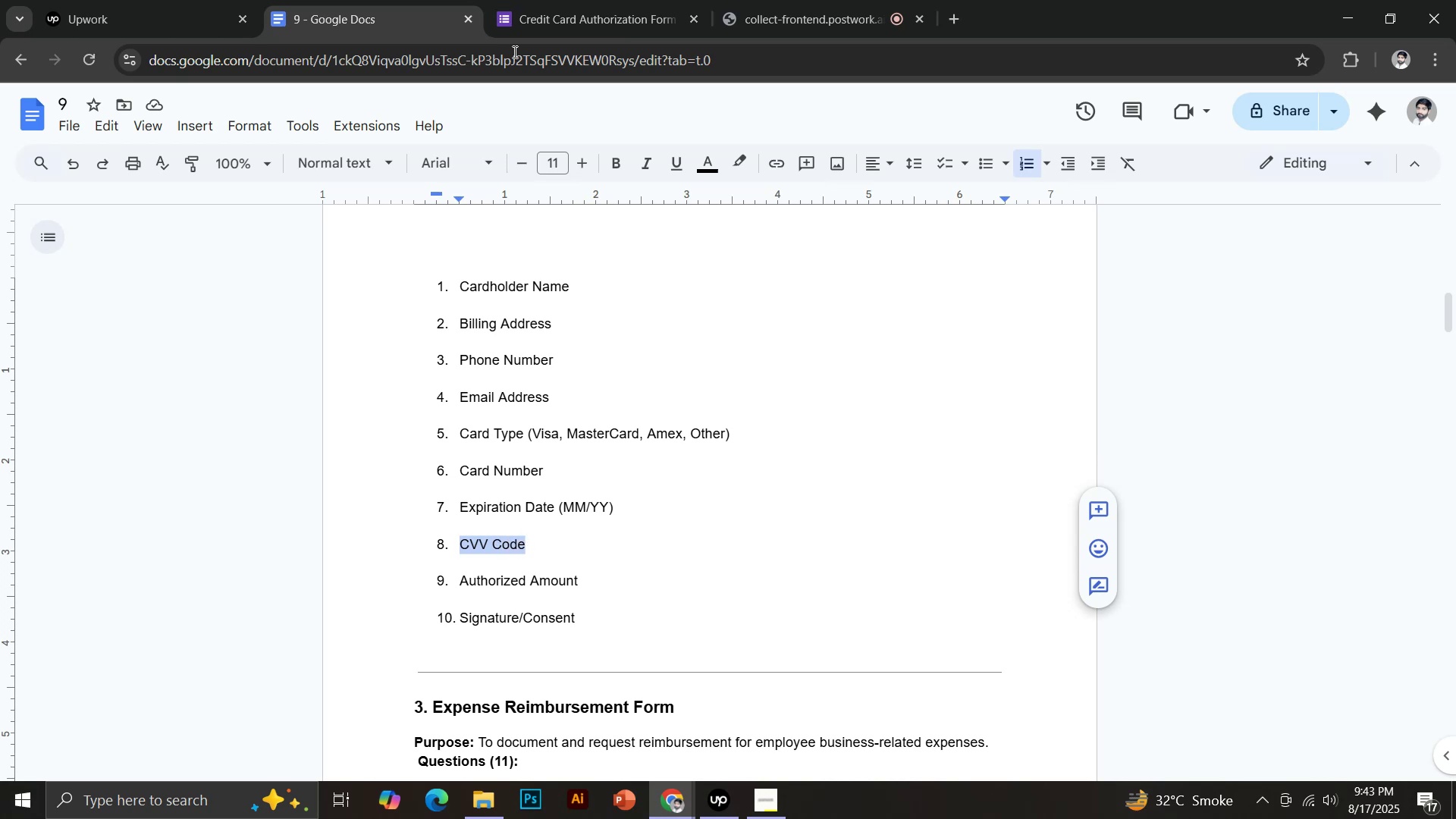 
key(Control+Shift+ShiftLeft)
 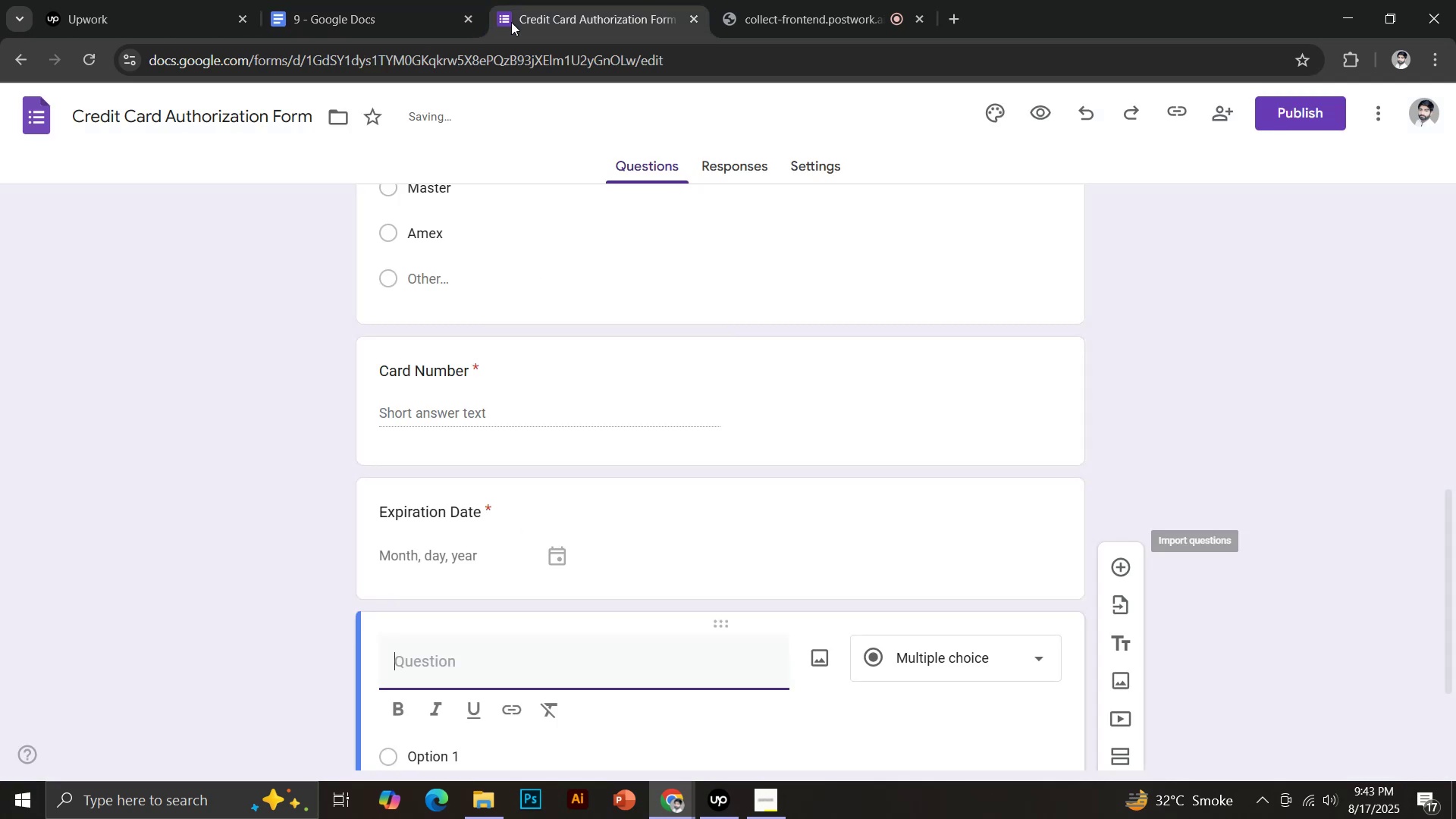 
key(Control+Shift+V)
 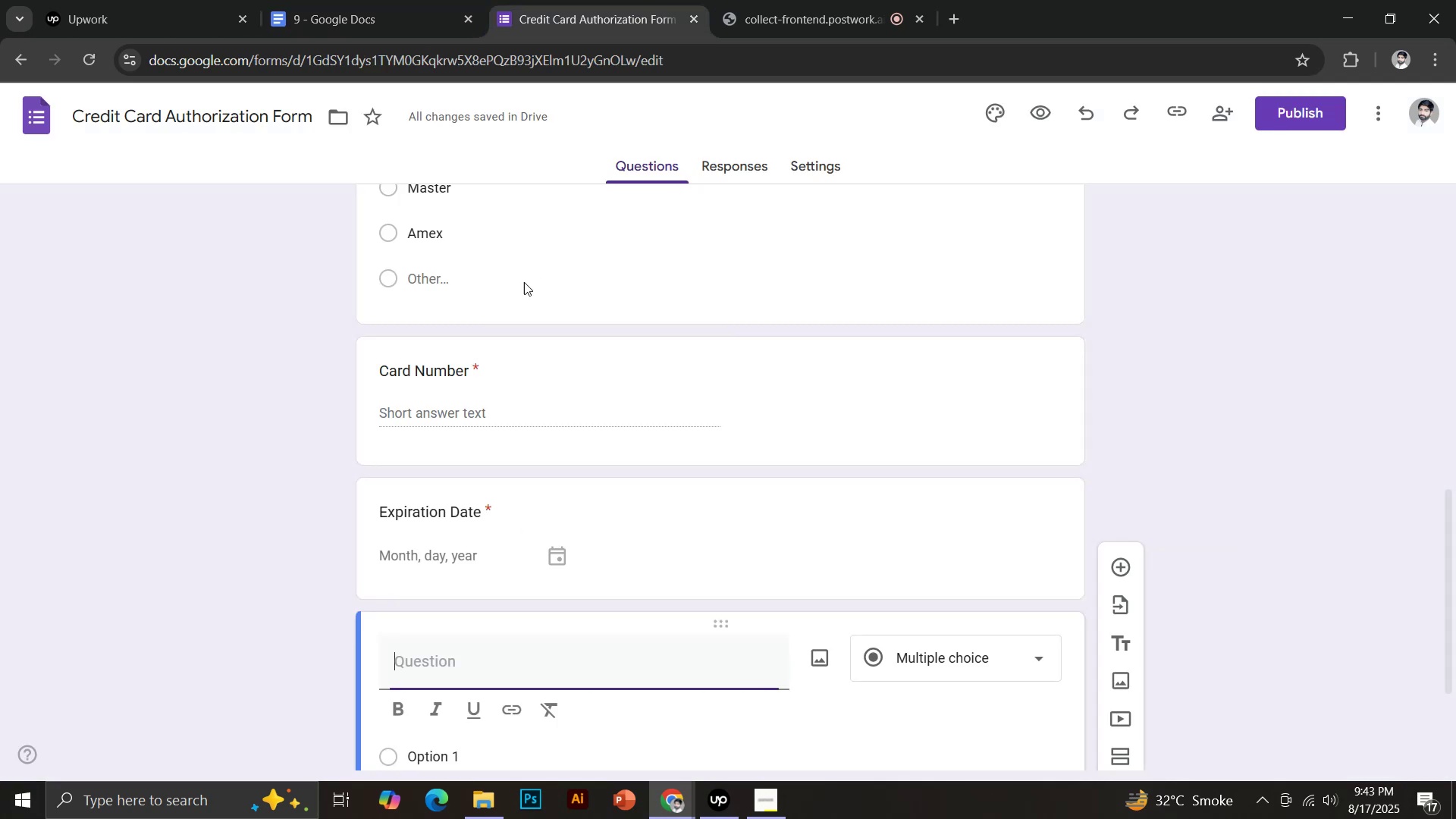 
scroll: coordinate [616, 526], scroll_direction: down, amount: 4.0
 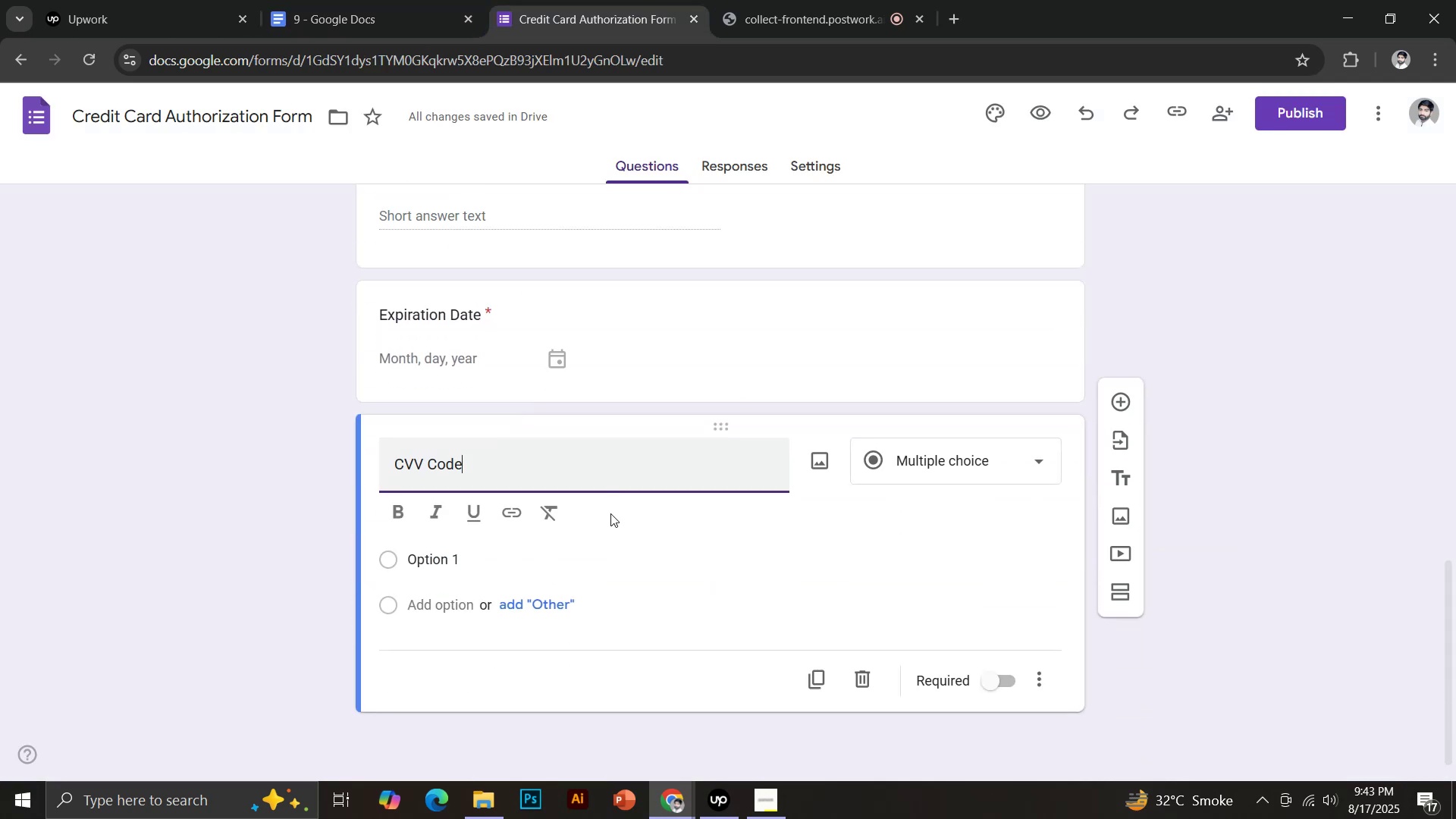 
left_click([1002, 684])
 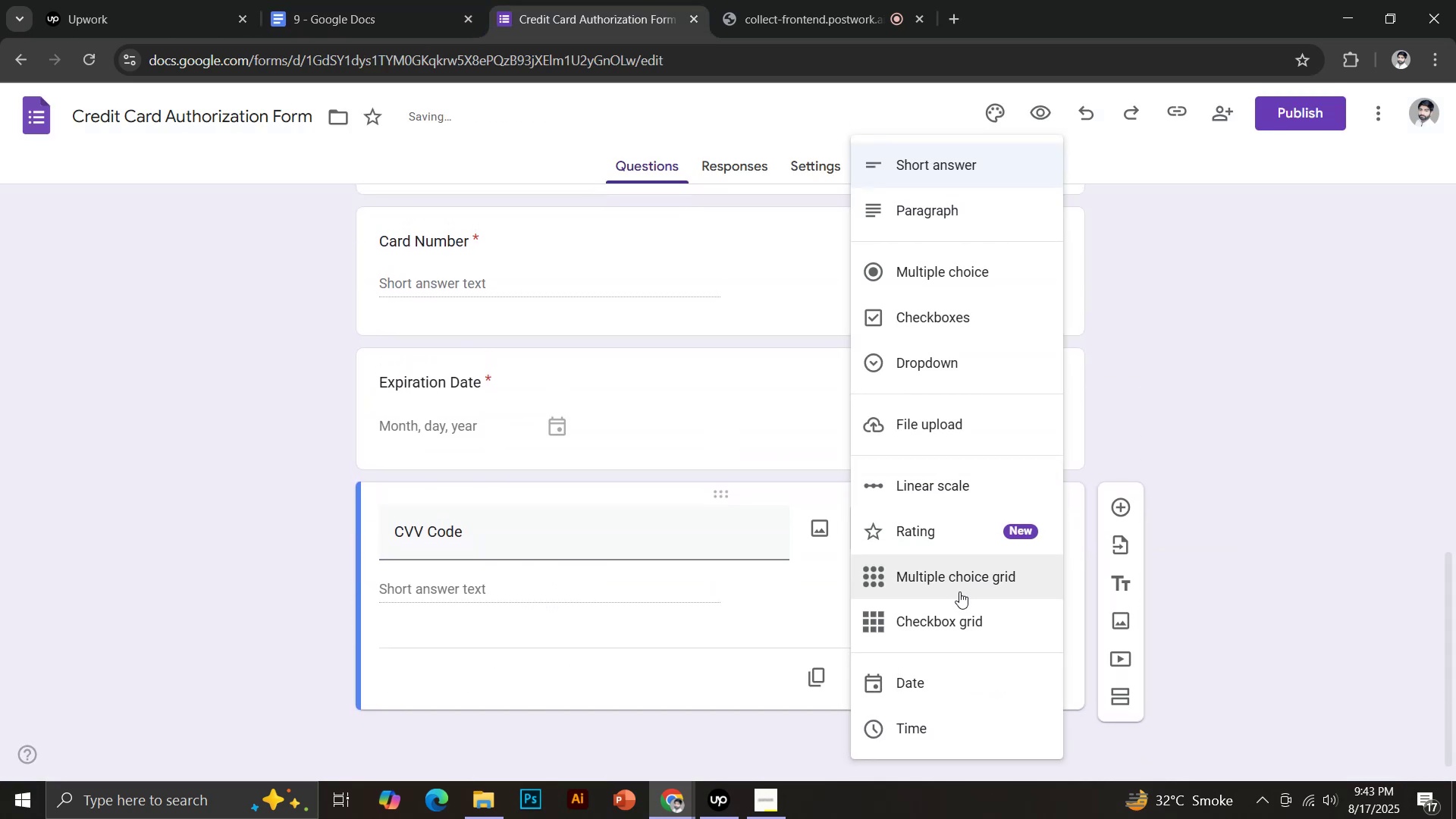 
scroll: coordinate [968, 528], scroll_direction: down, amount: 4.0
 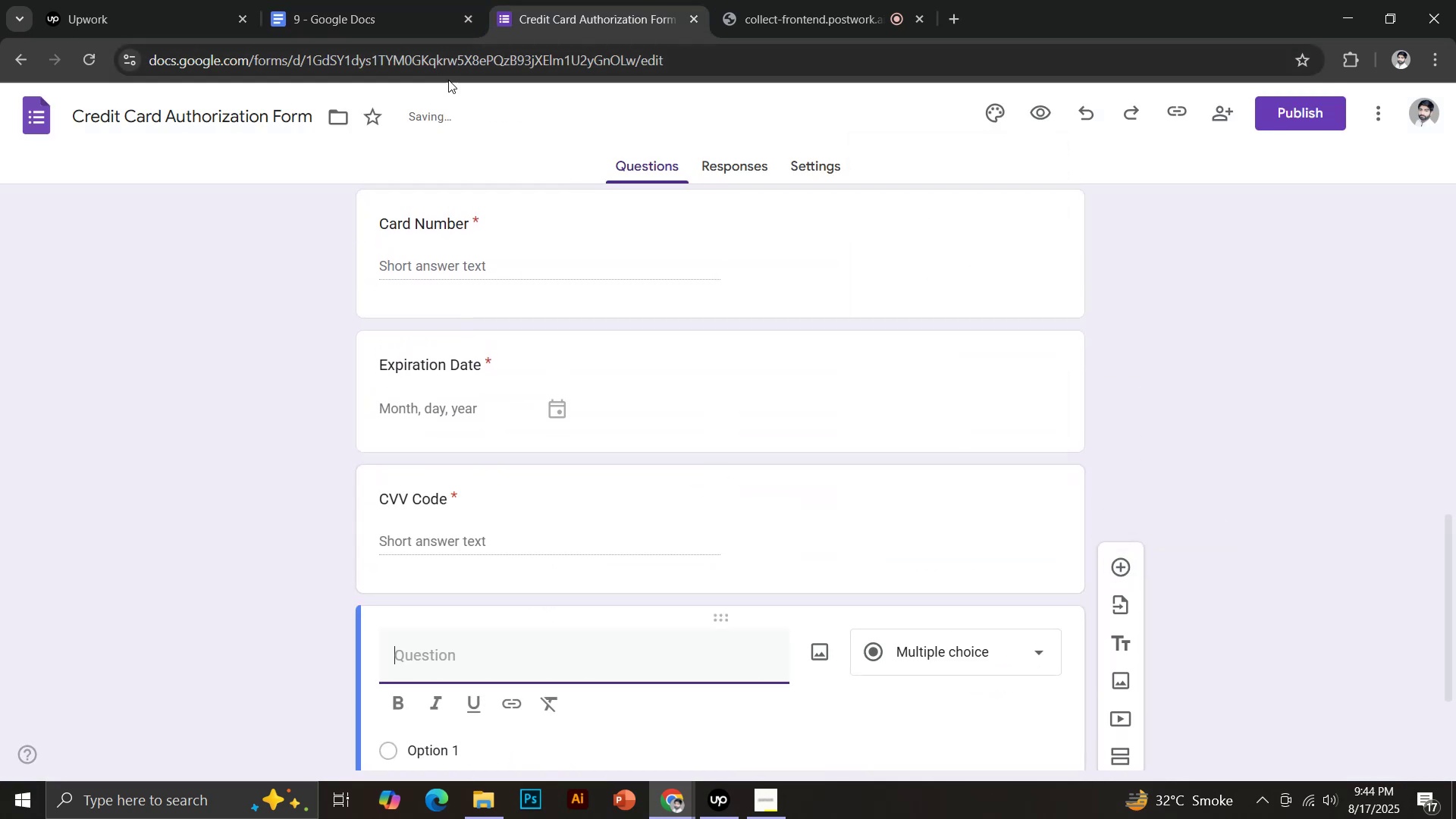 
left_click_drag(start_coordinate=[462, 581], to_coordinate=[588, 580])
 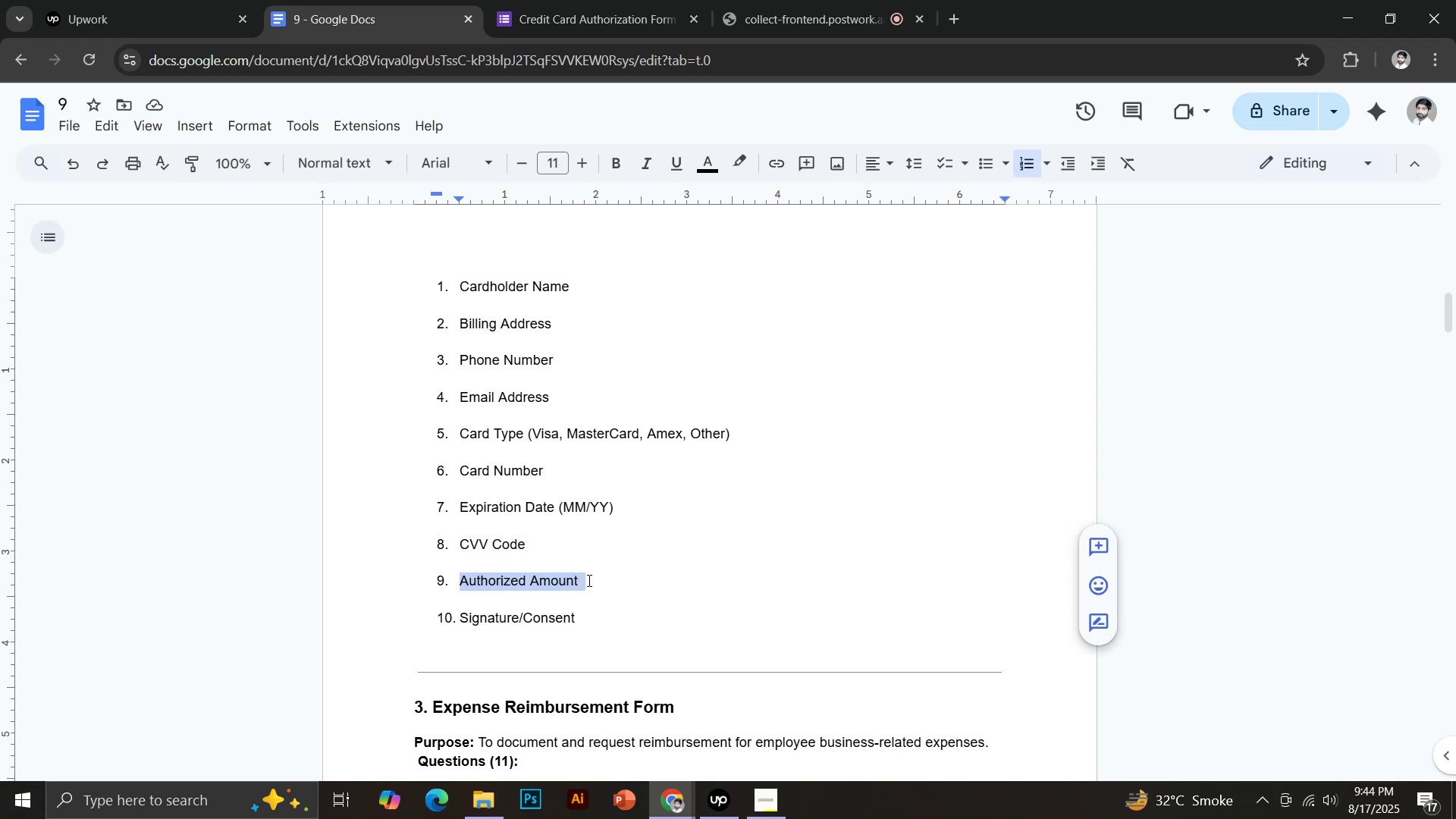 
key(Control+C)
 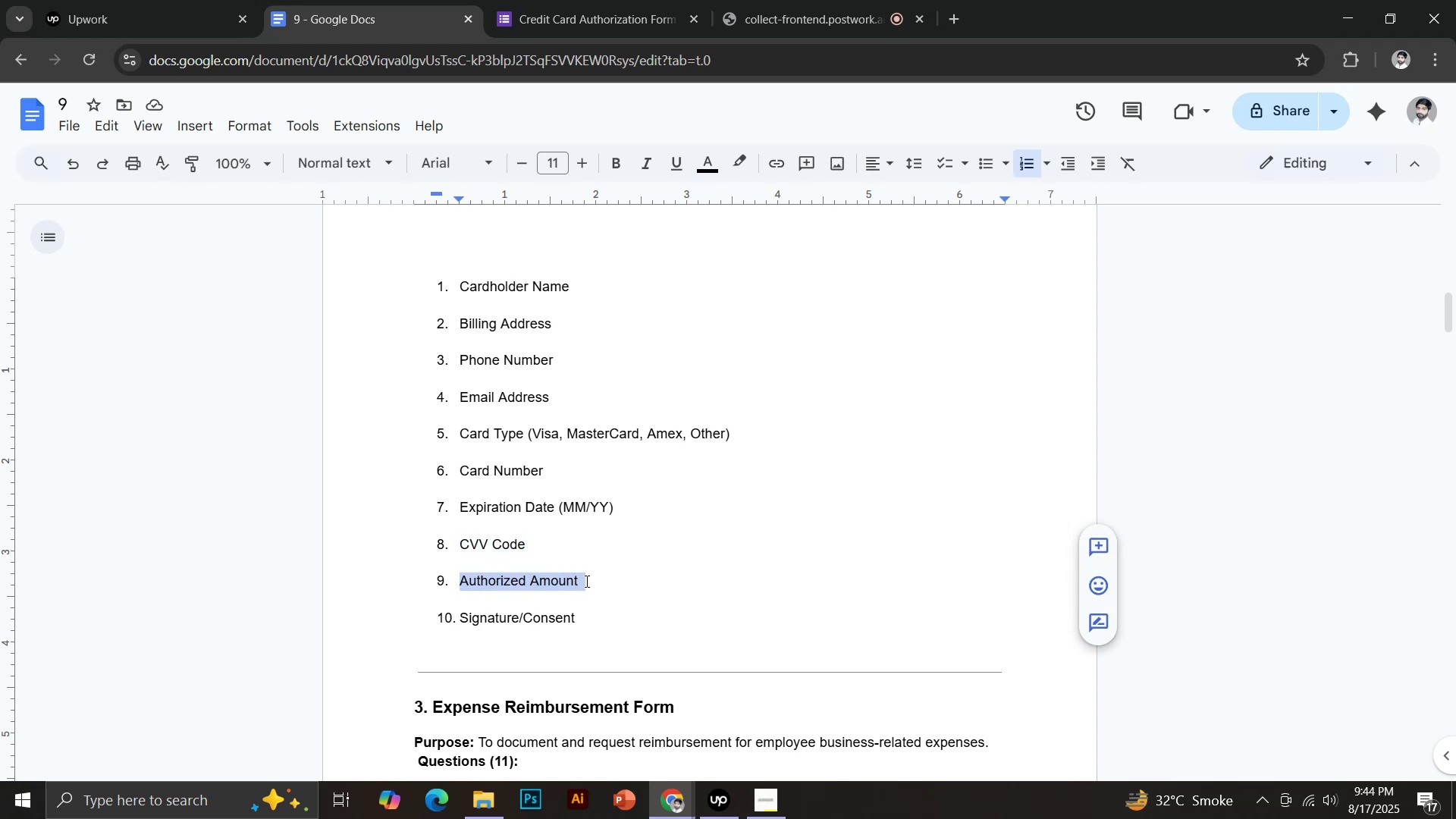 
left_click([554, 0])
 